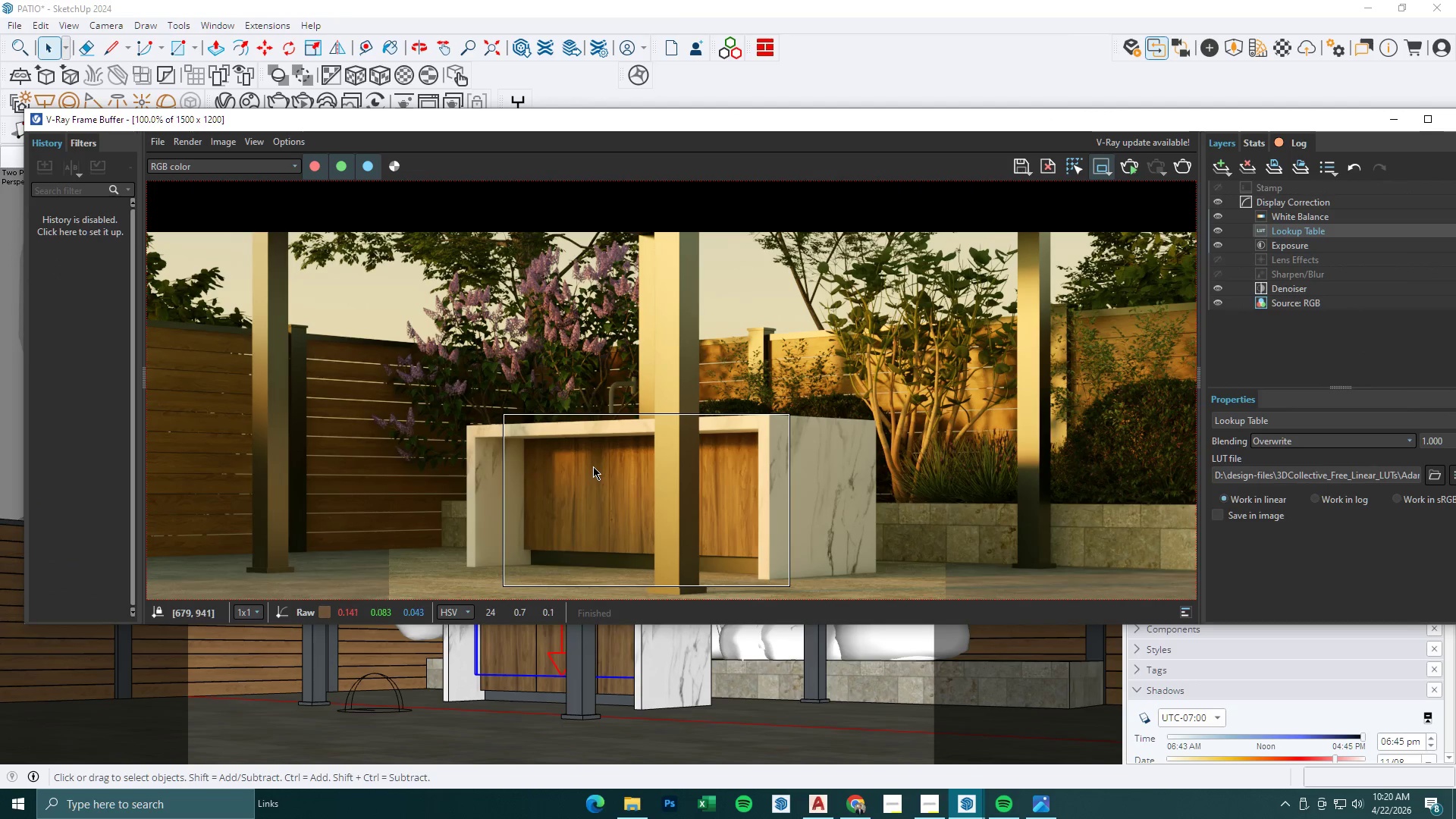 
left_click_drag(start_coordinate=[465, 396], to_coordinate=[791, 539])
 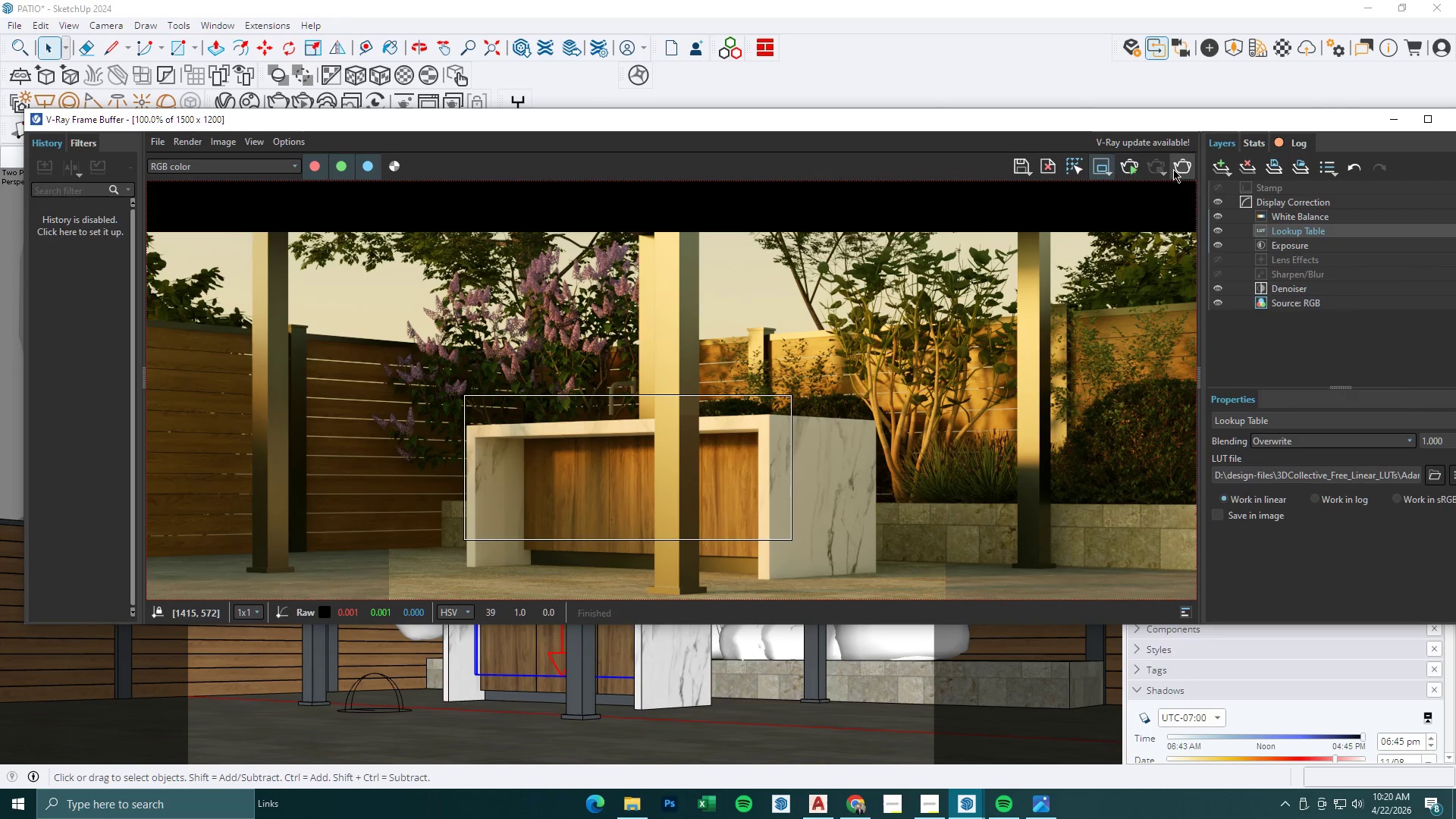 
left_click([1186, 170])
 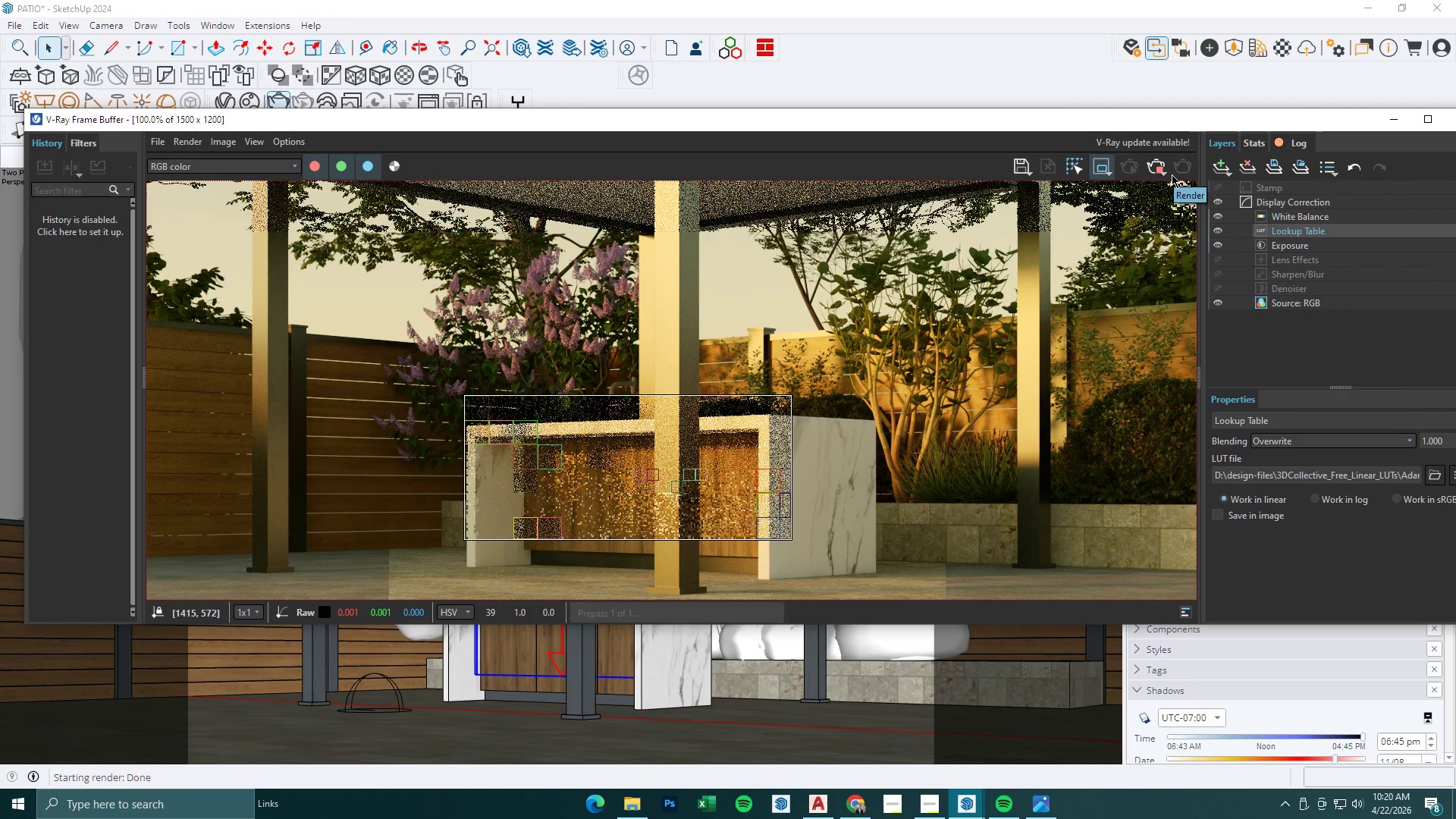 
wait(8.05)
 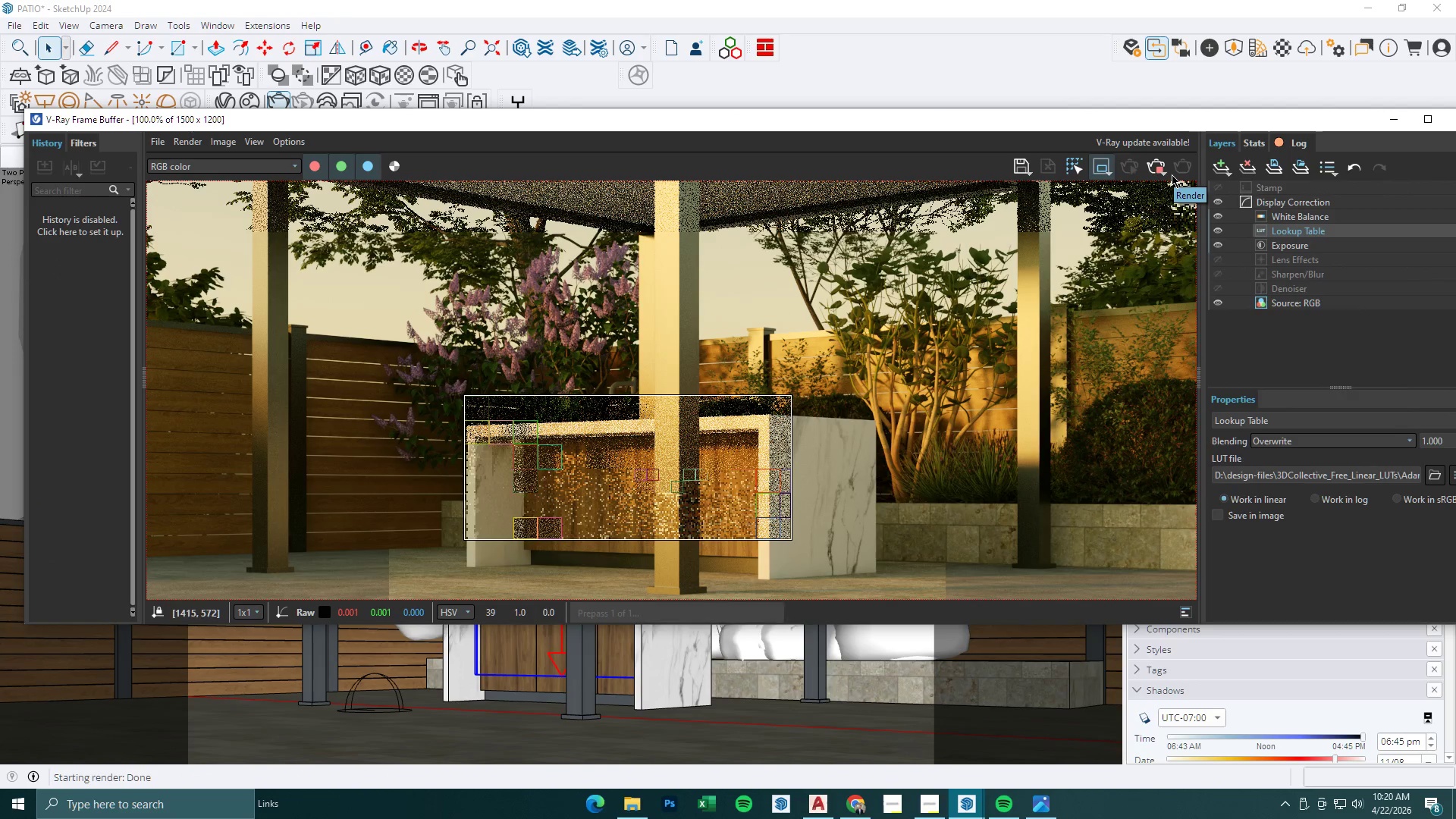 
left_click([1157, 167])
 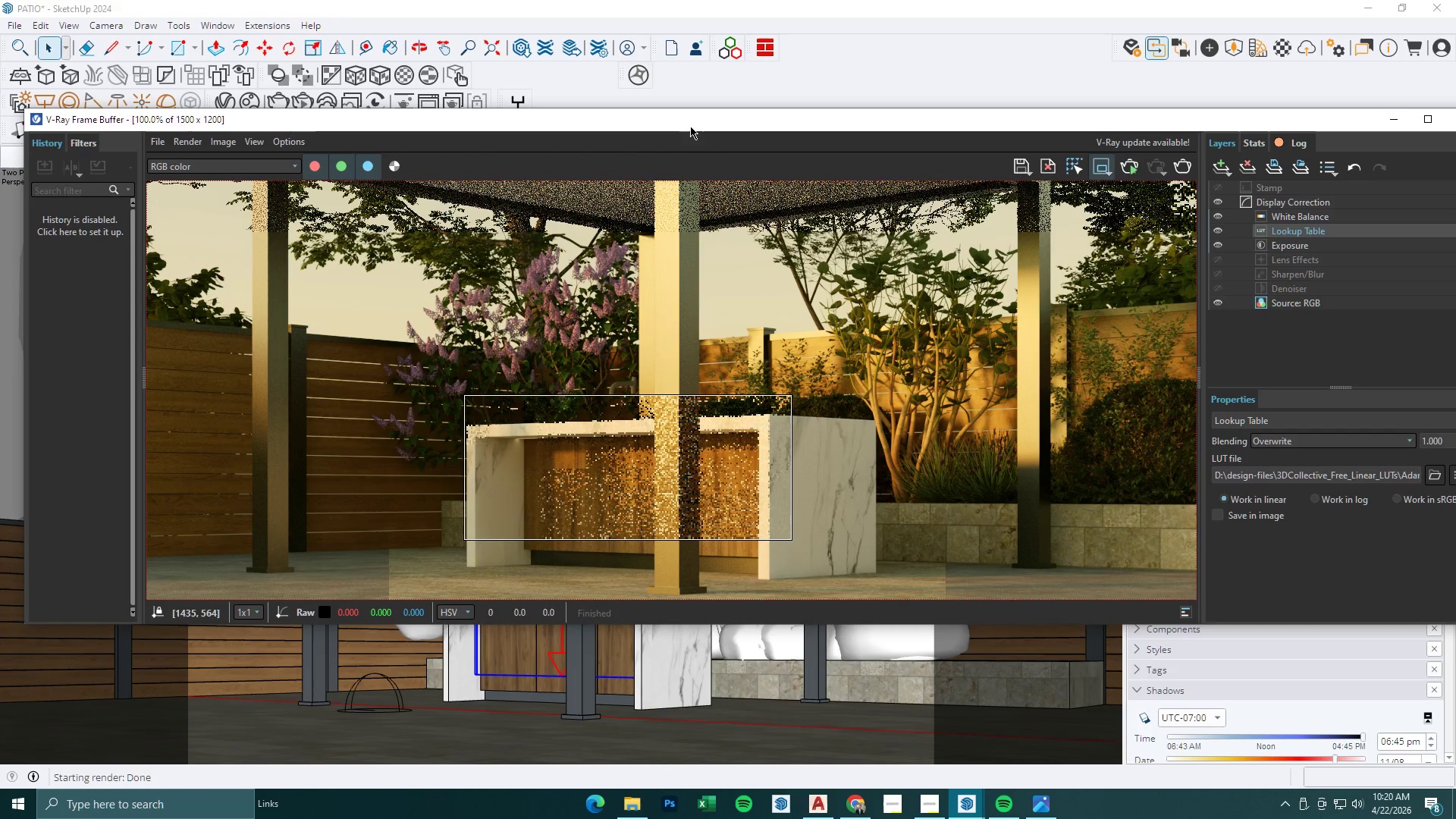 
left_click_drag(start_coordinate=[653, 125], to_coordinate=[588, 155])
 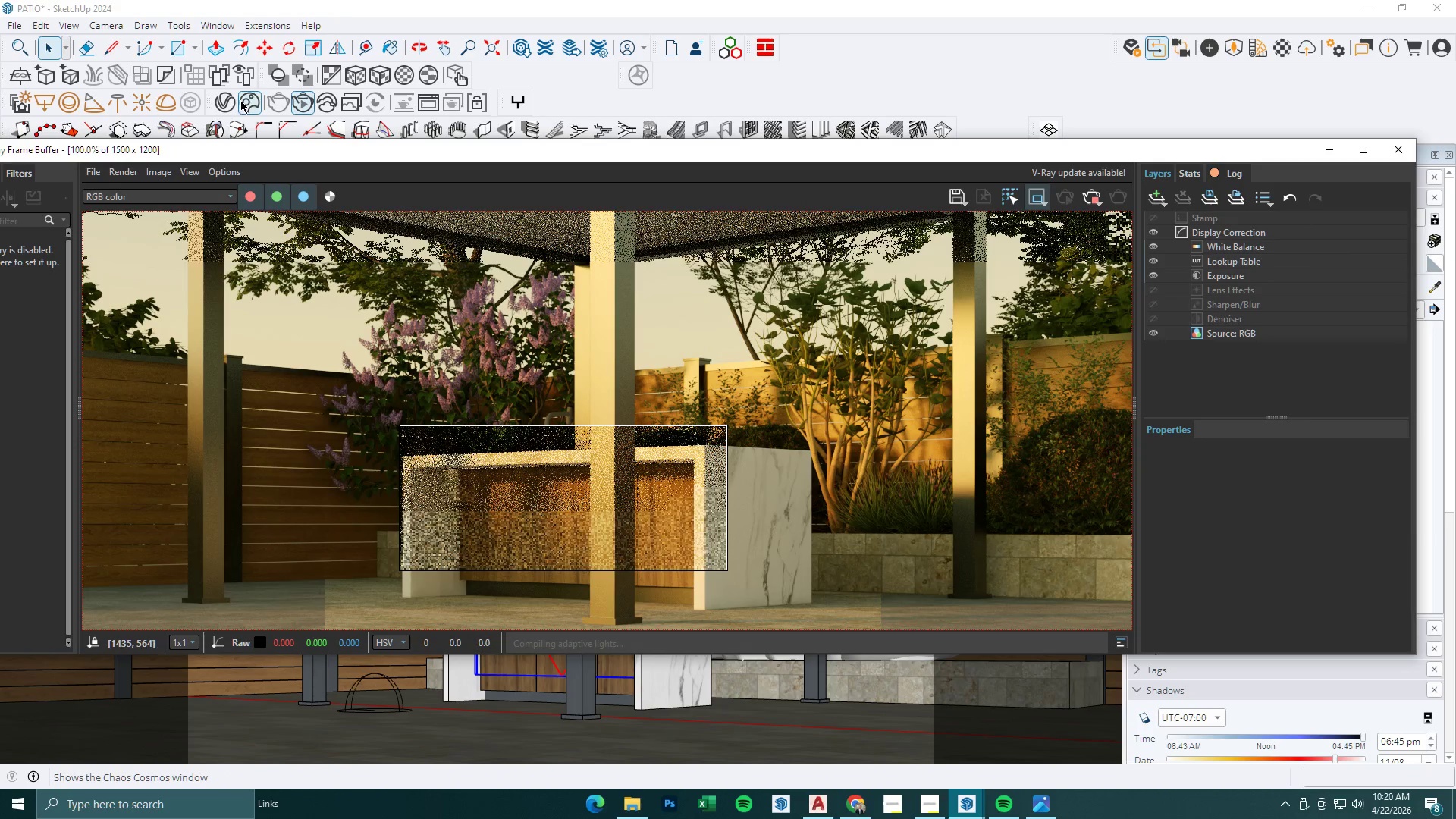 
left_click([231, 99])
 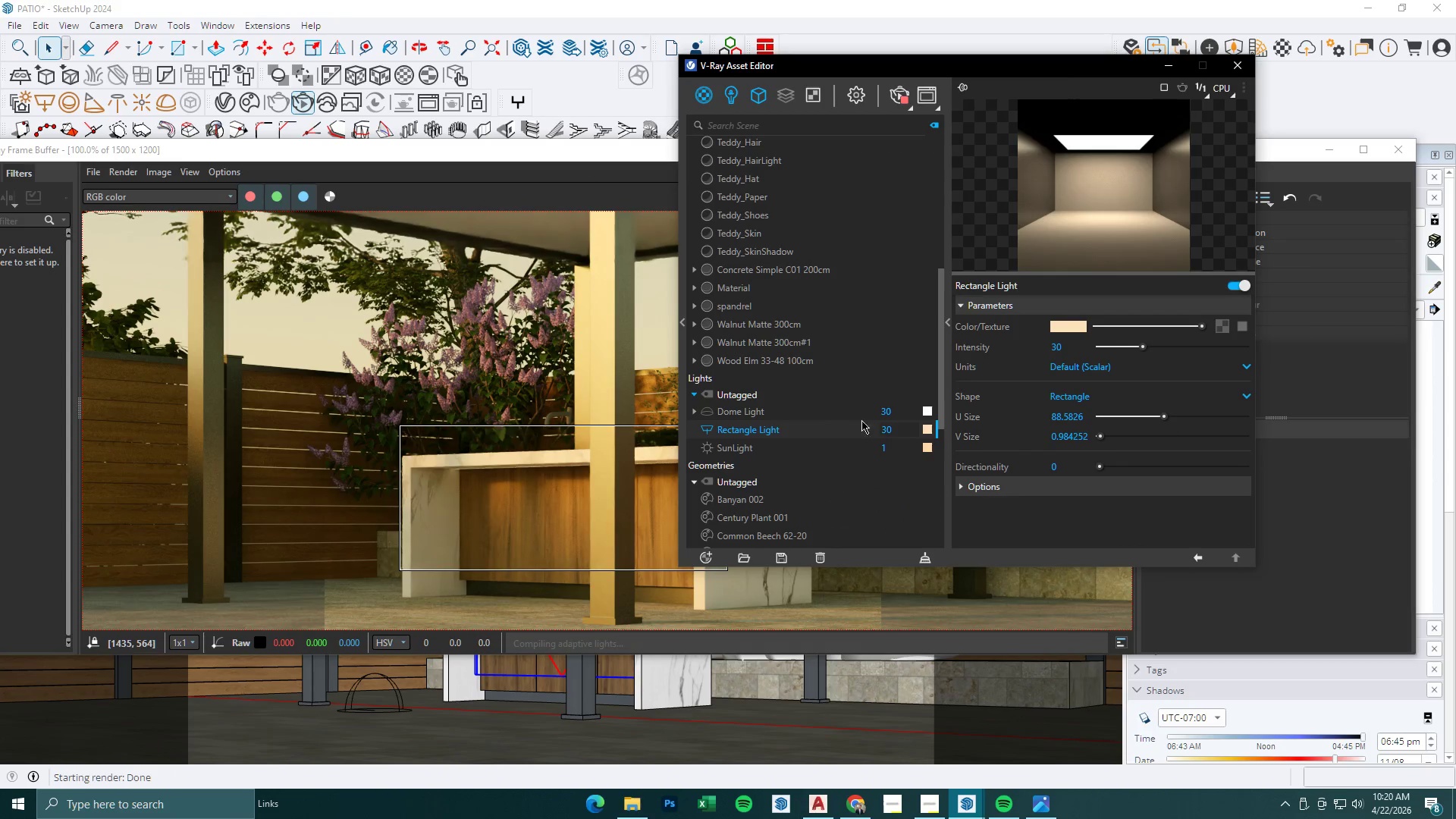 
left_click_drag(start_coordinate=[899, 427], to_coordinate=[843, 425])
 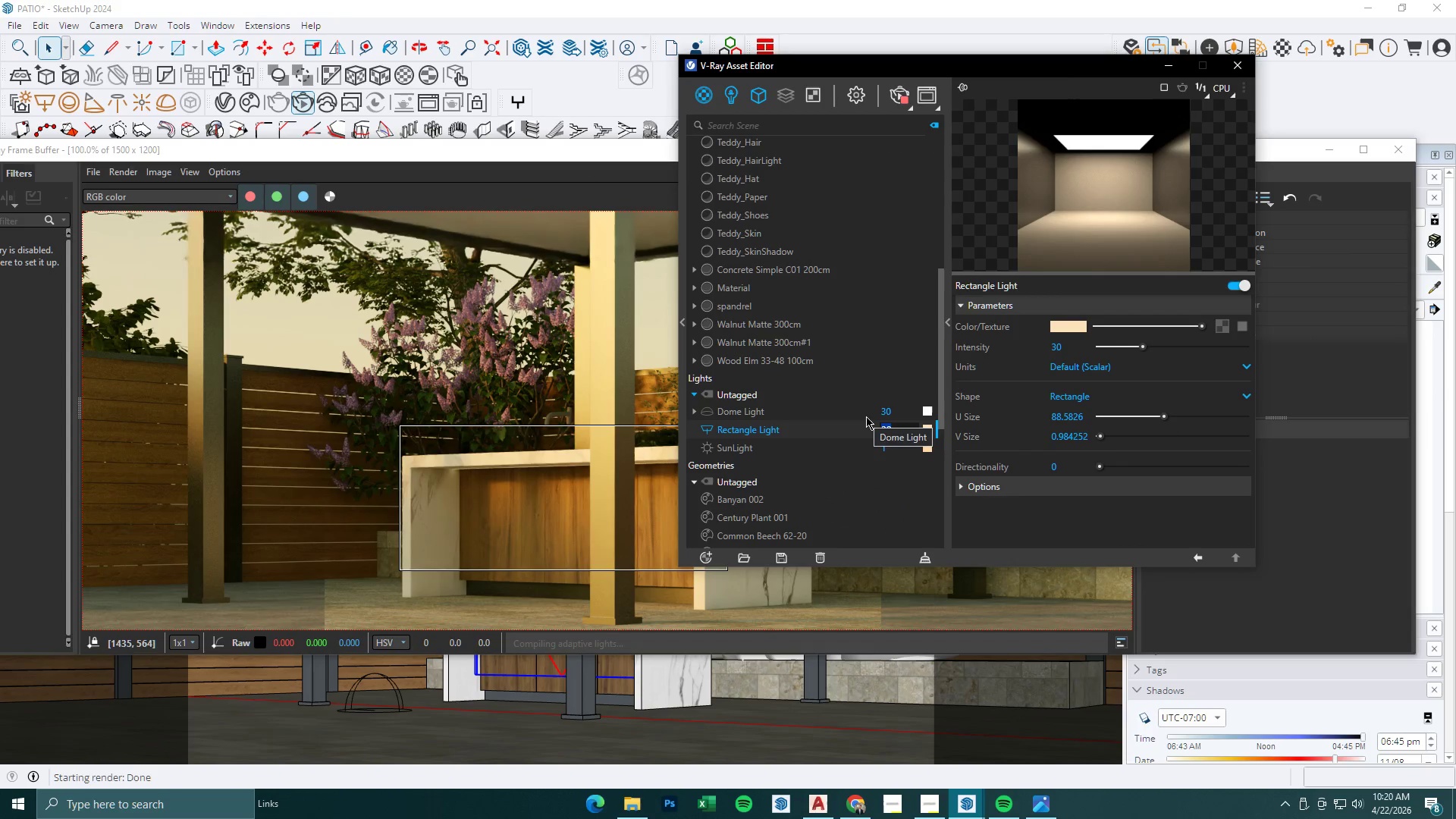 
key(Numpad5)
 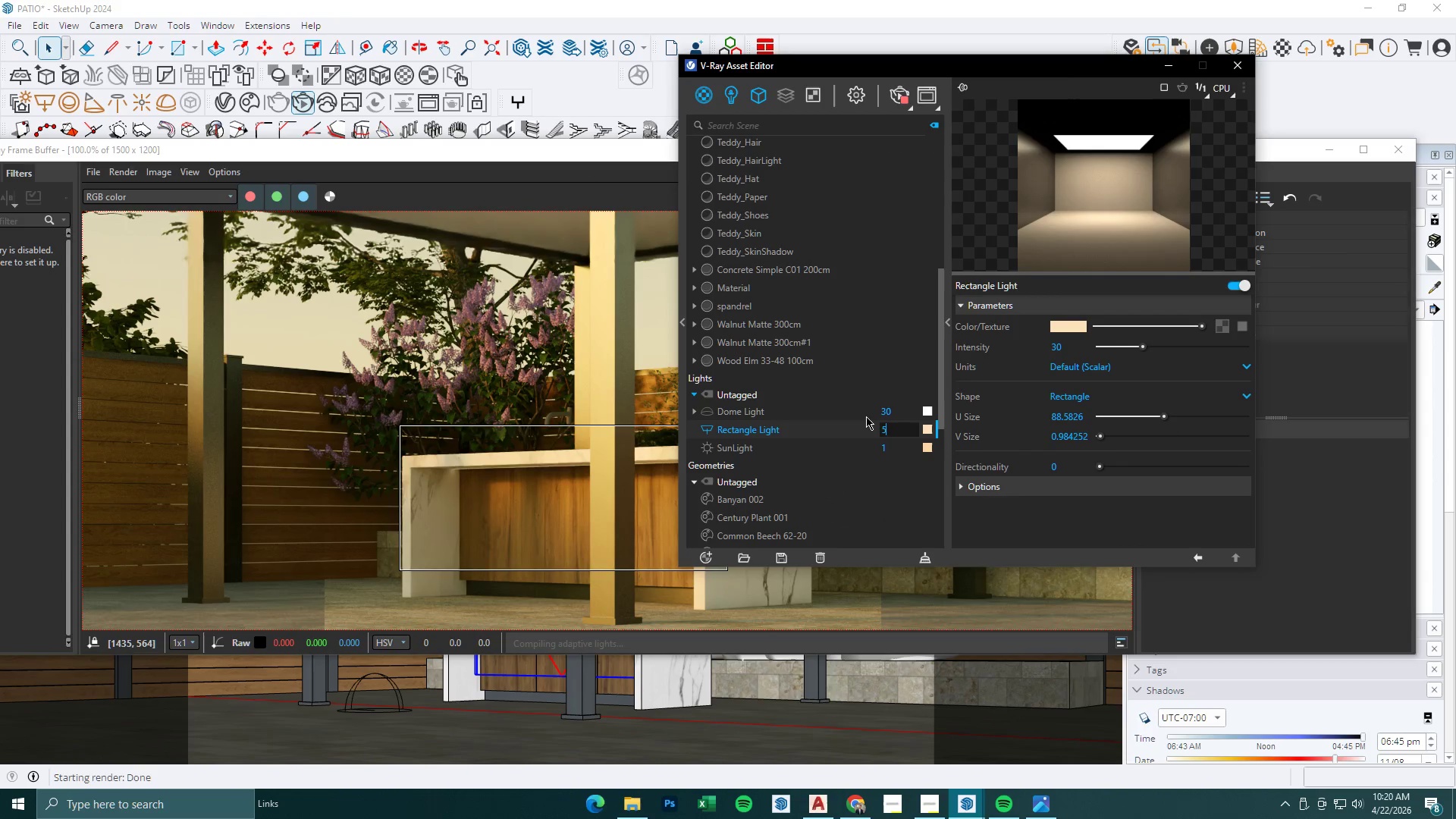 
key(Numpad0)
 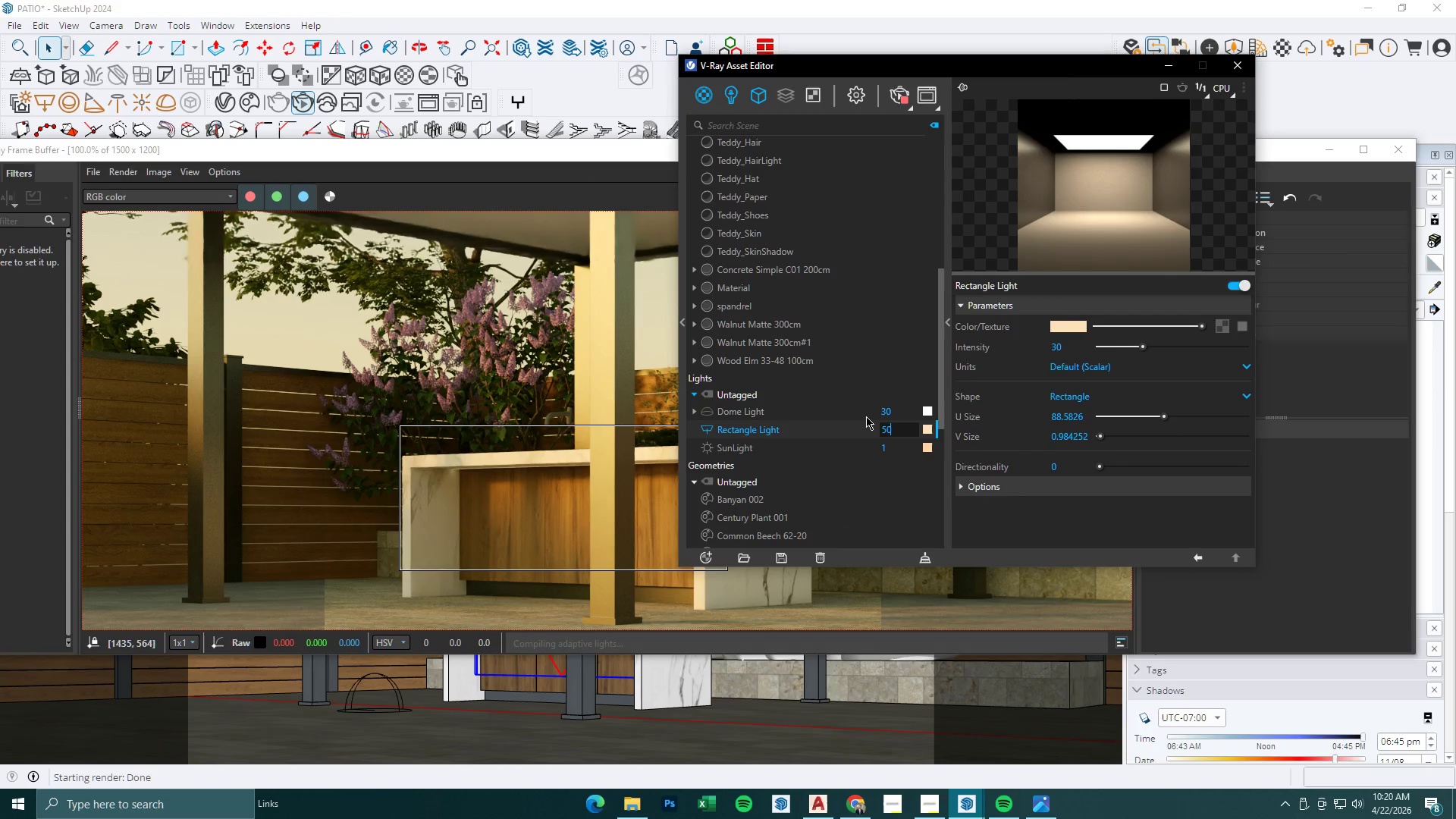 
key(NumpadEnter)
 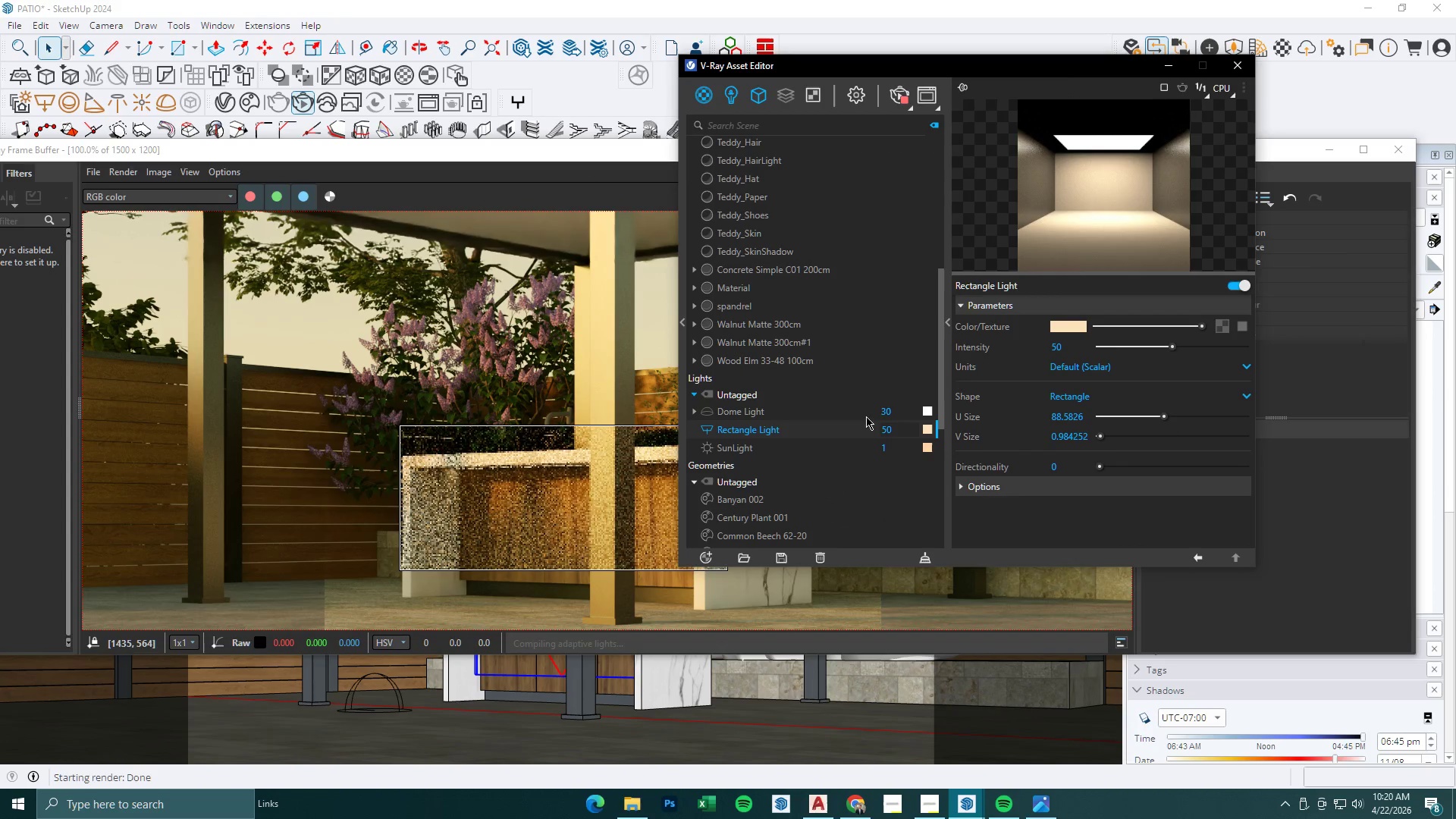 
left_click([899, 435])
 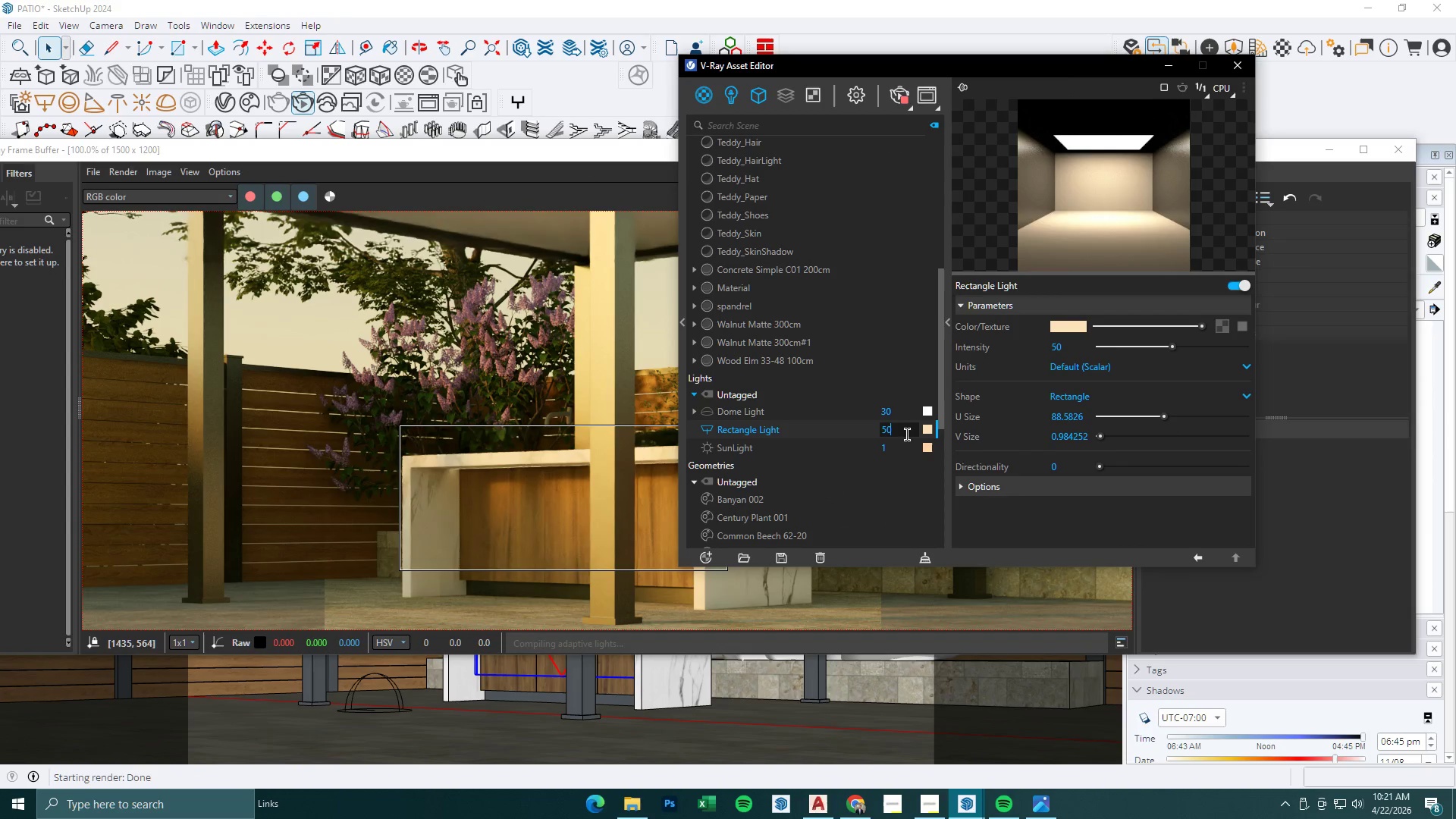 
left_click_drag(start_coordinate=[907, 435], to_coordinate=[853, 429])
 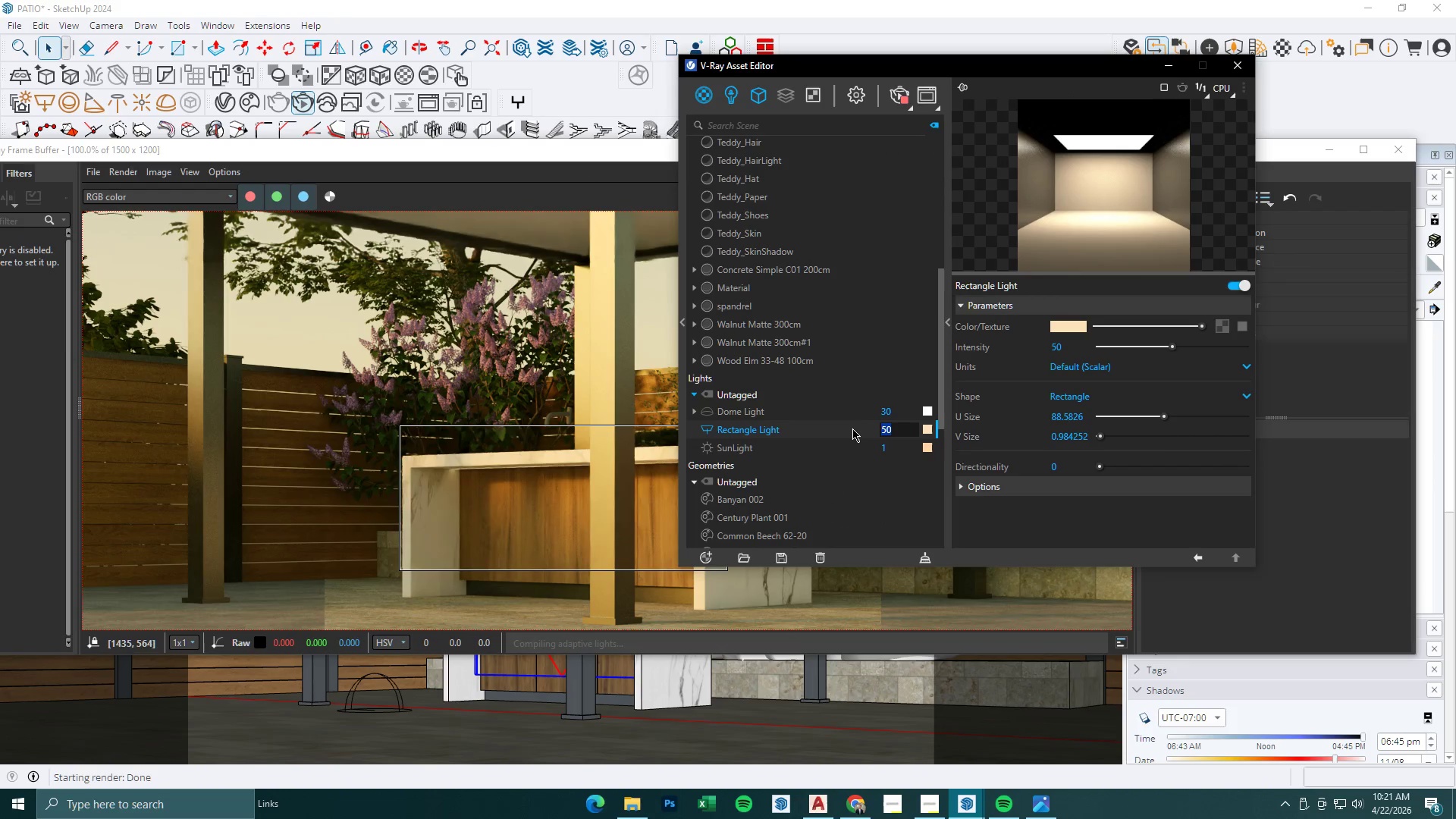 
key(Numpad1)
 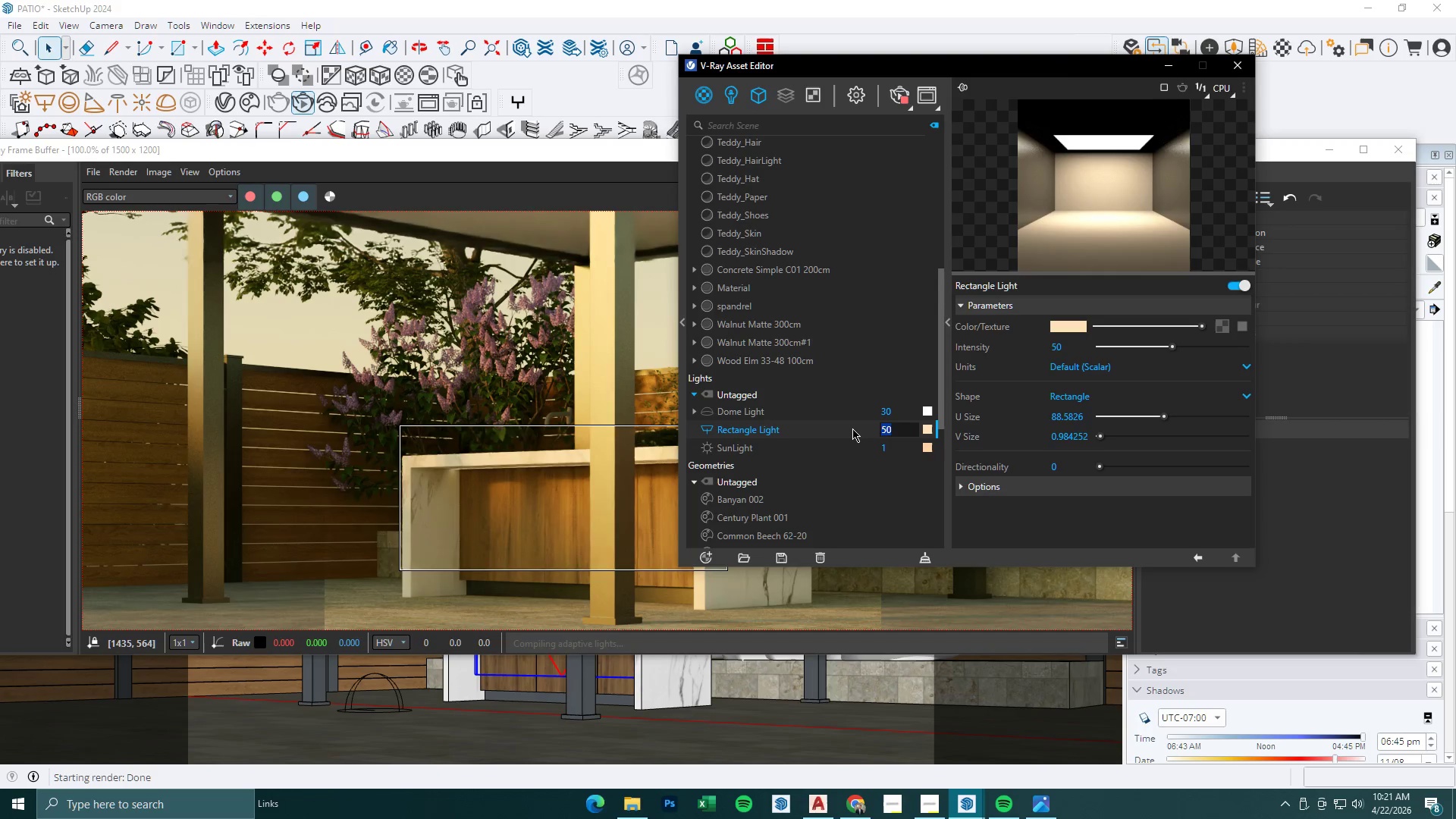 
key(Numpad0)
 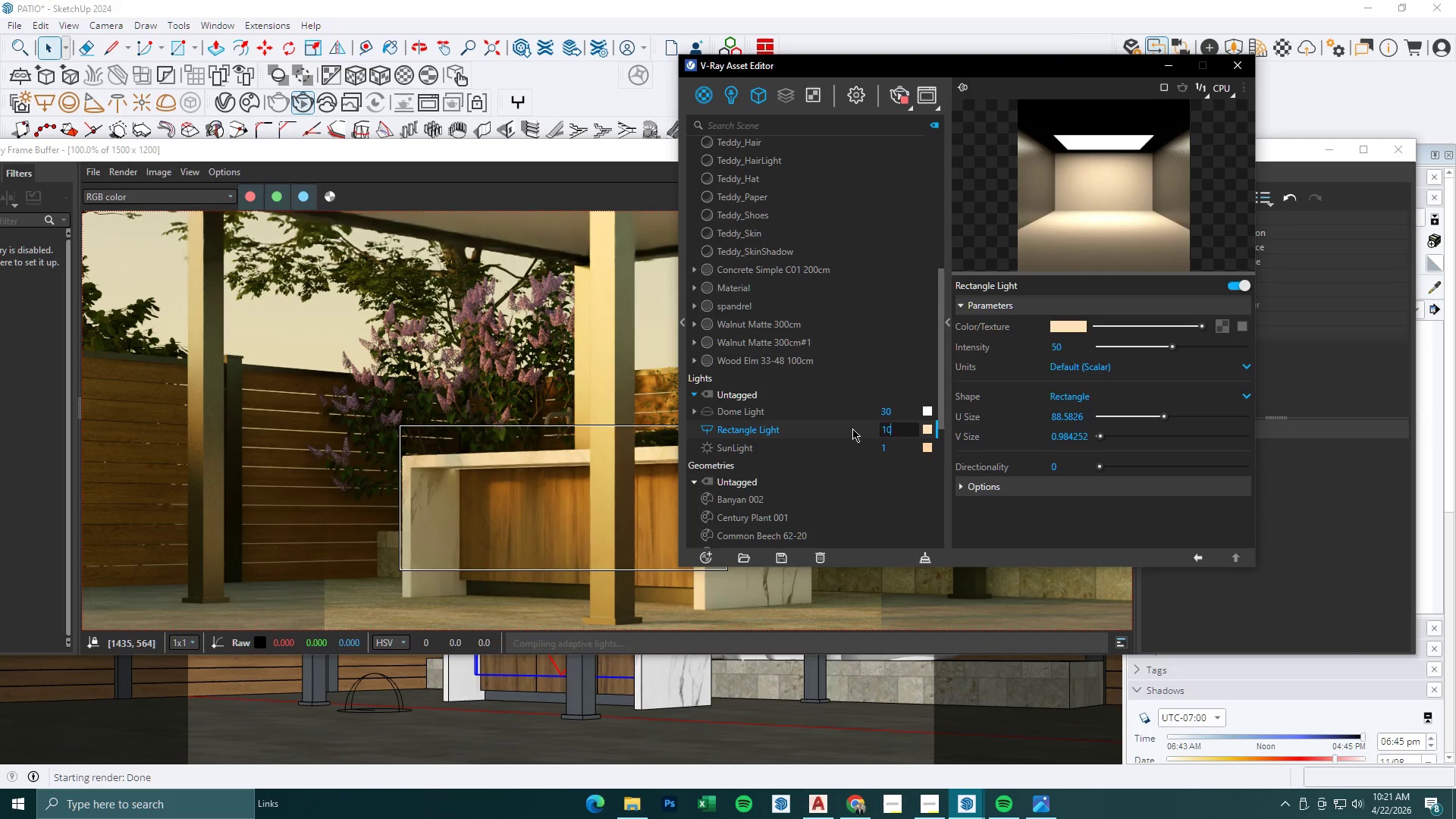 
key(Numpad0)
 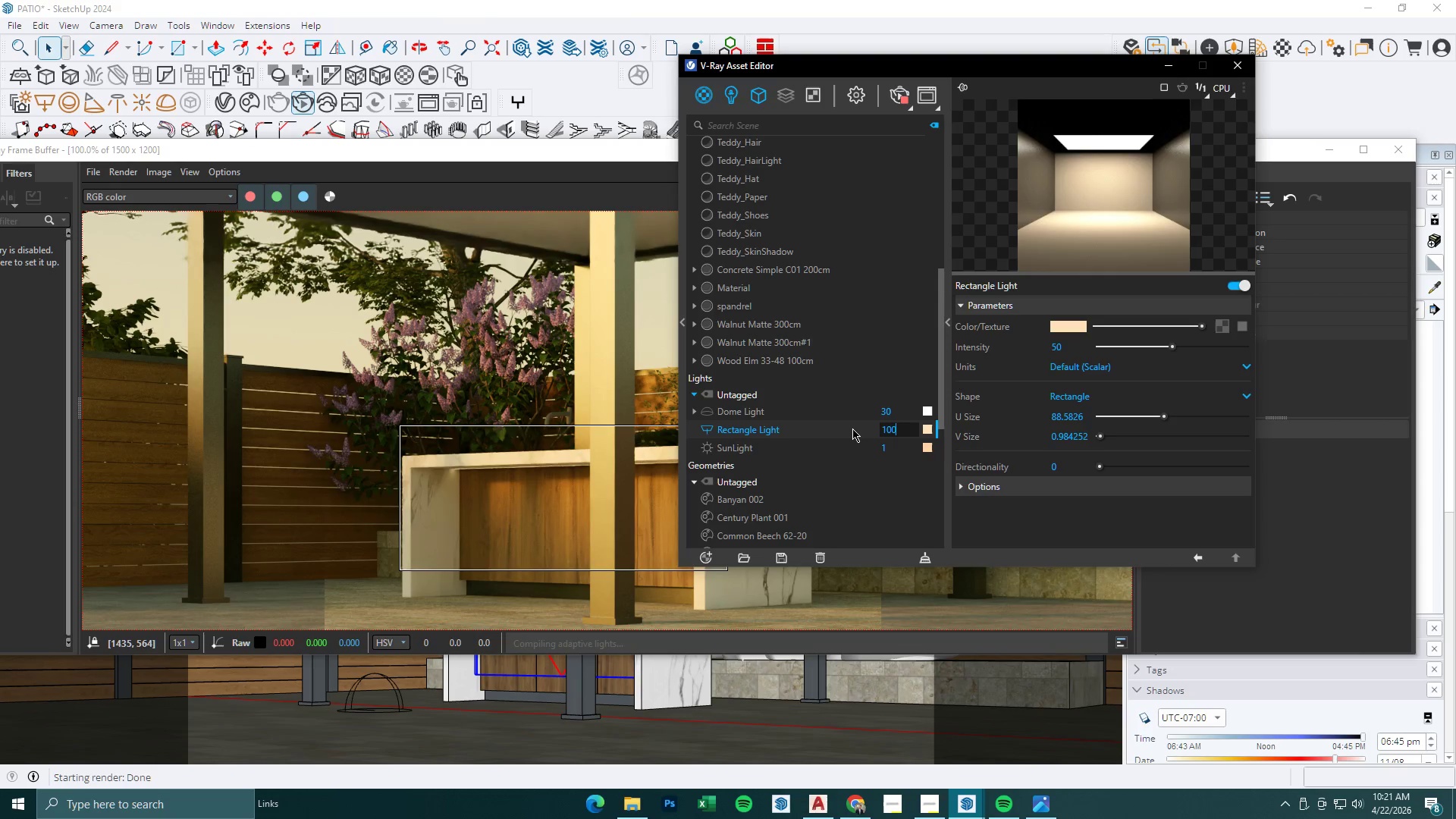 
key(NumpadEnter)
 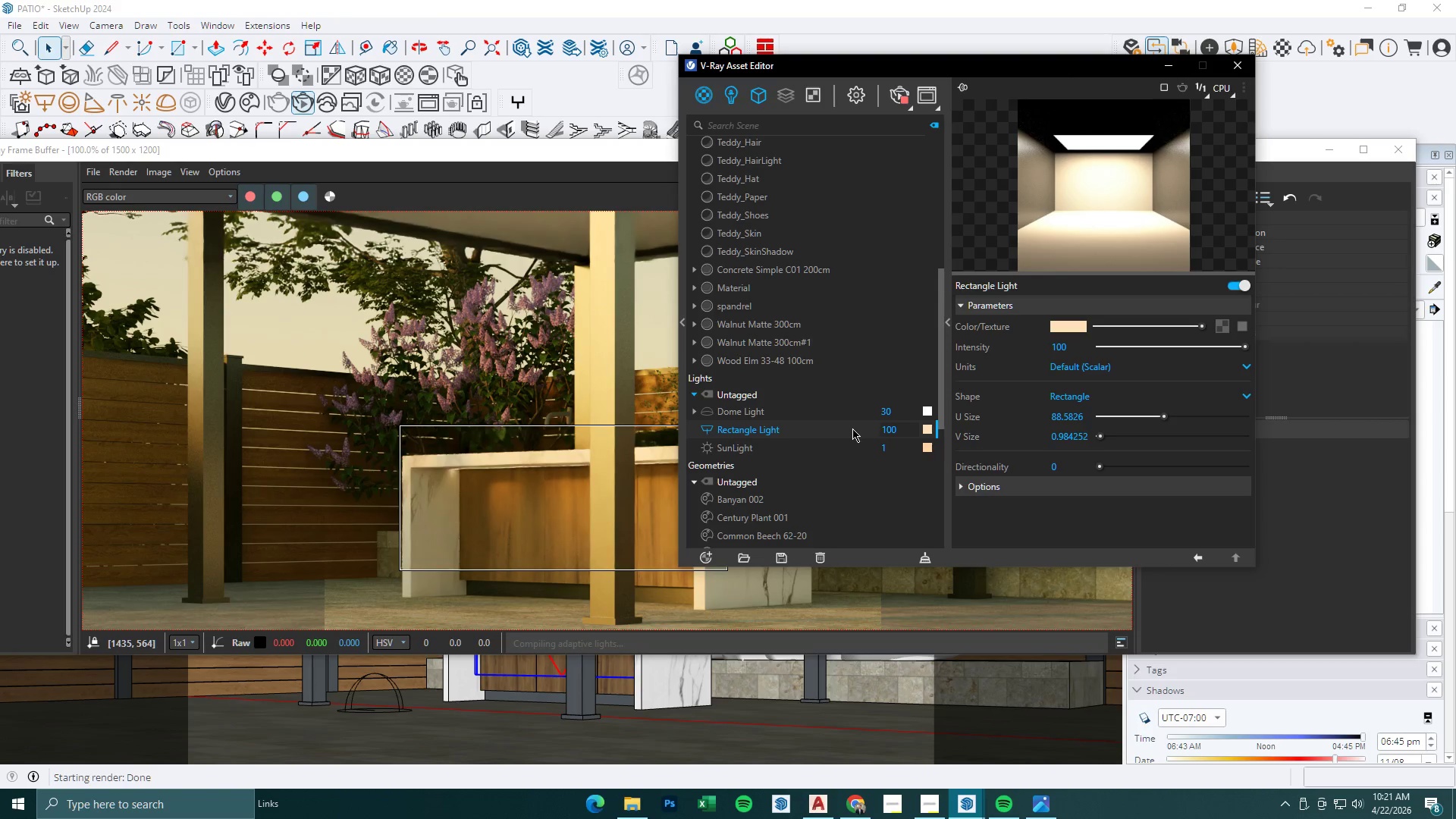 
left_click_drag(start_coordinate=[902, 434], to_coordinate=[856, 429])
 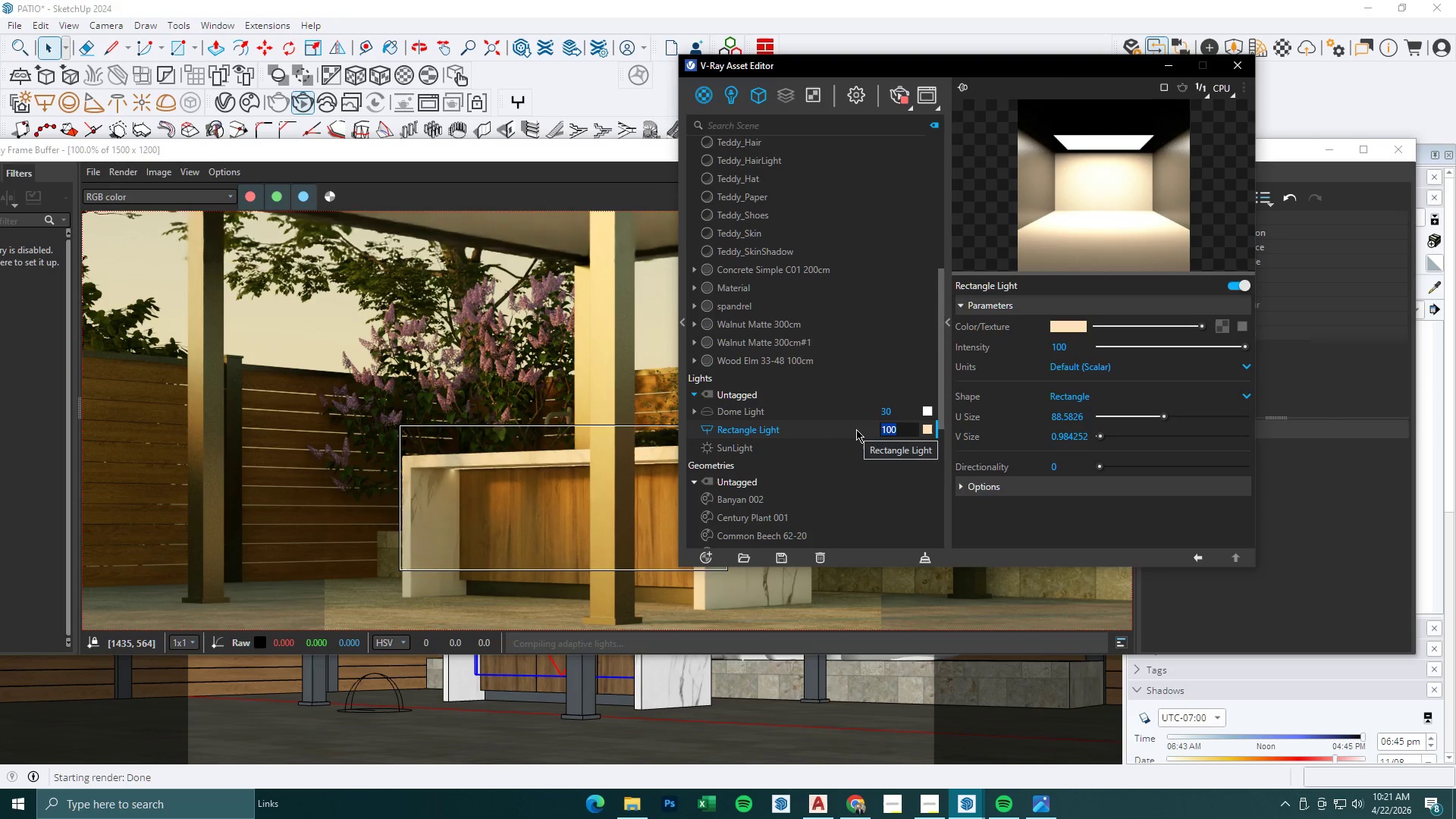 
key(Numpad2)
 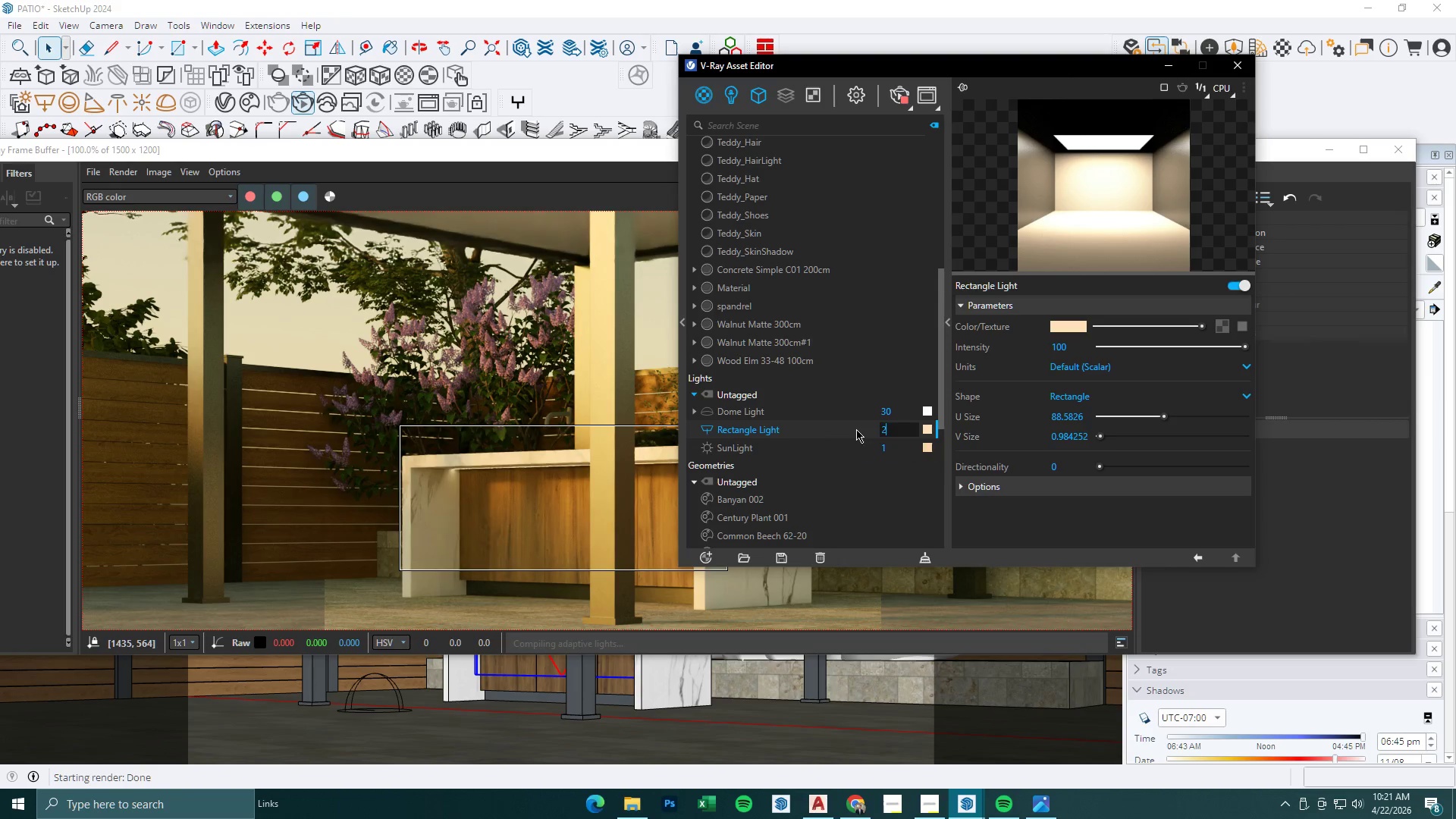 
key(Numpad0)
 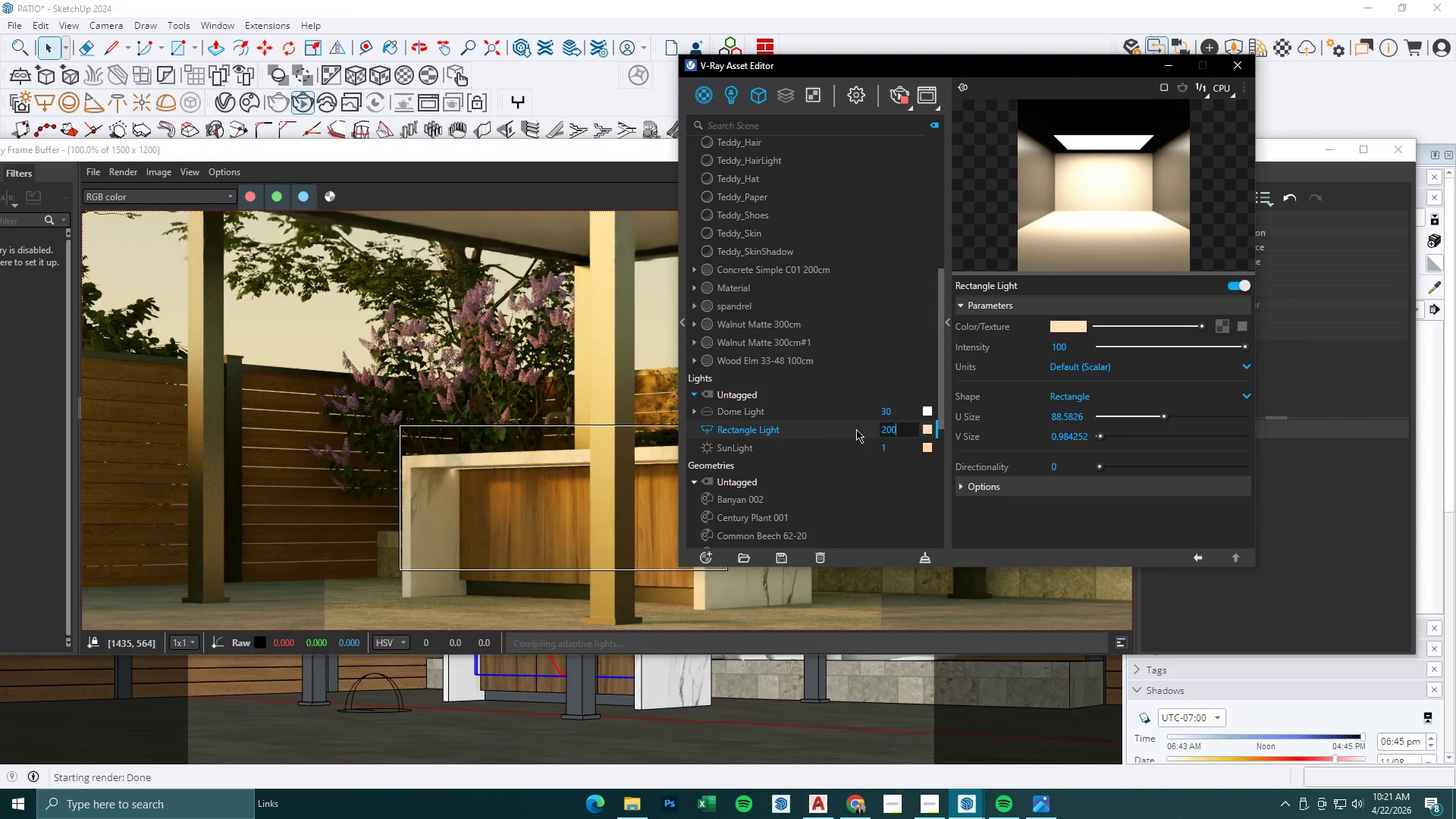 
key(NumpadEnter)
 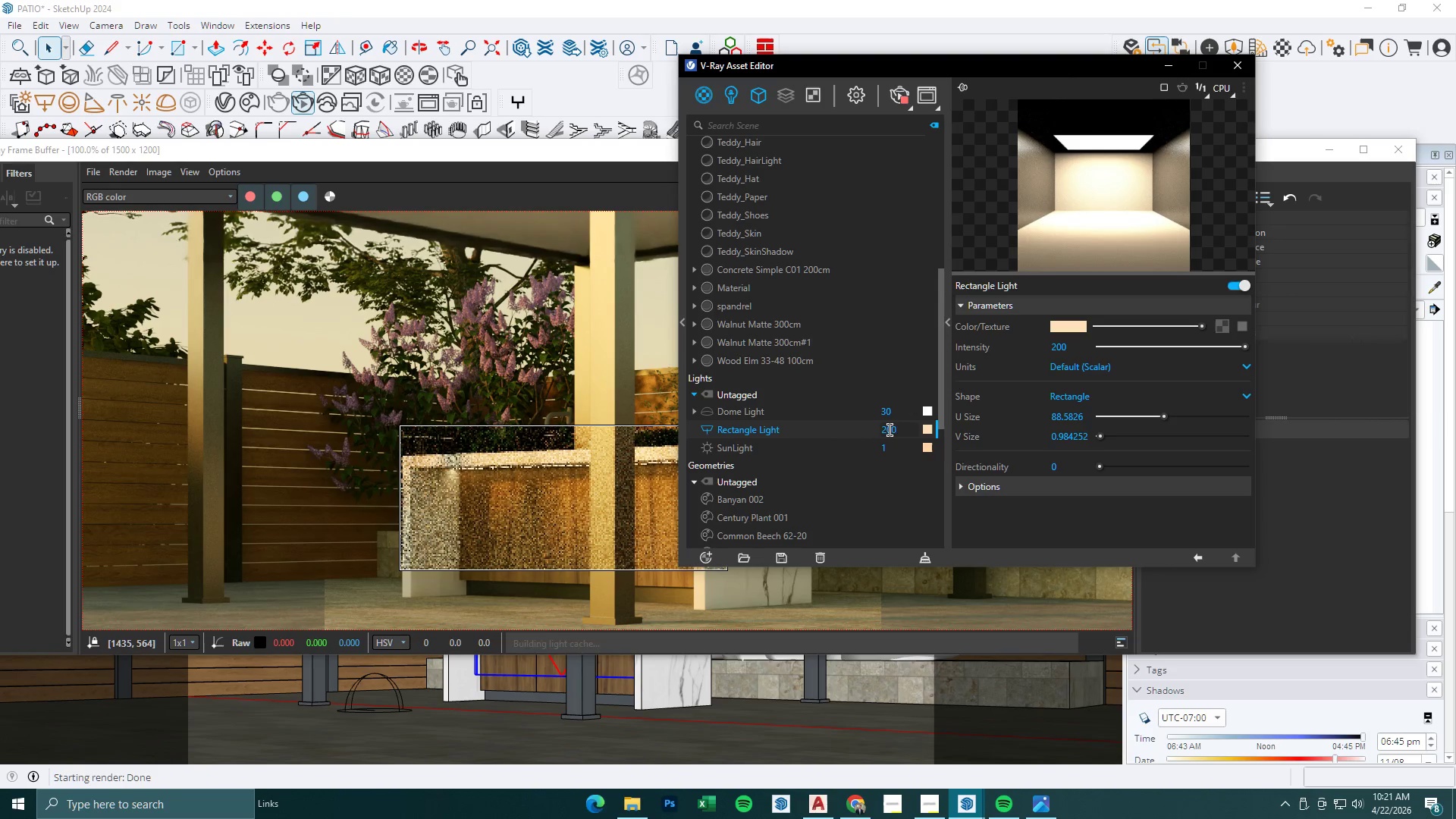 
left_click_drag(start_coordinate=[907, 431], to_coordinate=[815, 427])
 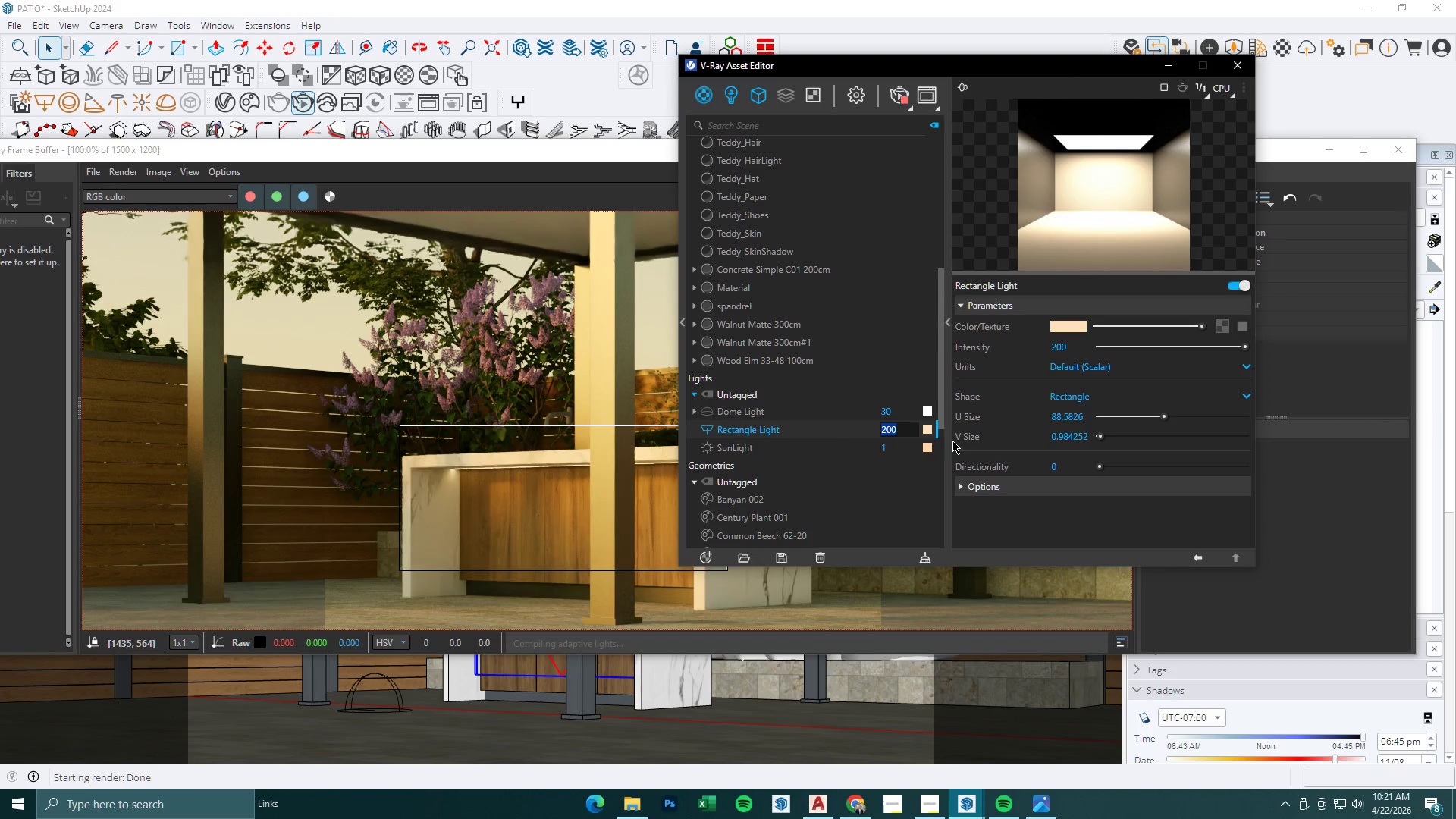 
key(Numpad1)
 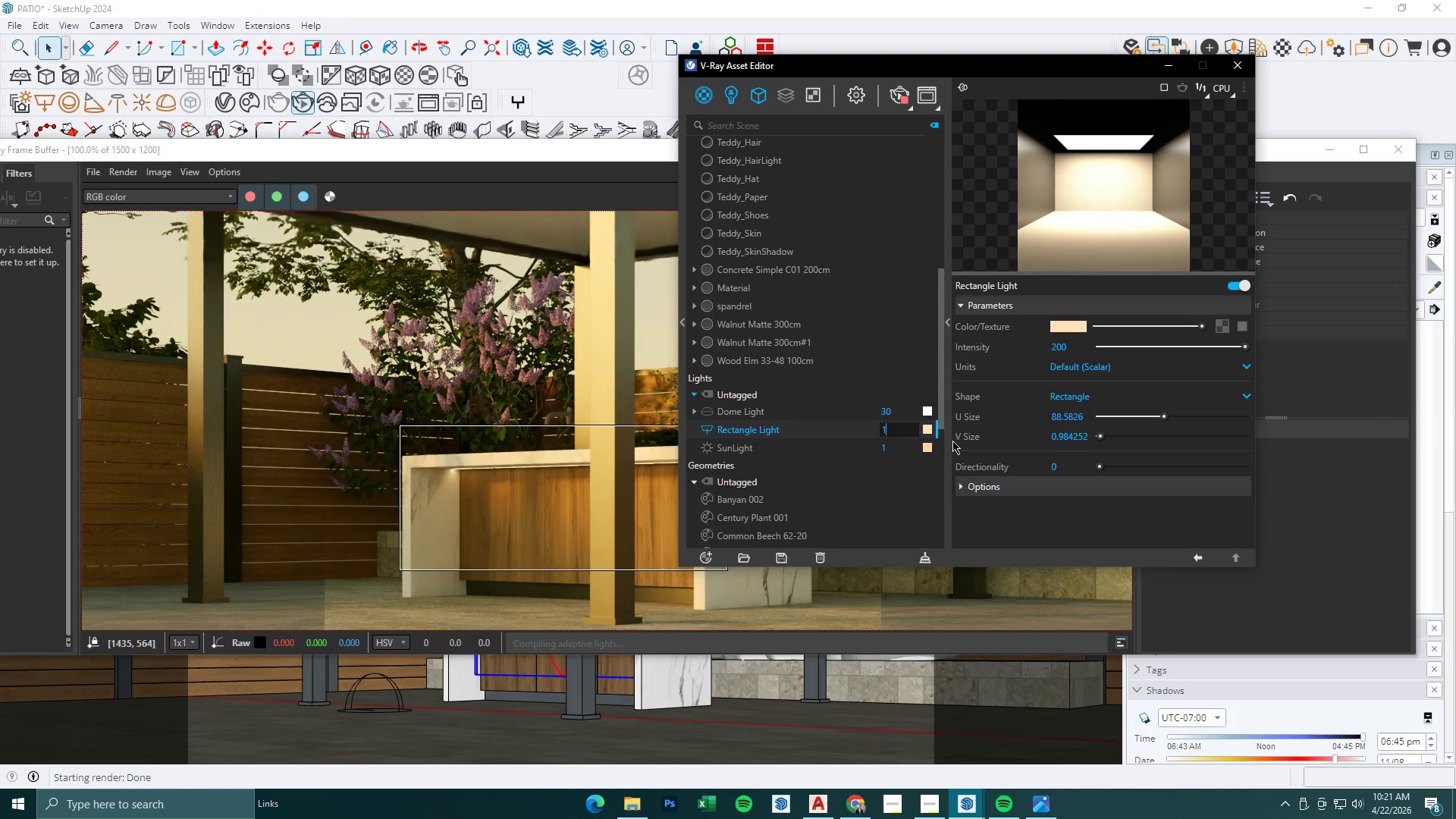 
key(Numpad0)
 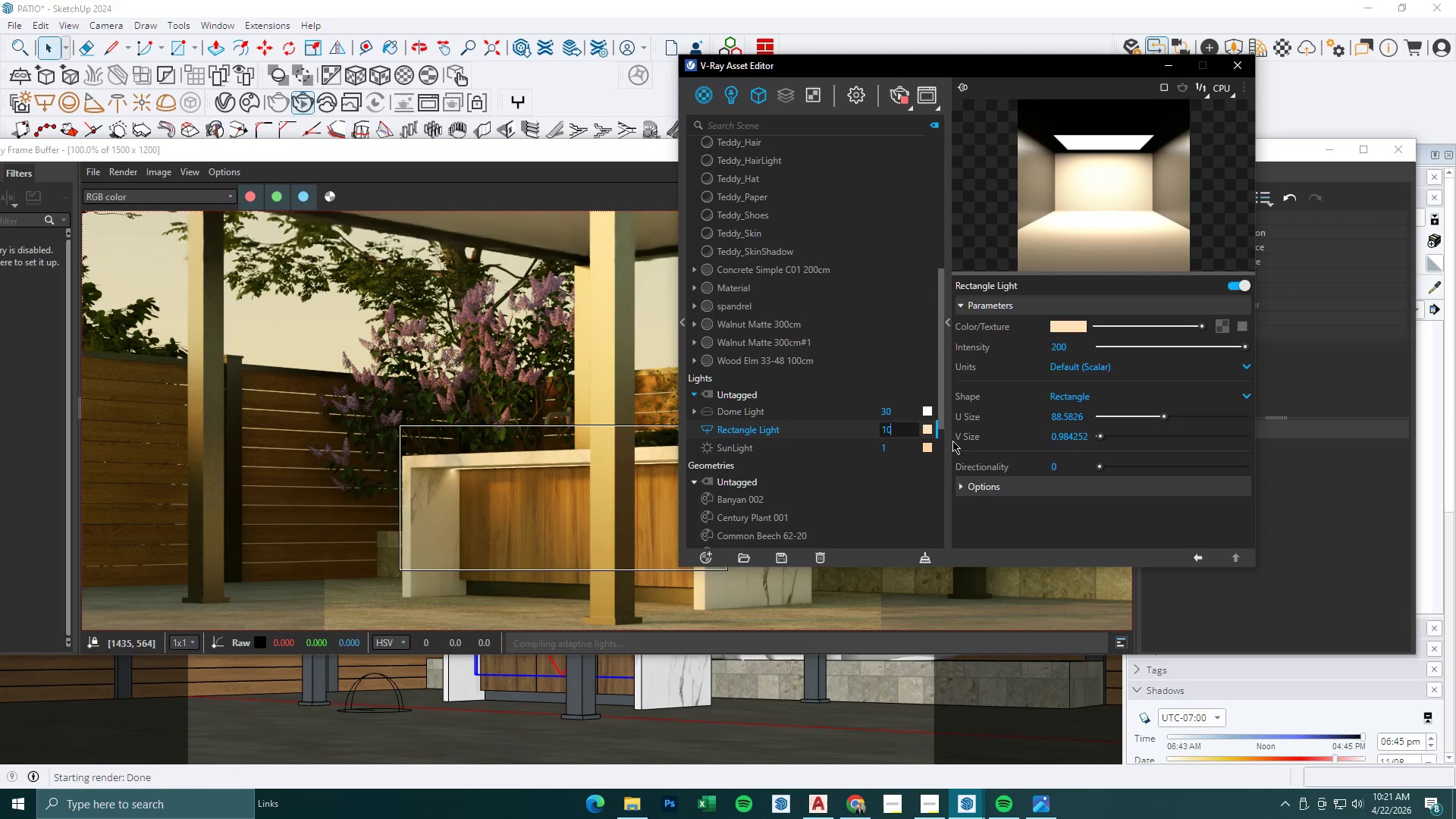 
key(Numpad0)
 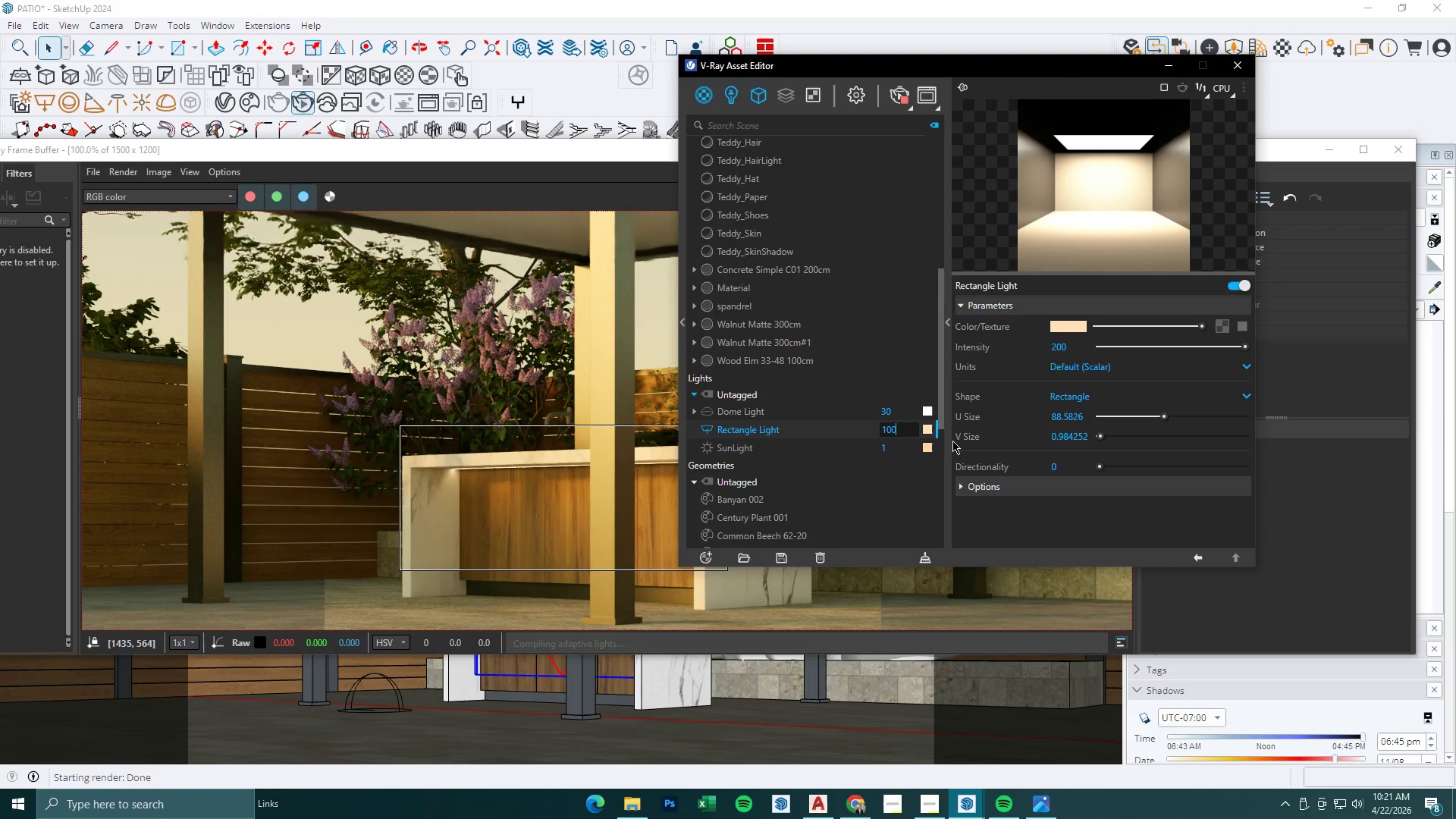 
key(Numpad0)
 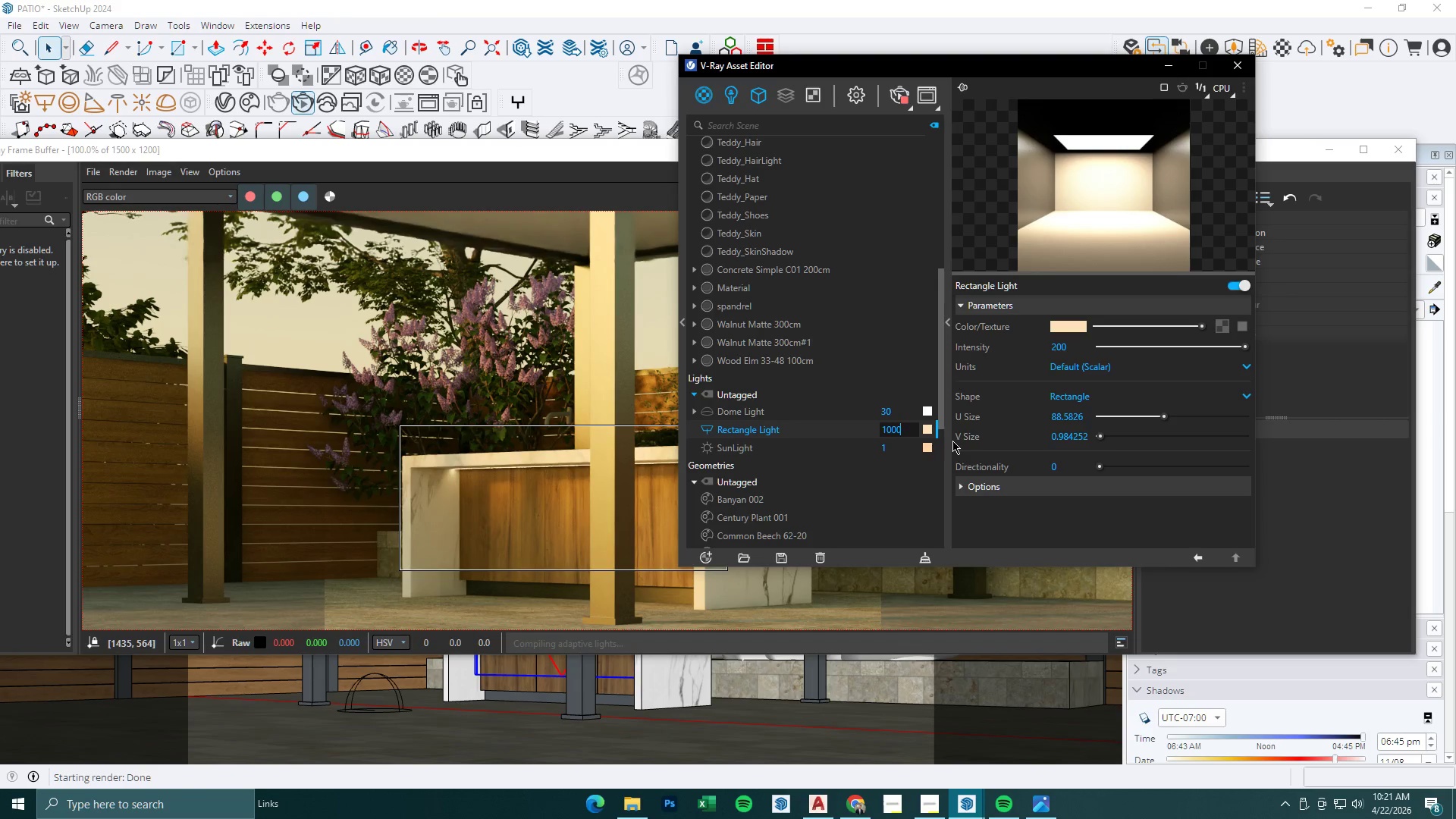 
key(NumpadEnter)
 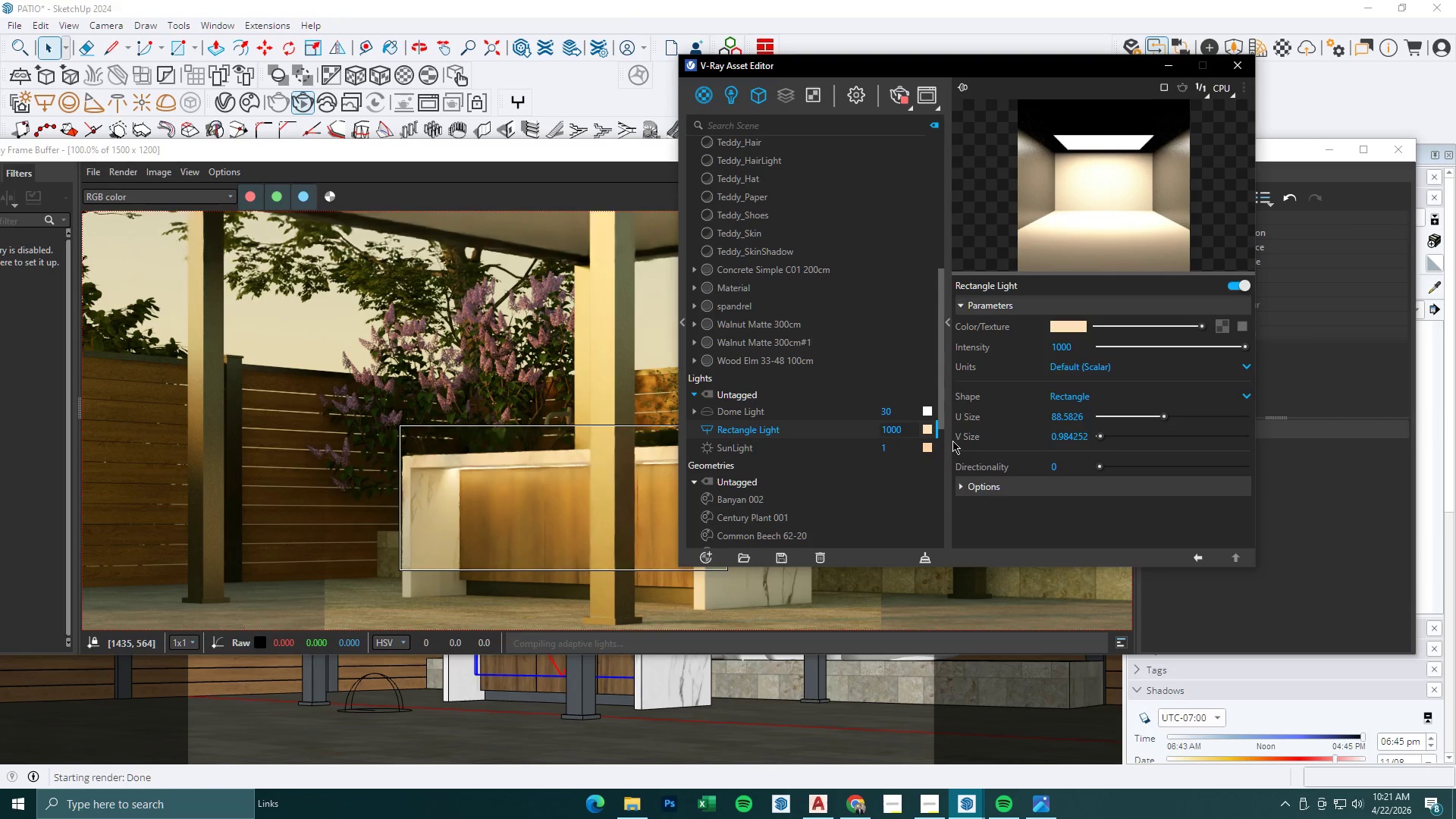 
scroll: coordinate [541, 471], scroll_direction: down, amount: 1.0
 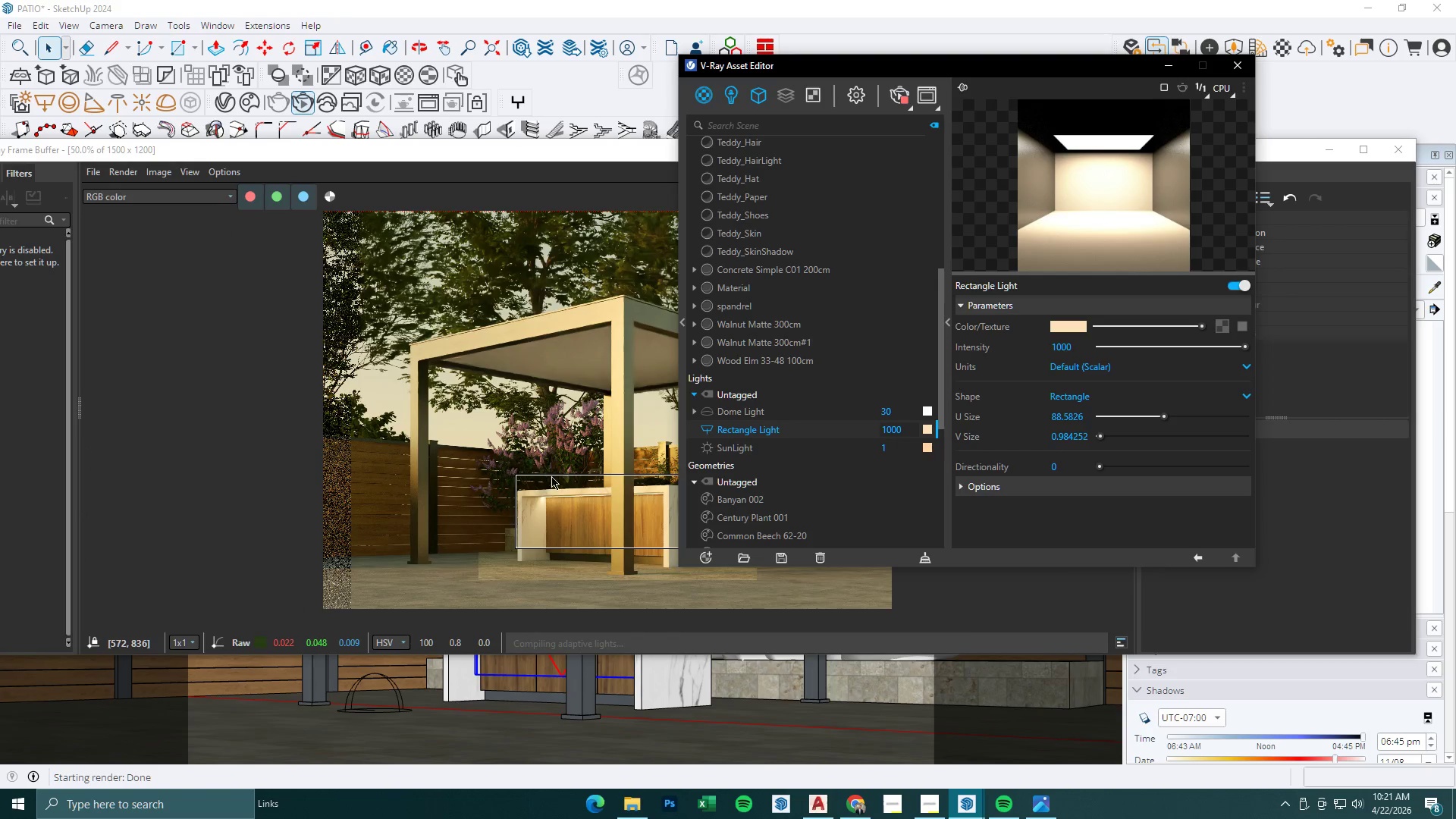 
scroll: coordinate [596, 498], scroll_direction: up, amount: 1.0
 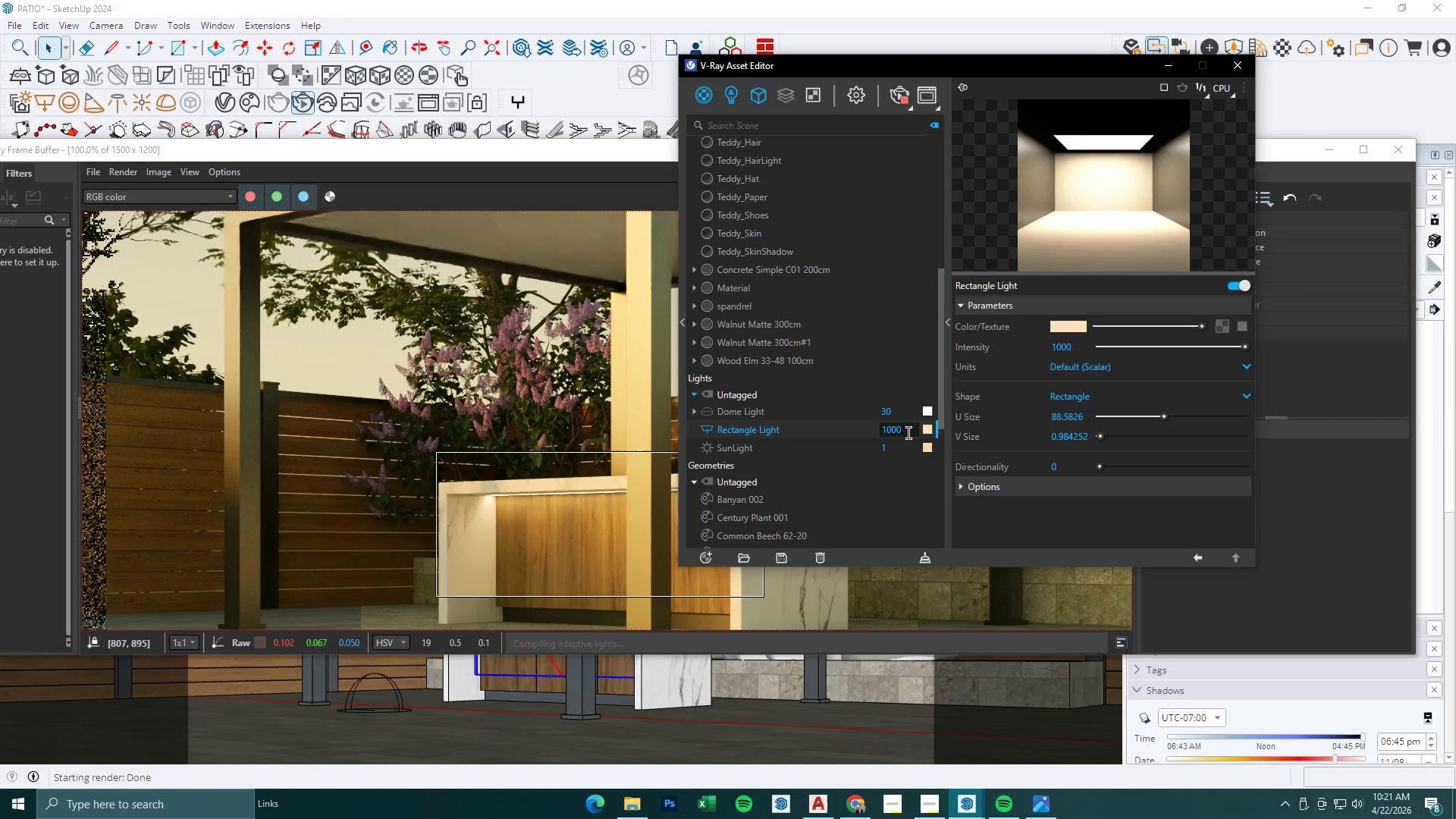 
scroll: coordinate [425, 485], scroll_direction: down, amount: 2.0
 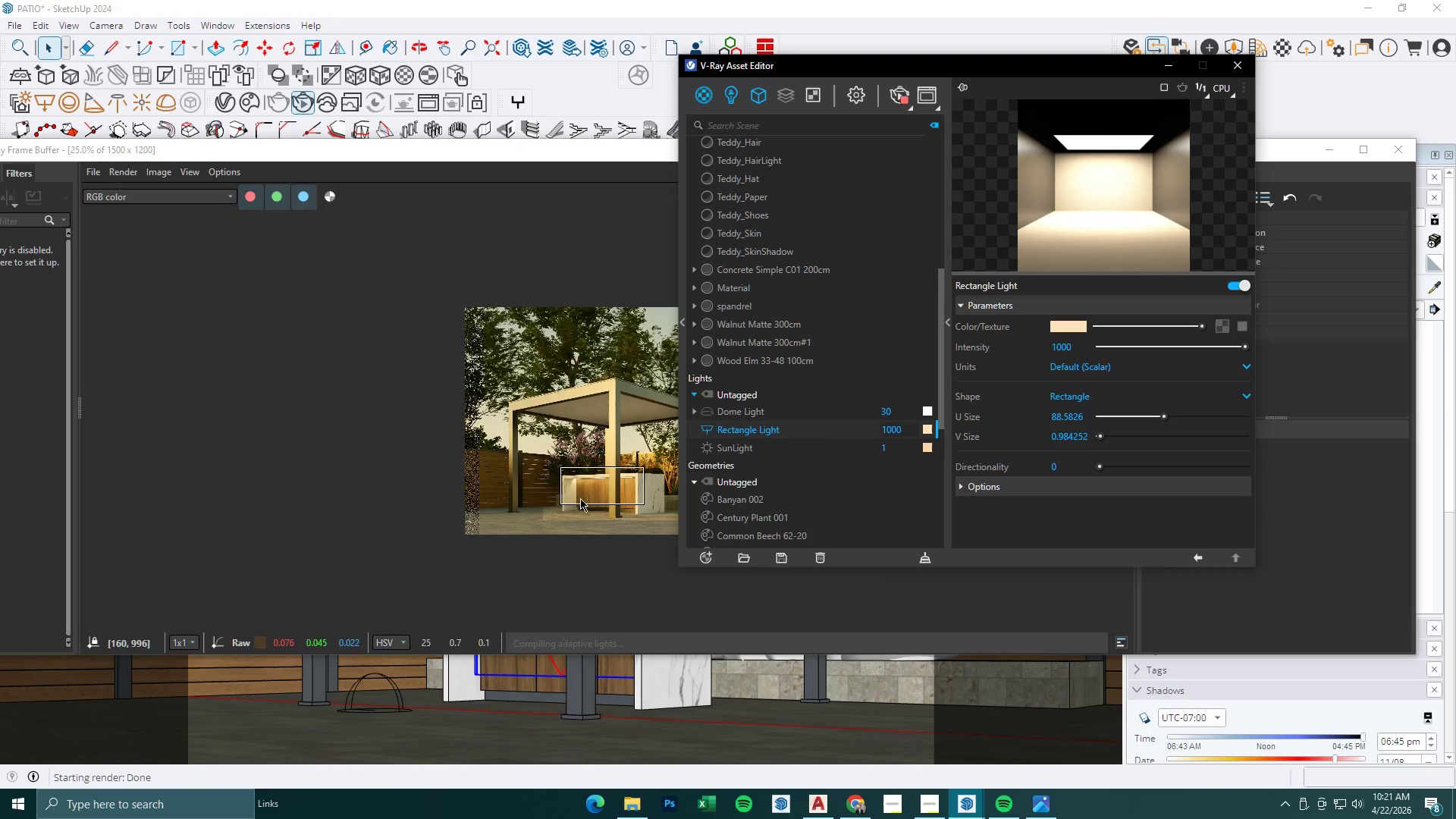 
scroll: coordinate [591, 498], scroll_direction: up, amount: 1.0
 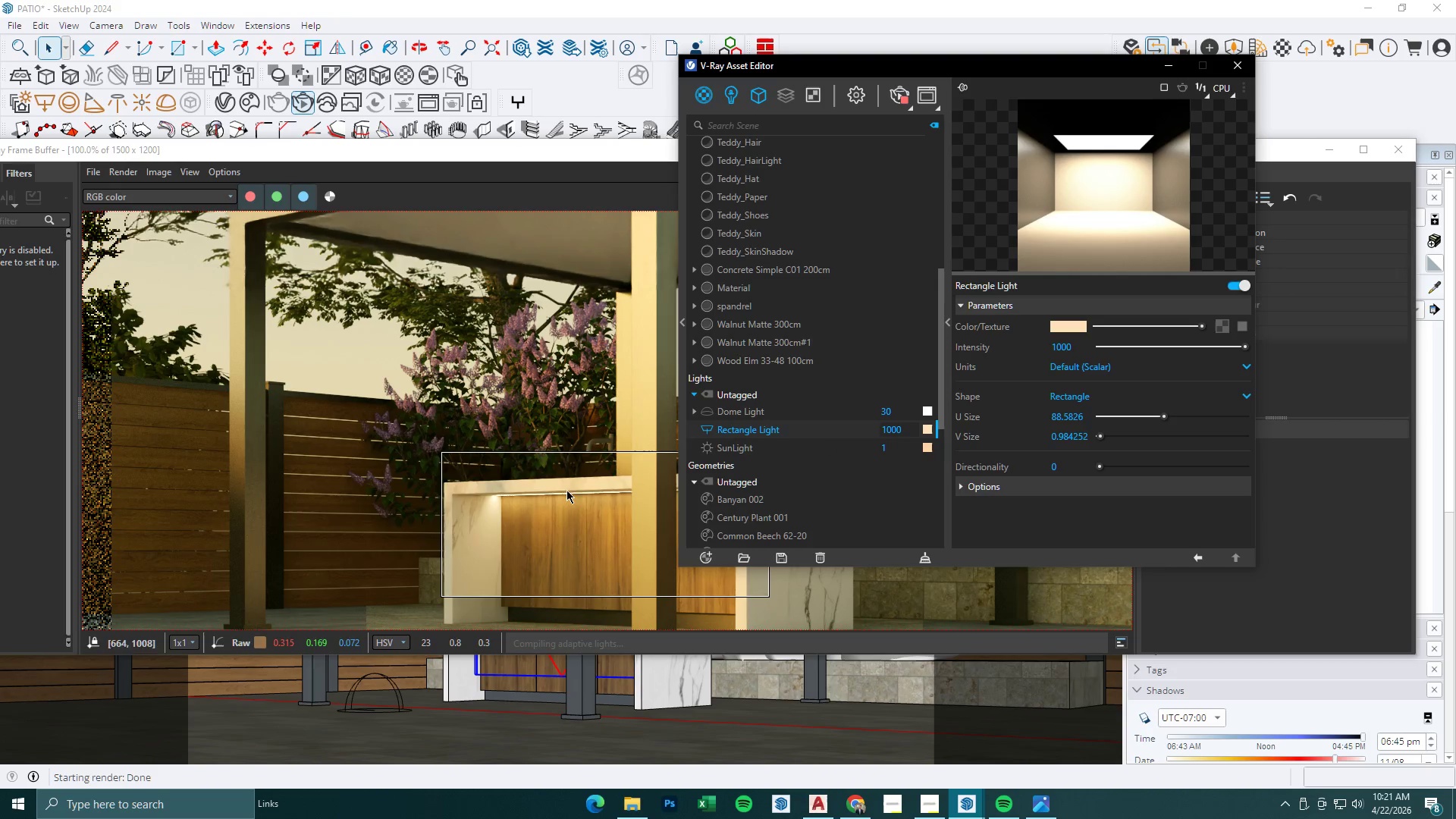 
scroll: coordinate [501, 460], scroll_direction: down, amount: 1.0
 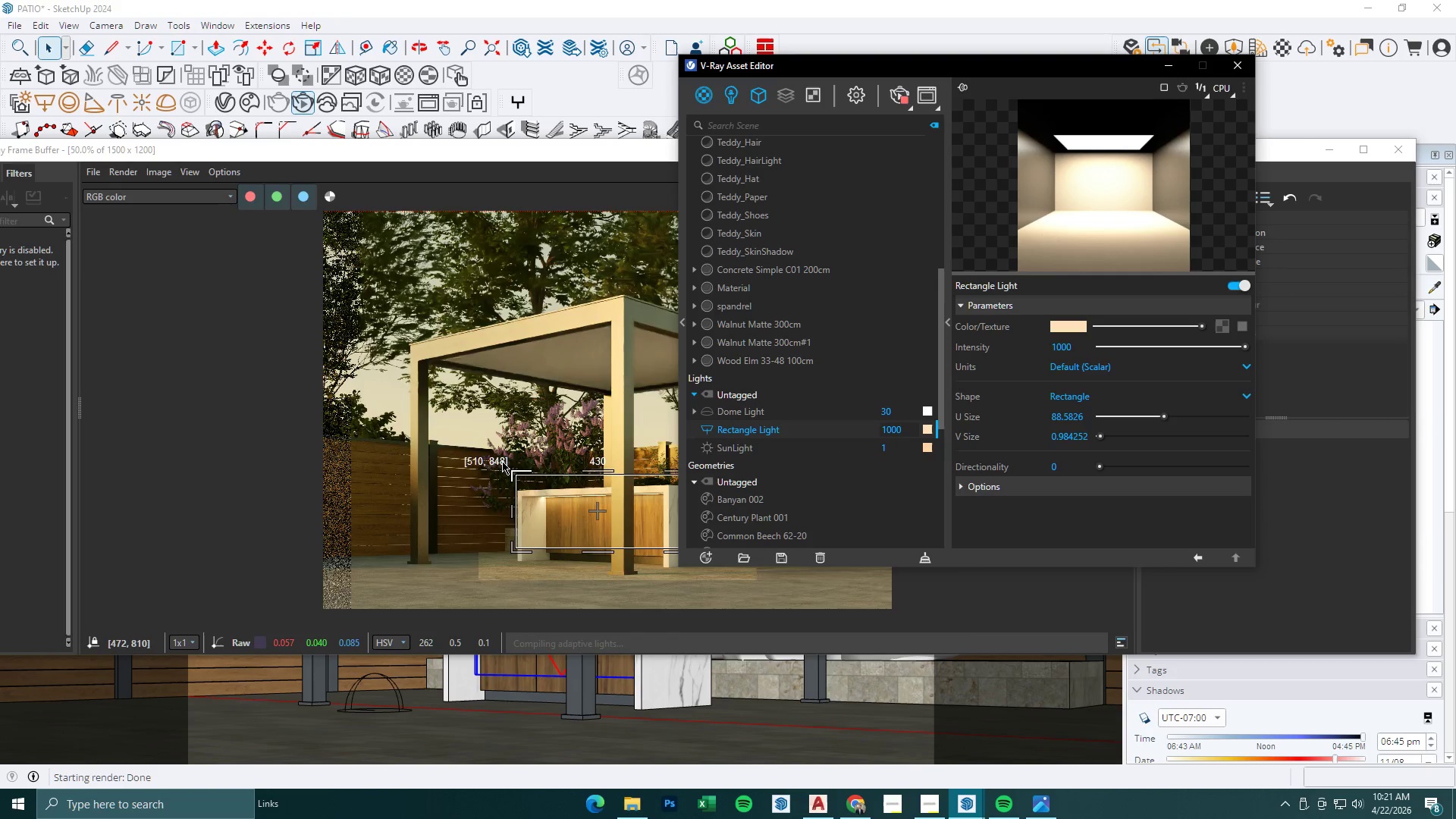 
scroll: coordinate [502, 461], scroll_direction: up, amount: 1.0
 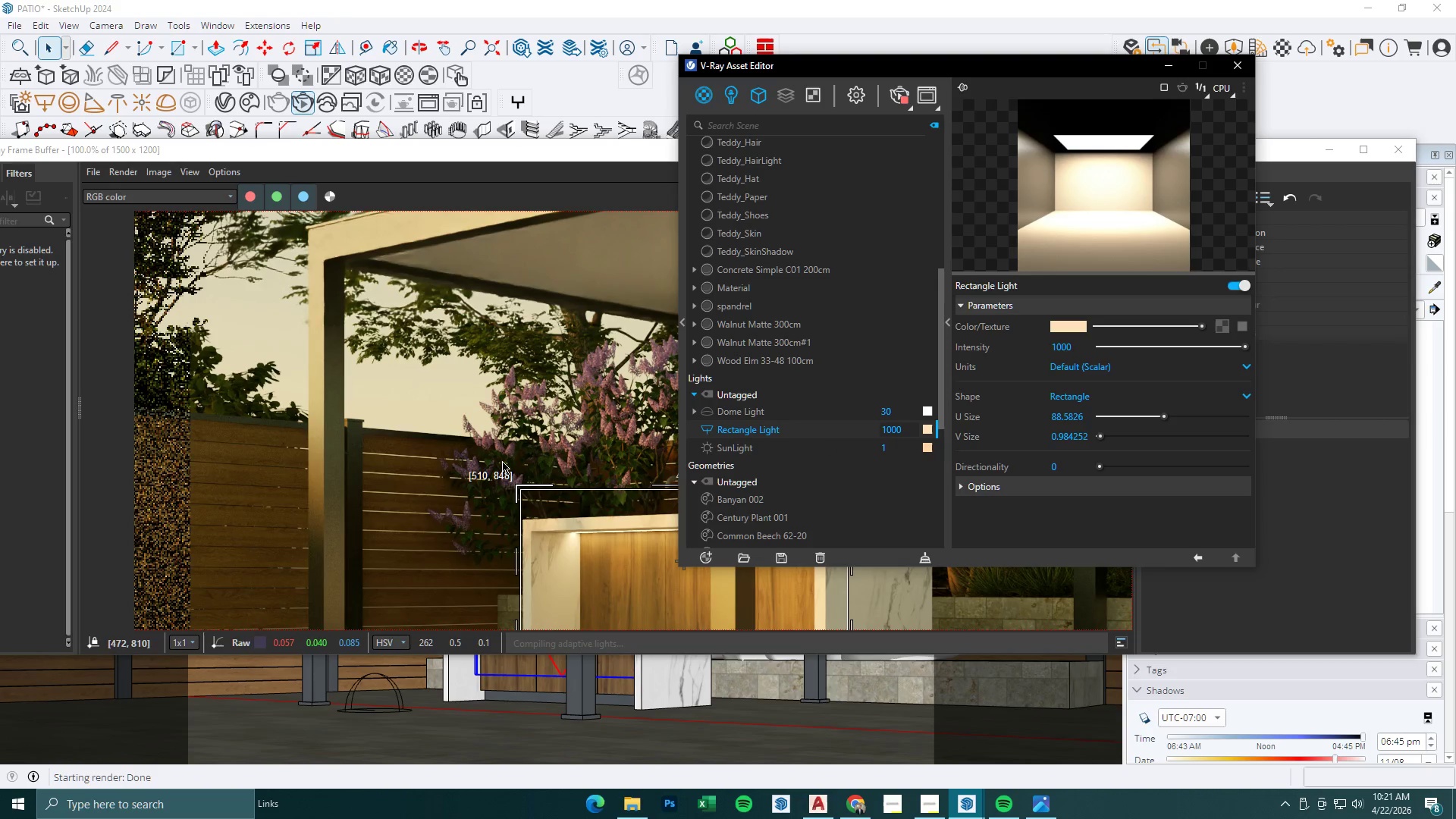 
scroll: coordinate [502, 461], scroll_direction: down, amount: 1.0
 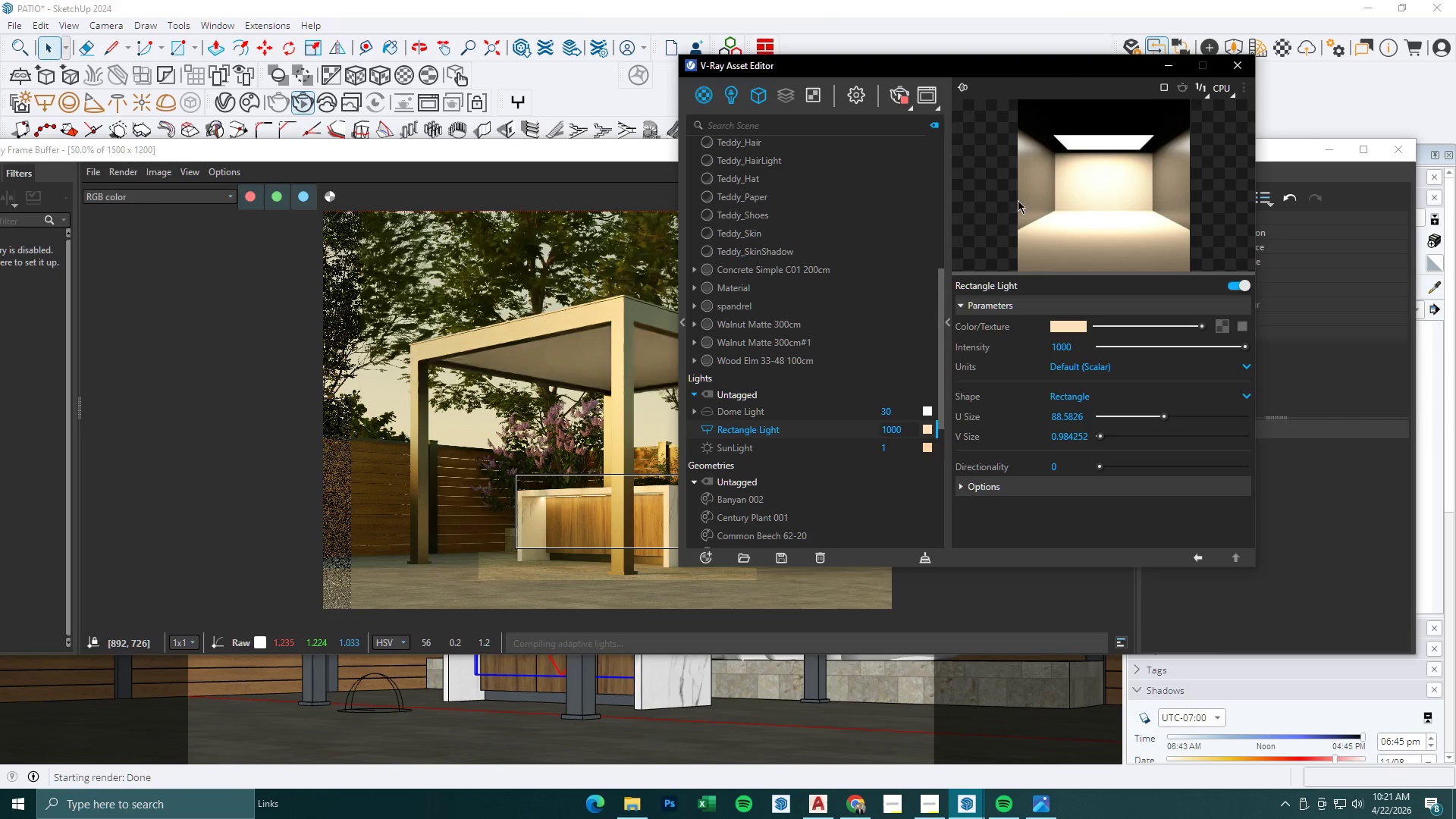 
left_click([1167, 67])
 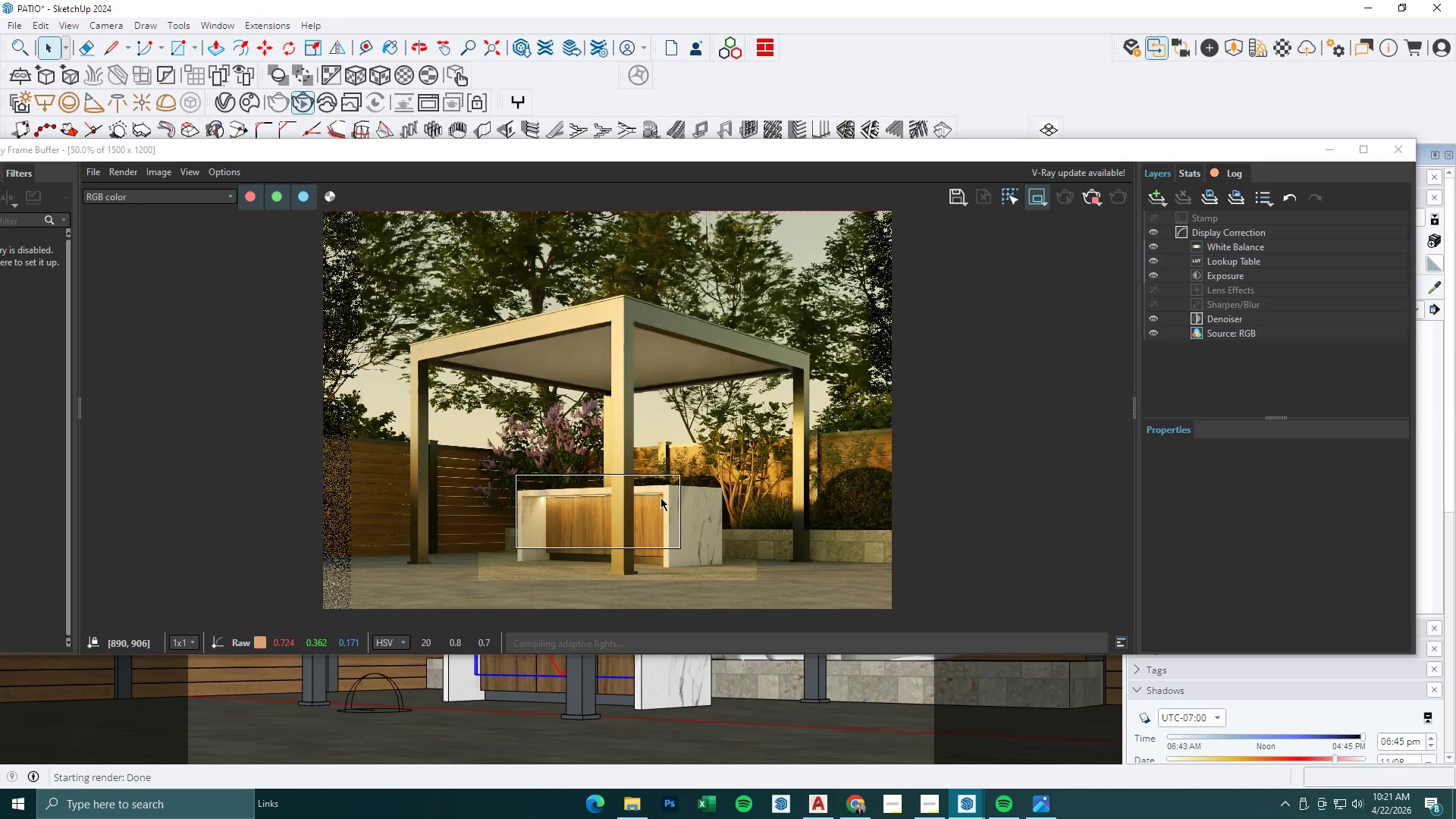 
scroll: coordinate [661, 497], scroll_direction: up, amount: 1.0
 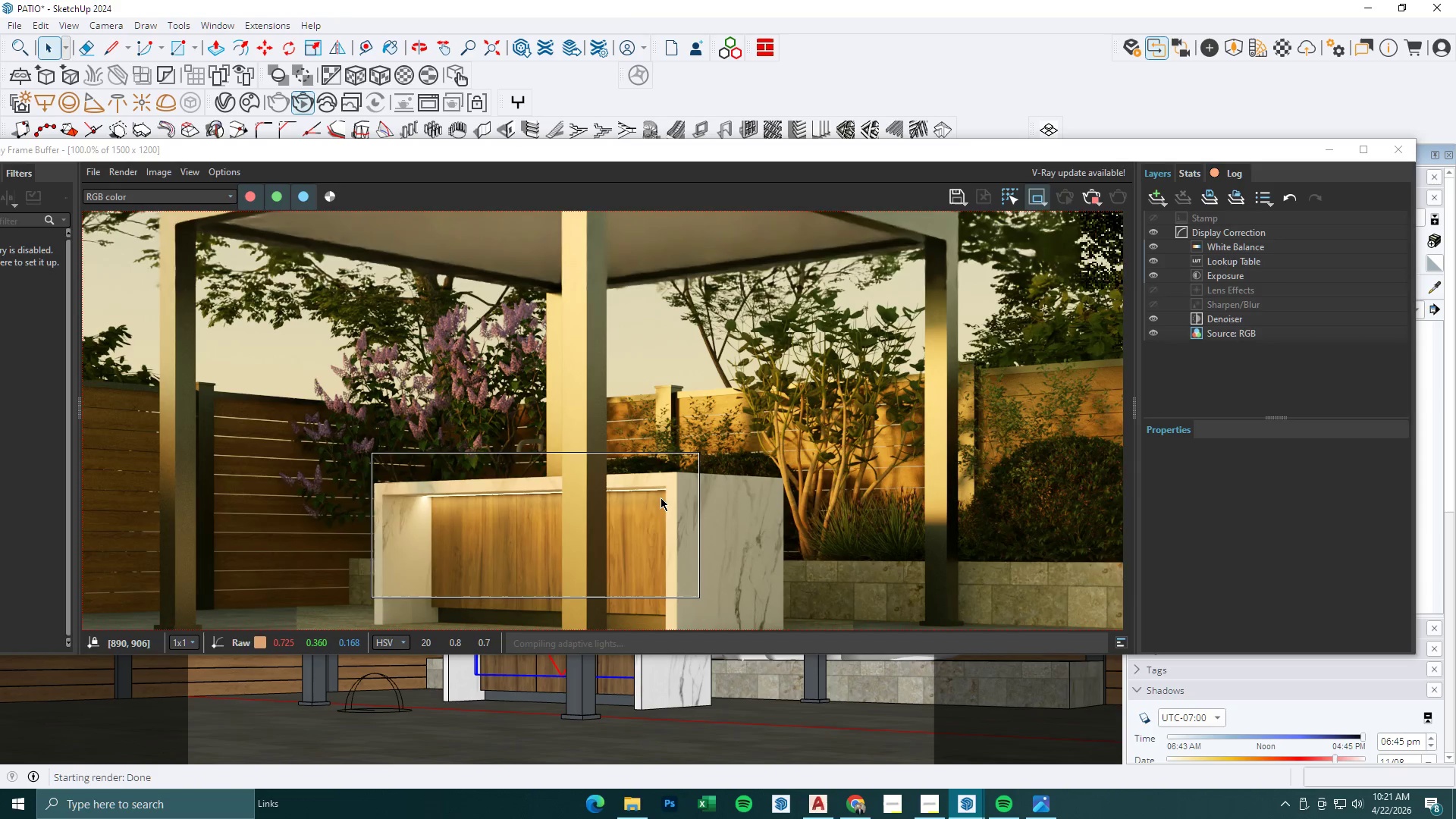 
scroll: coordinate [661, 497], scroll_direction: none, amount: 0.0
 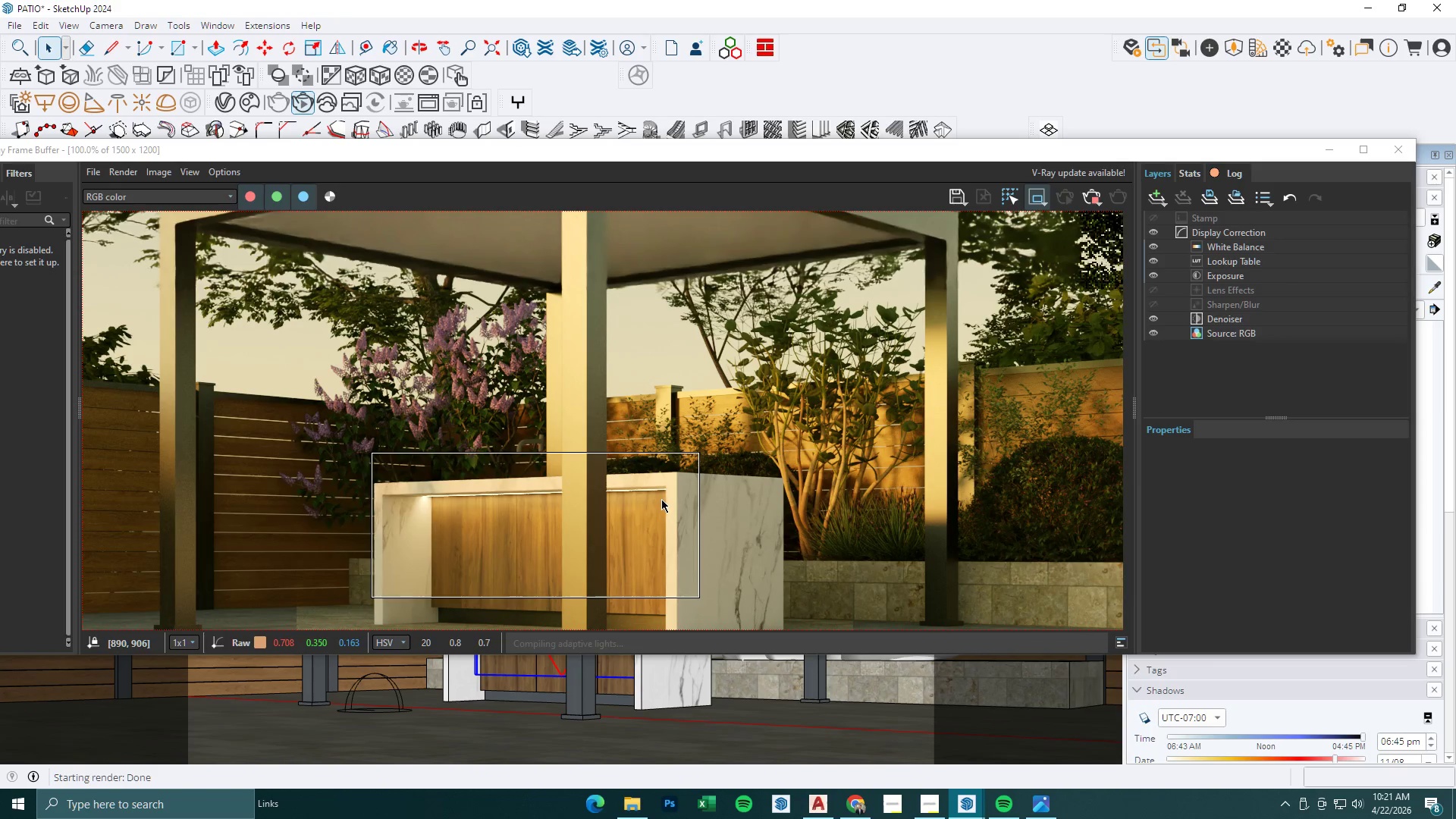 
scroll: coordinate [662, 500], scroll_direction: down, amount: 1.0
 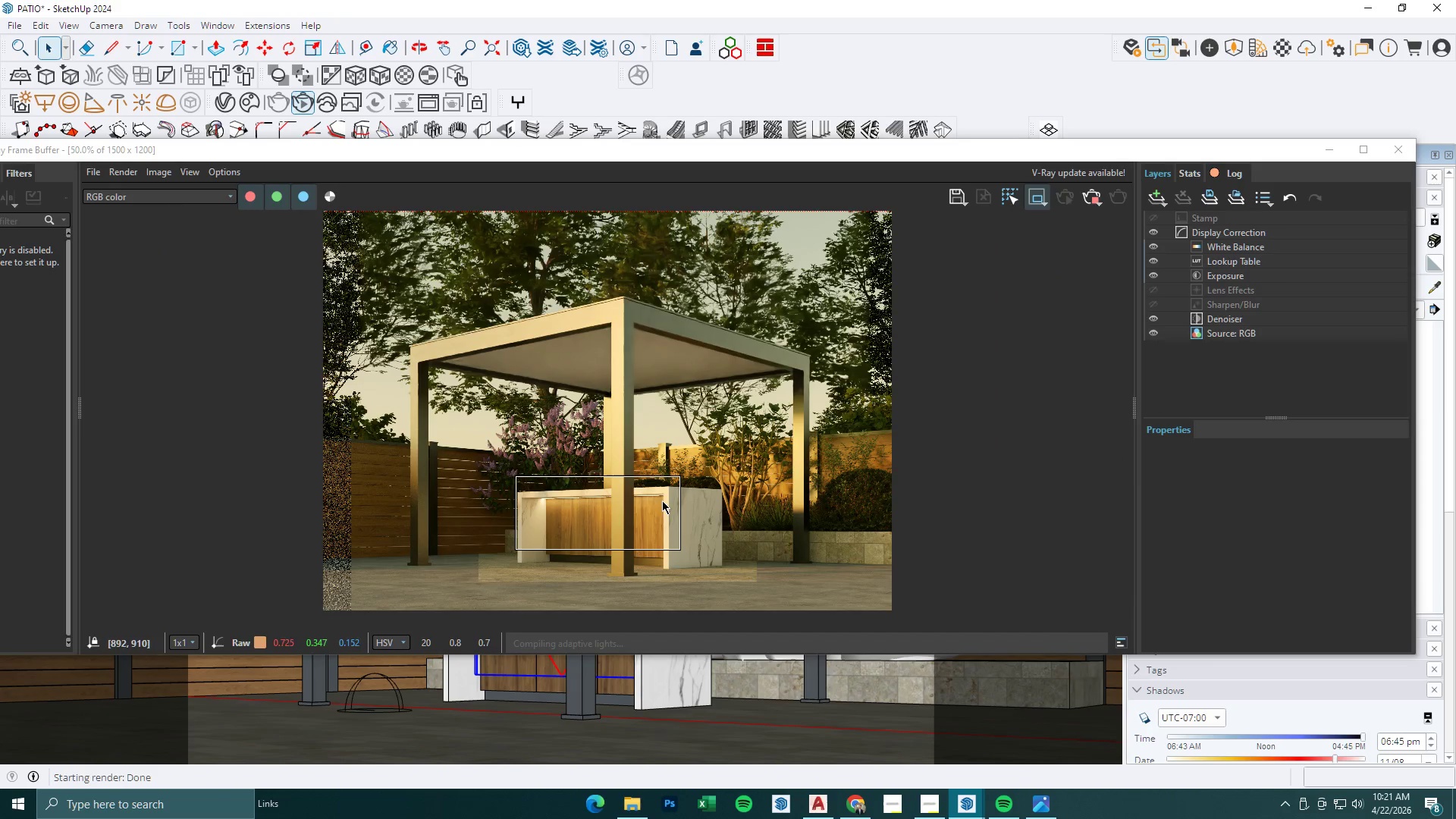 
left_click_drag(start_coordinate=[416, 324], to_coordinate=[802, 422])
 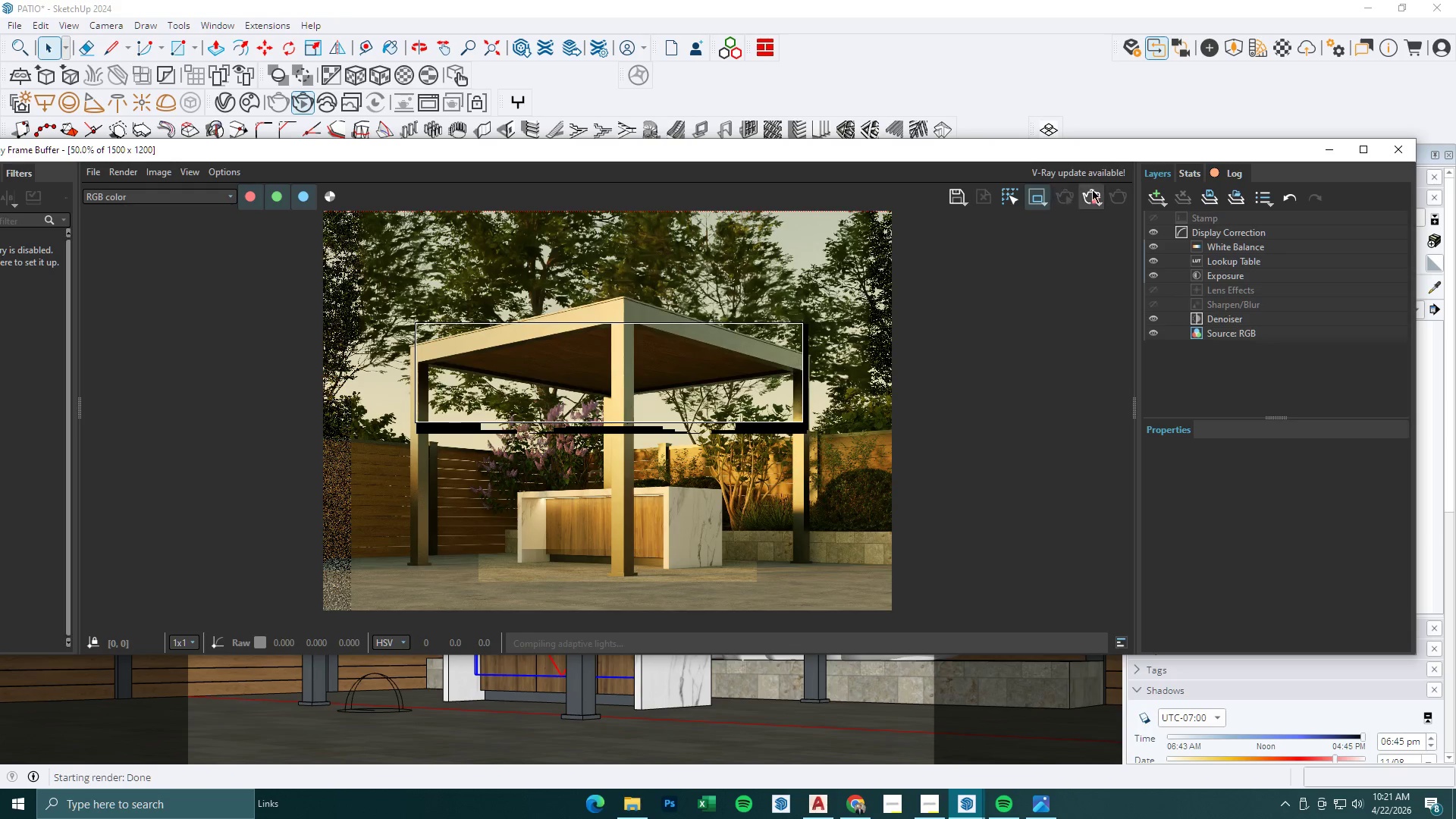 
left_click([1093, 196])
 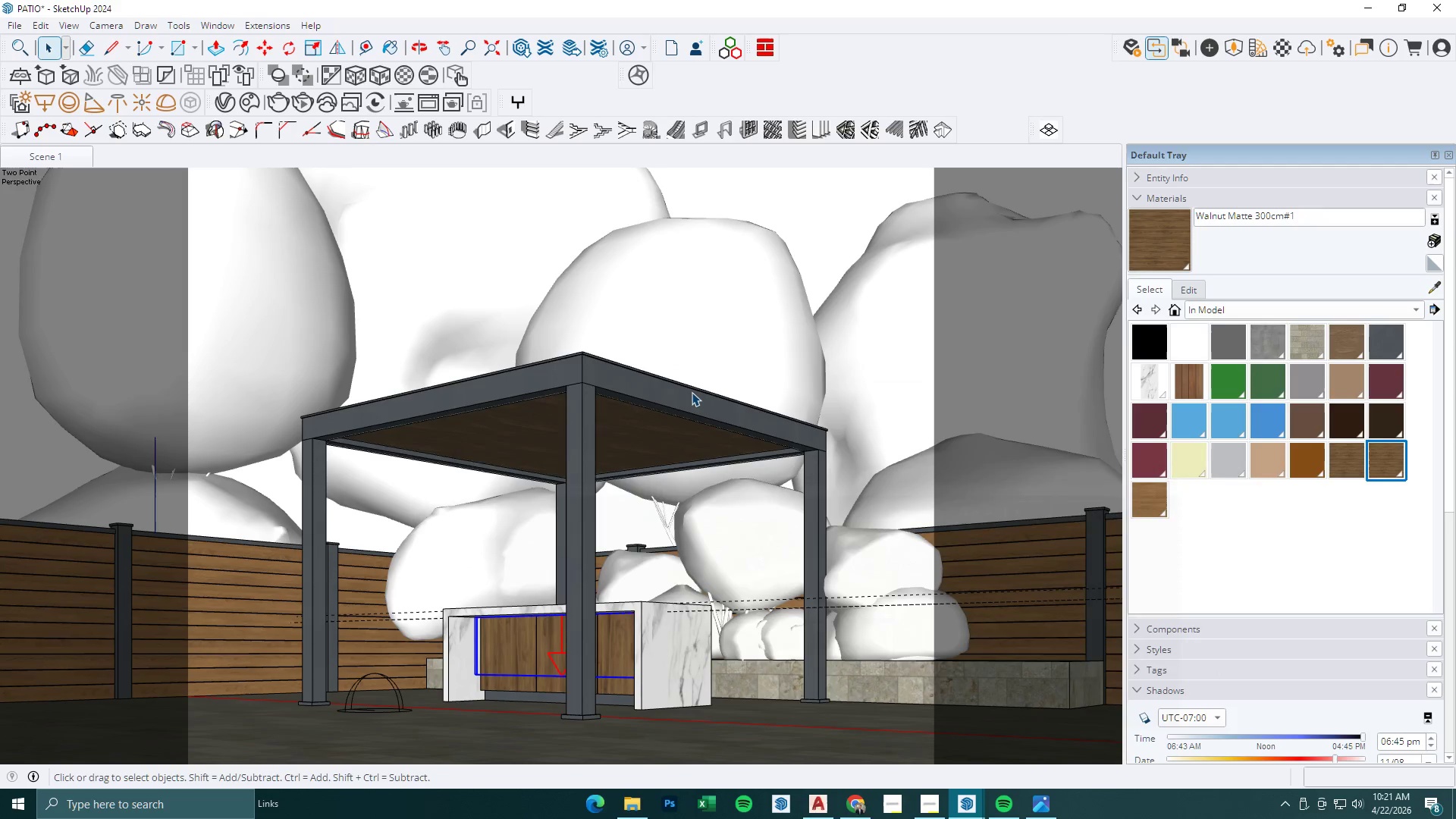 
scroll: coordinate [497, 455], scroll_direction: up, amount: 6.0
 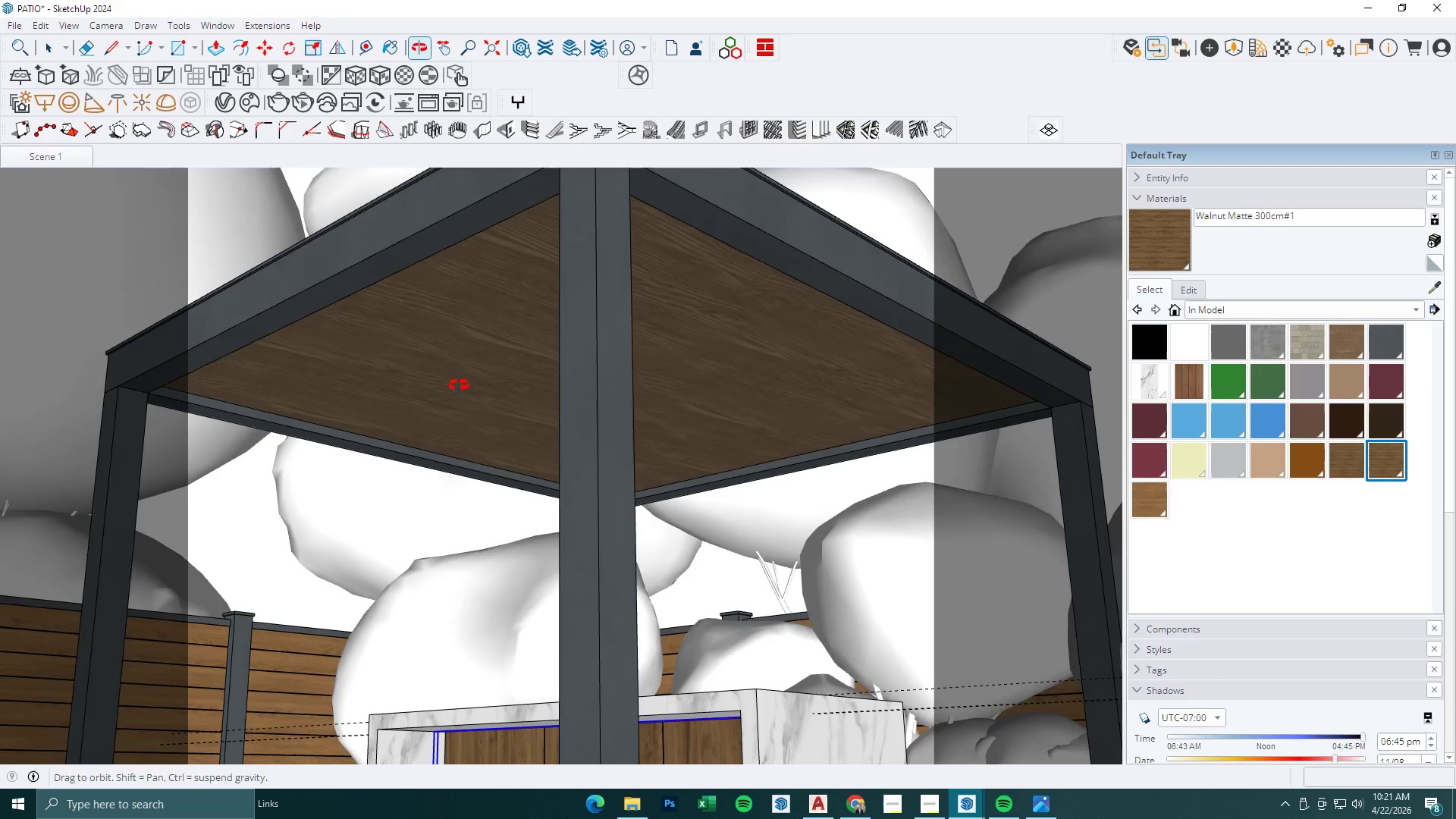 
key(Space)
 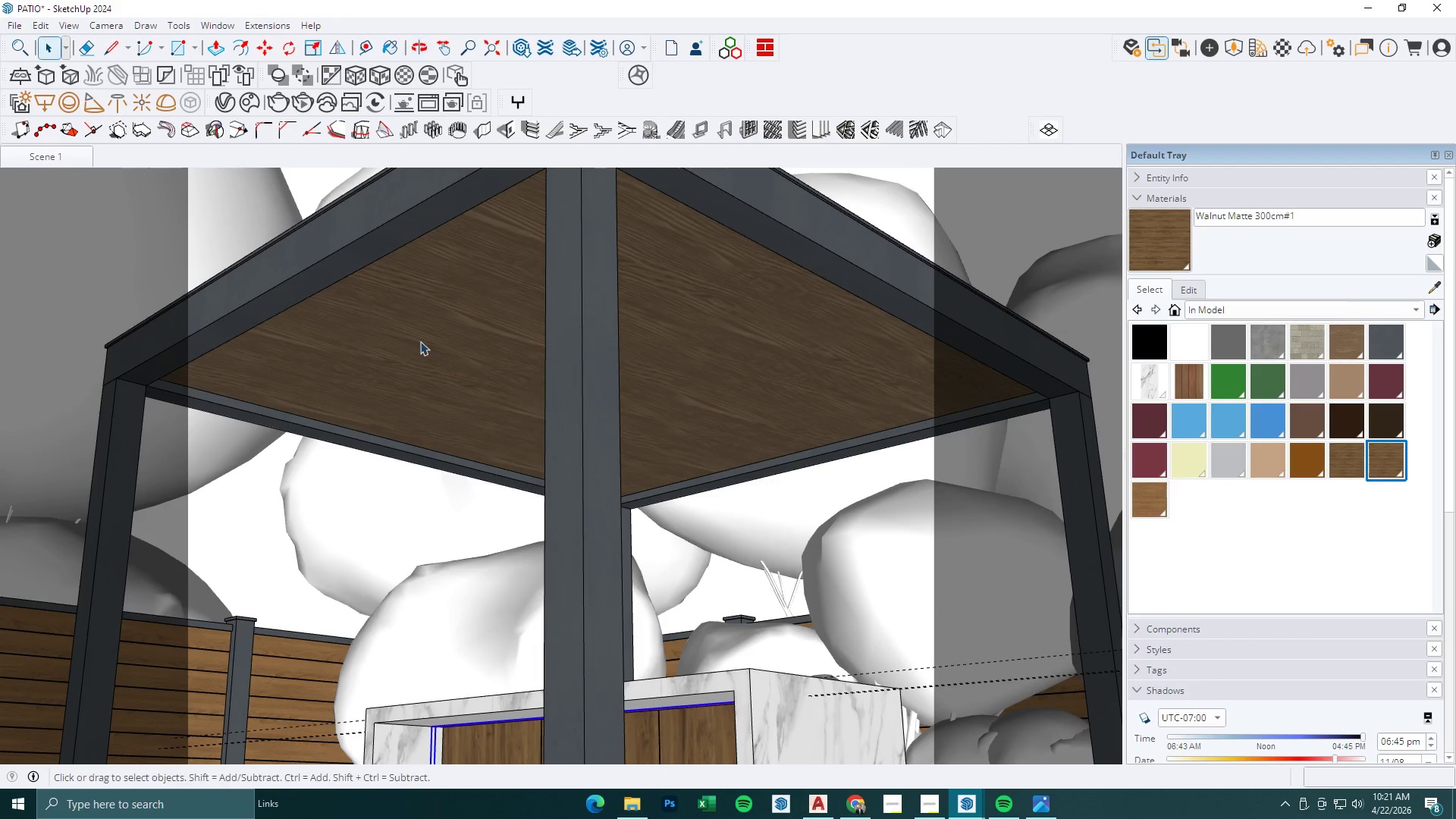 
key(Escape)
 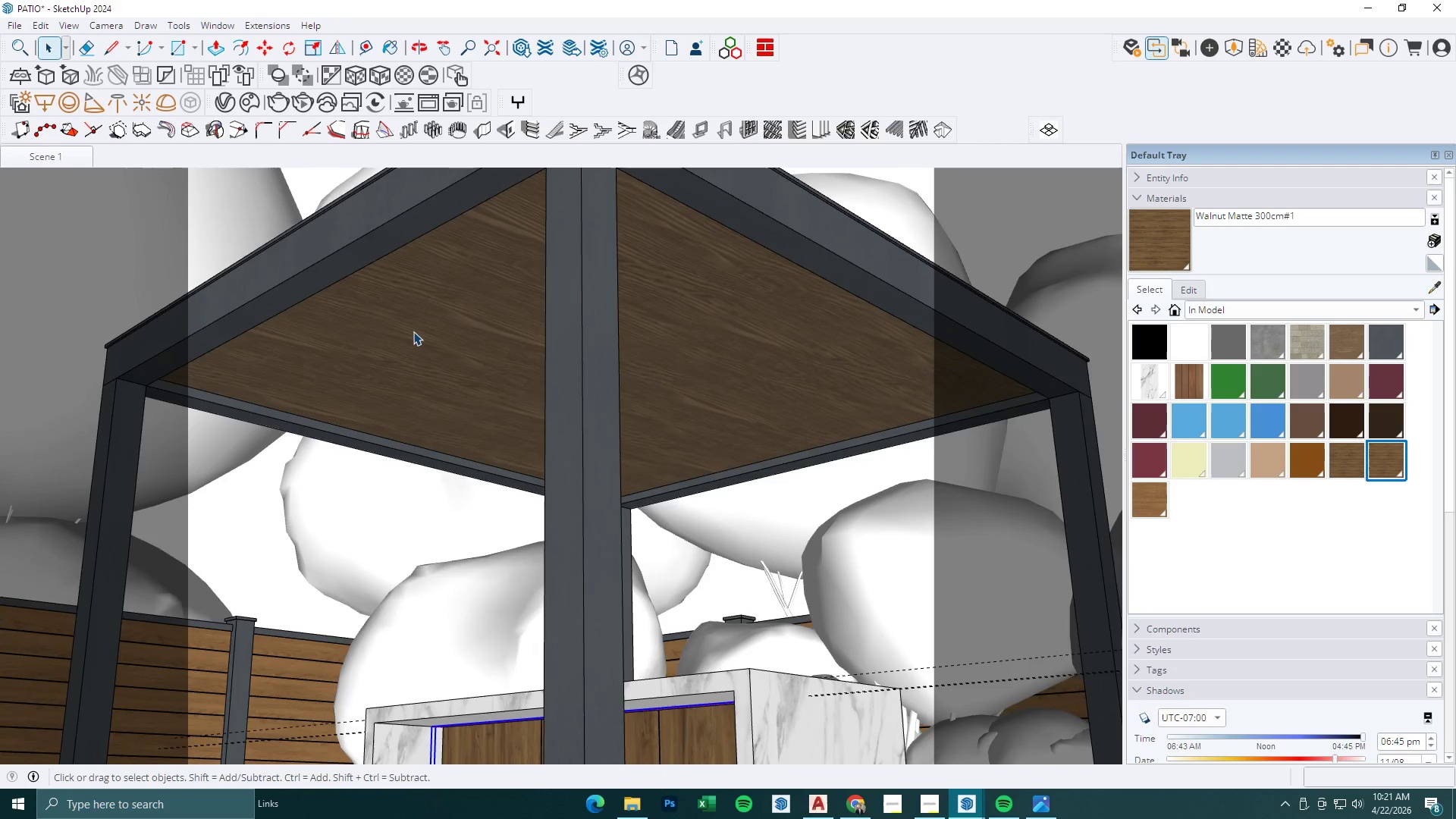 
left_click([413, 331])
 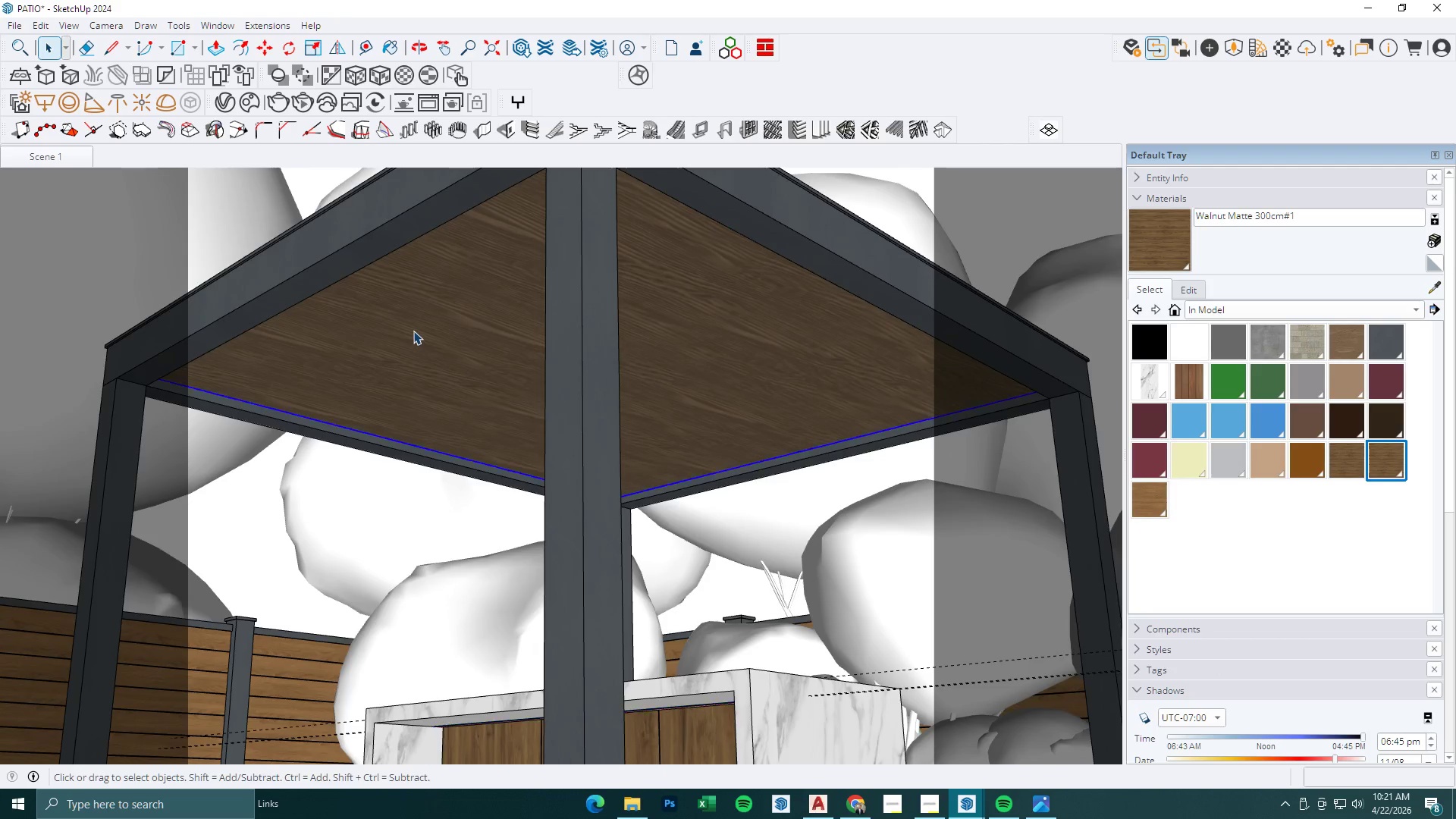 
double_click([413, 331])
 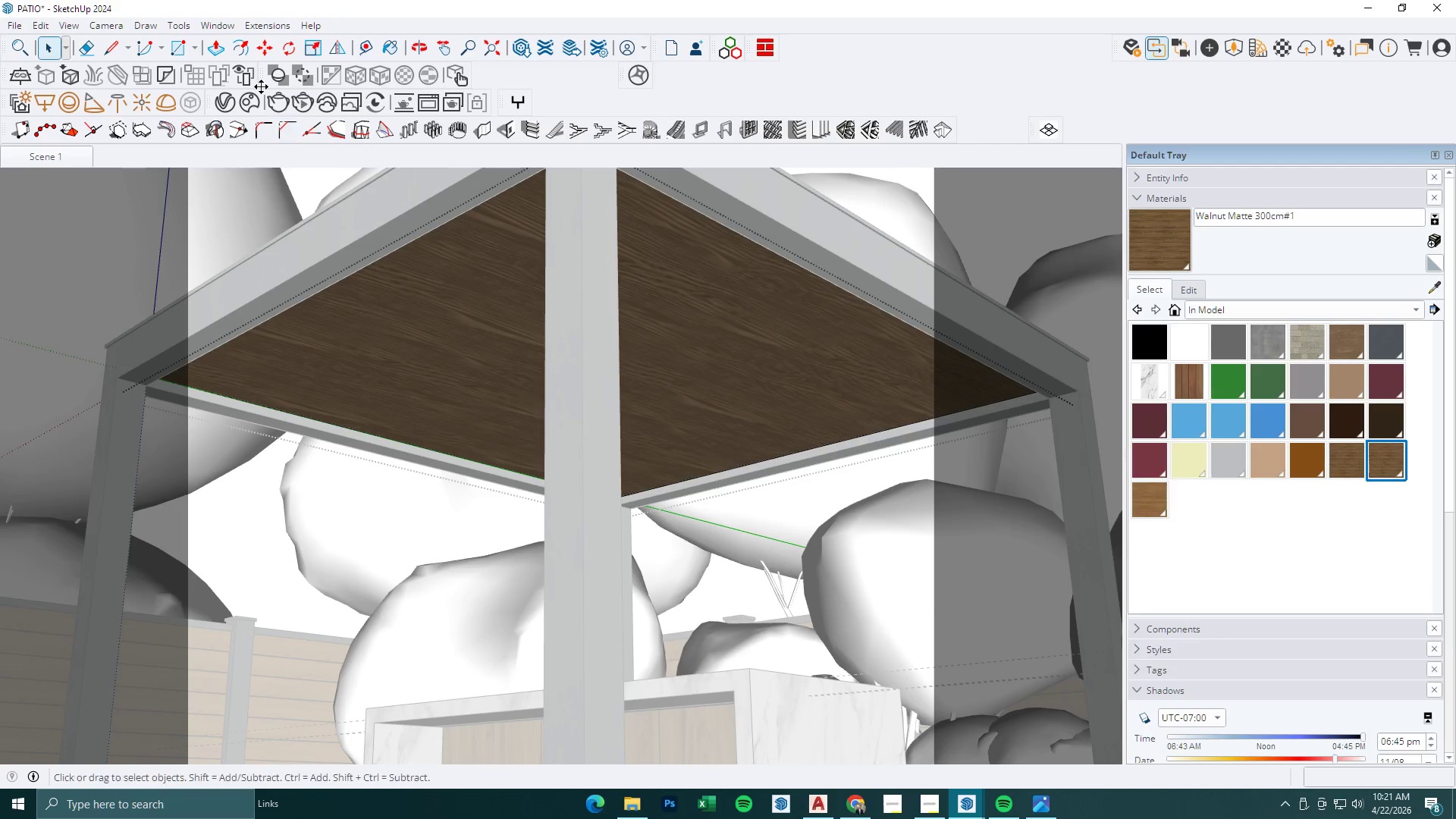 
left_click([246, 51])
 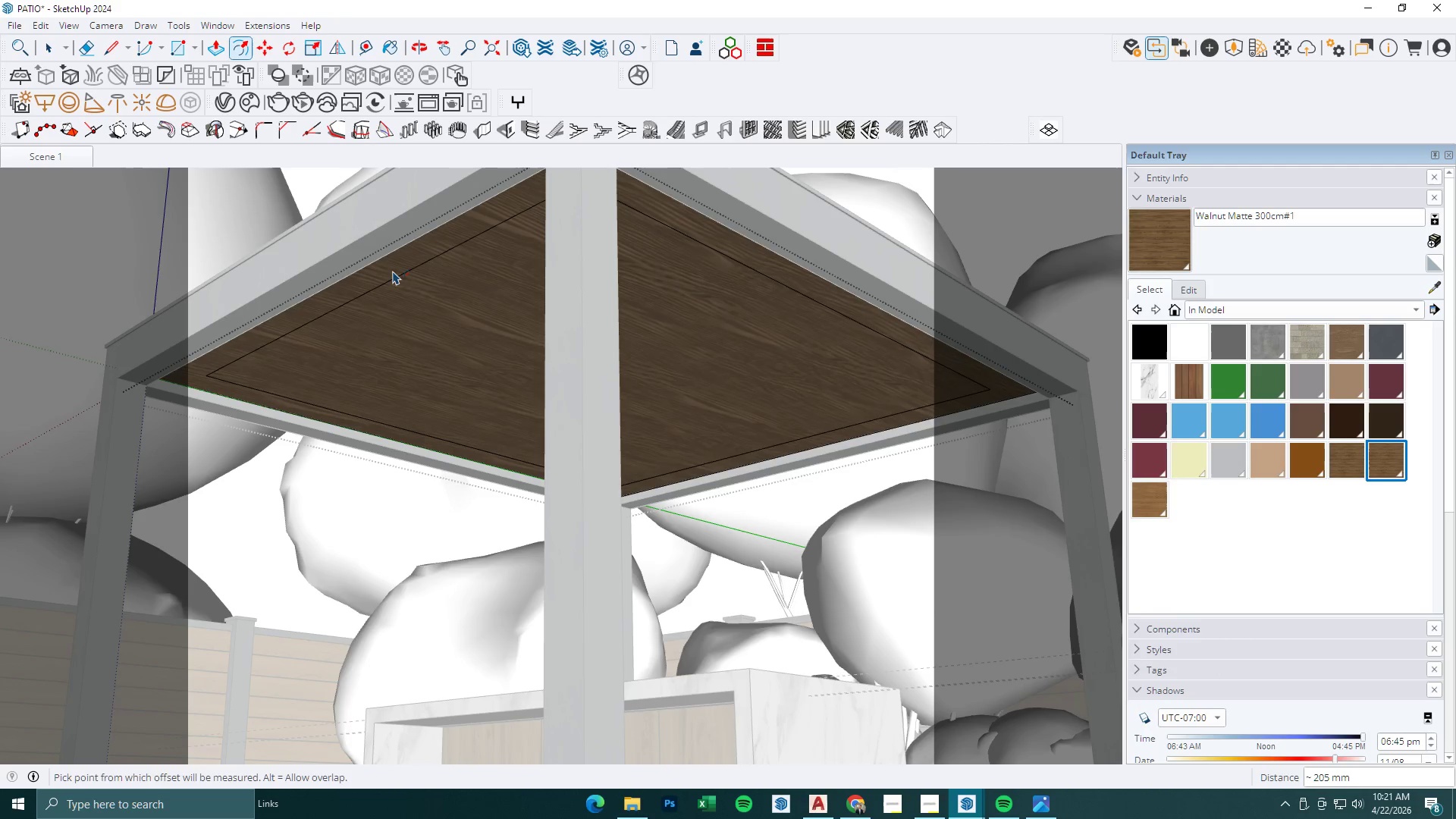 
key(Control+Z)
 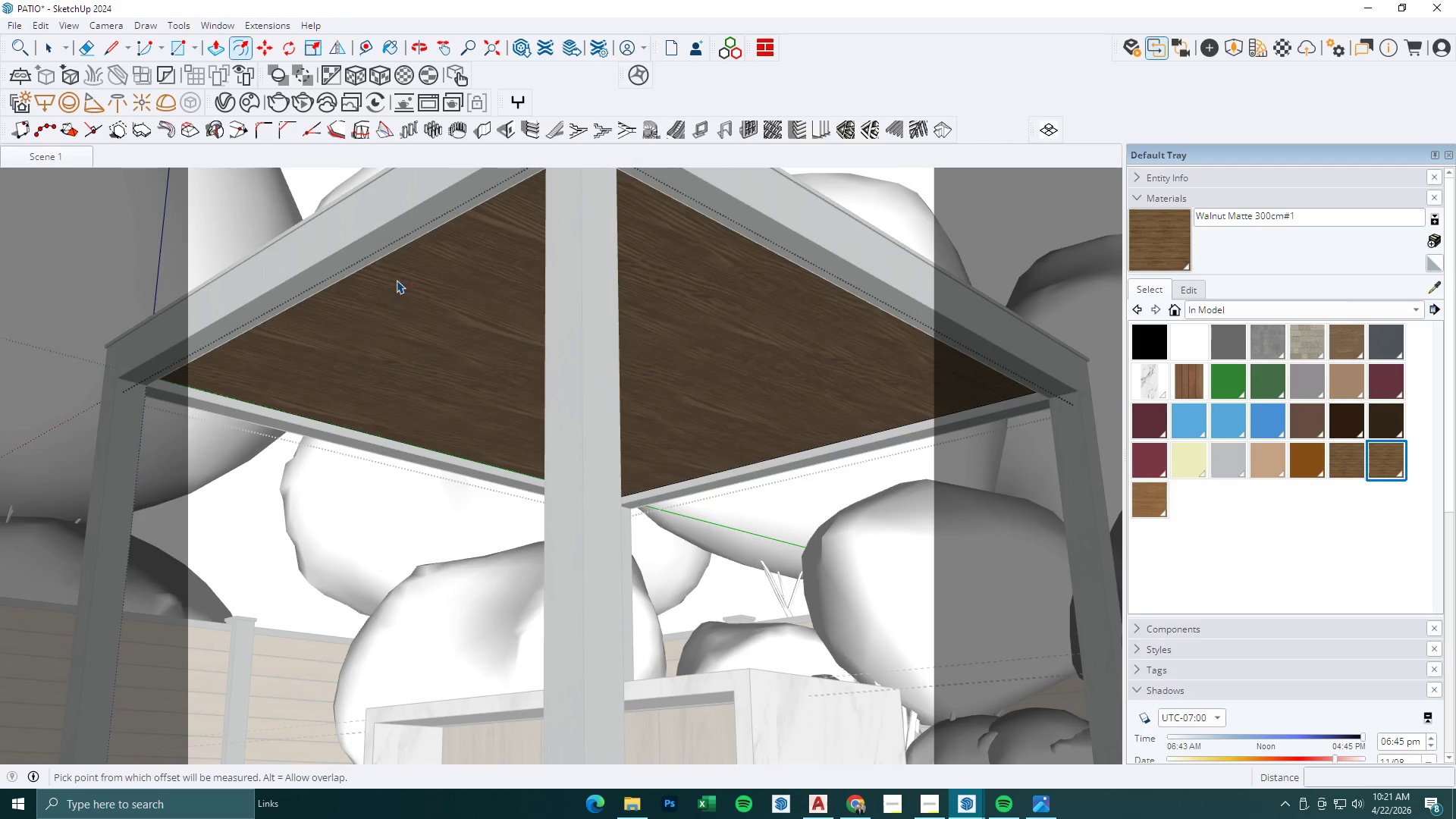 
left_click([397, 278])
 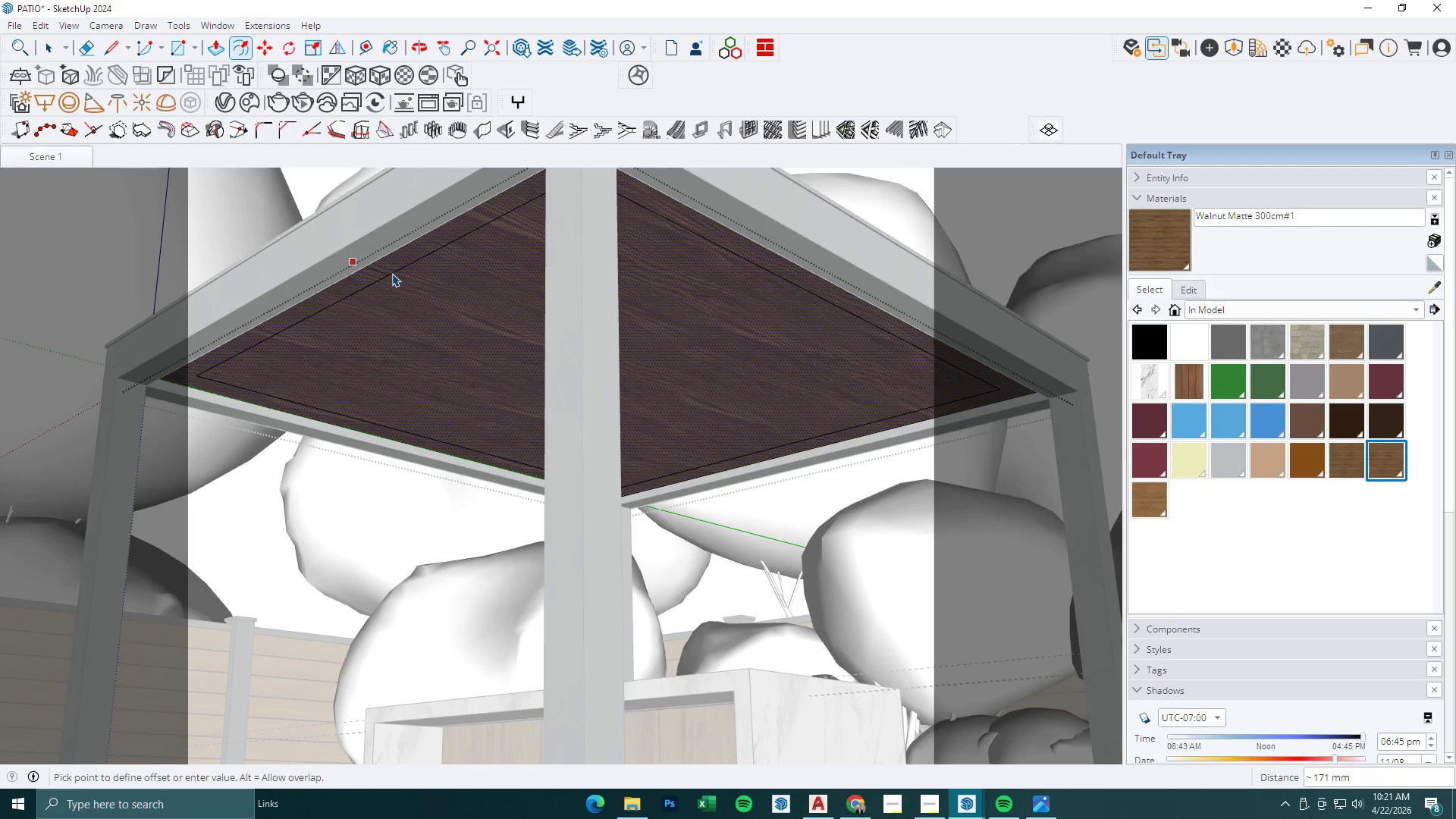 
key(Numpad1)
 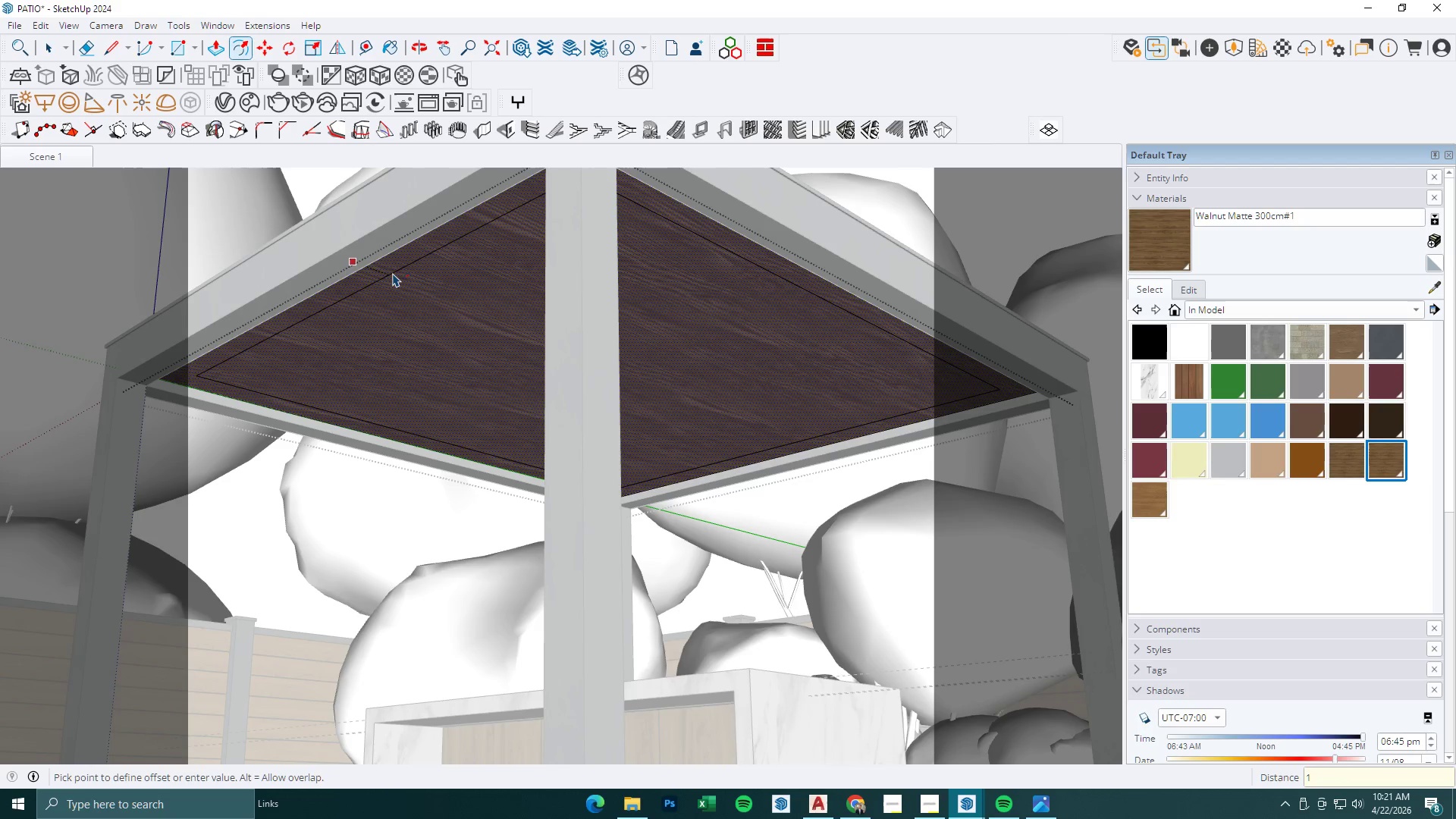 
key(Numpad0)
 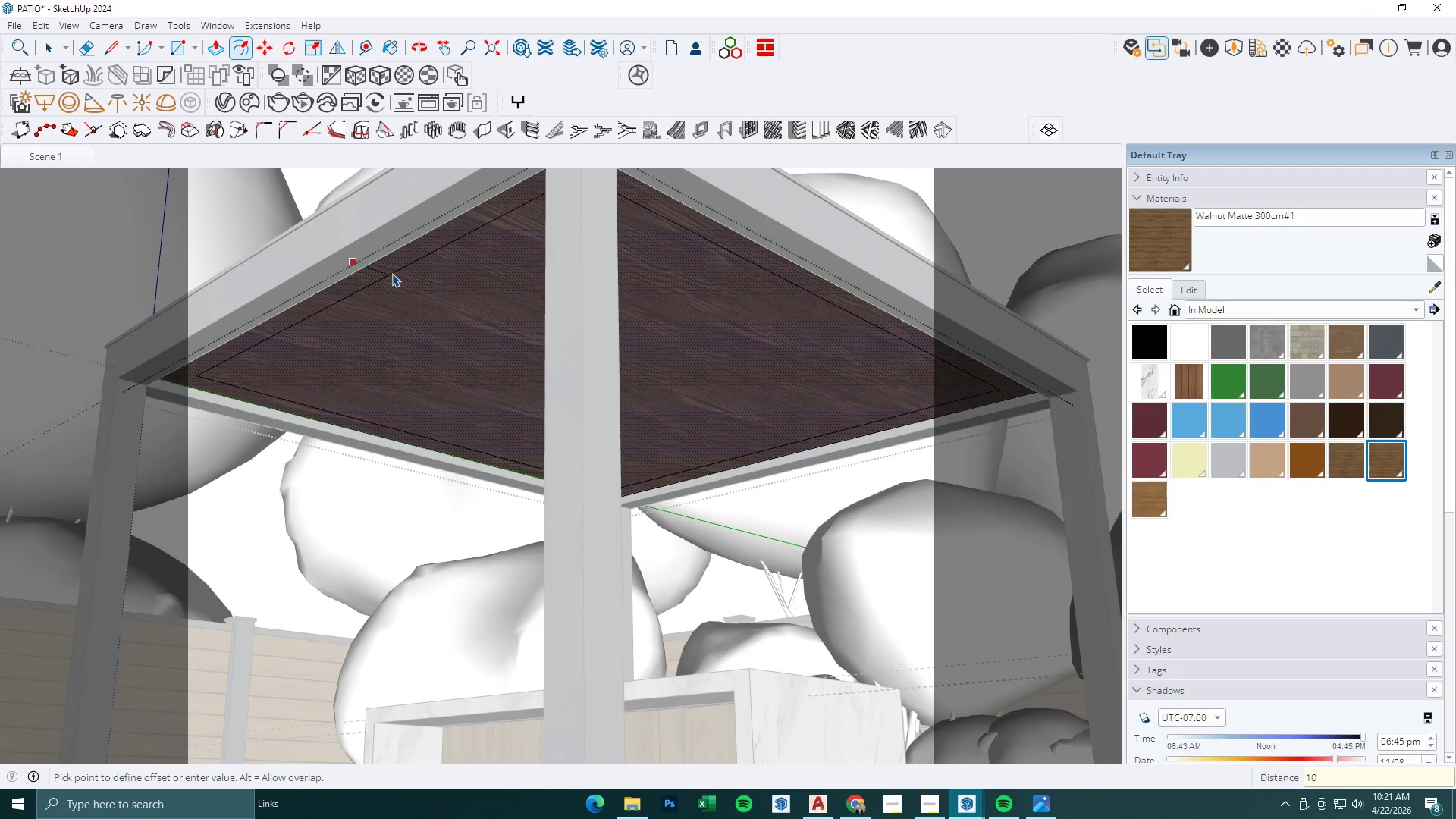 
key(Numpad0)
 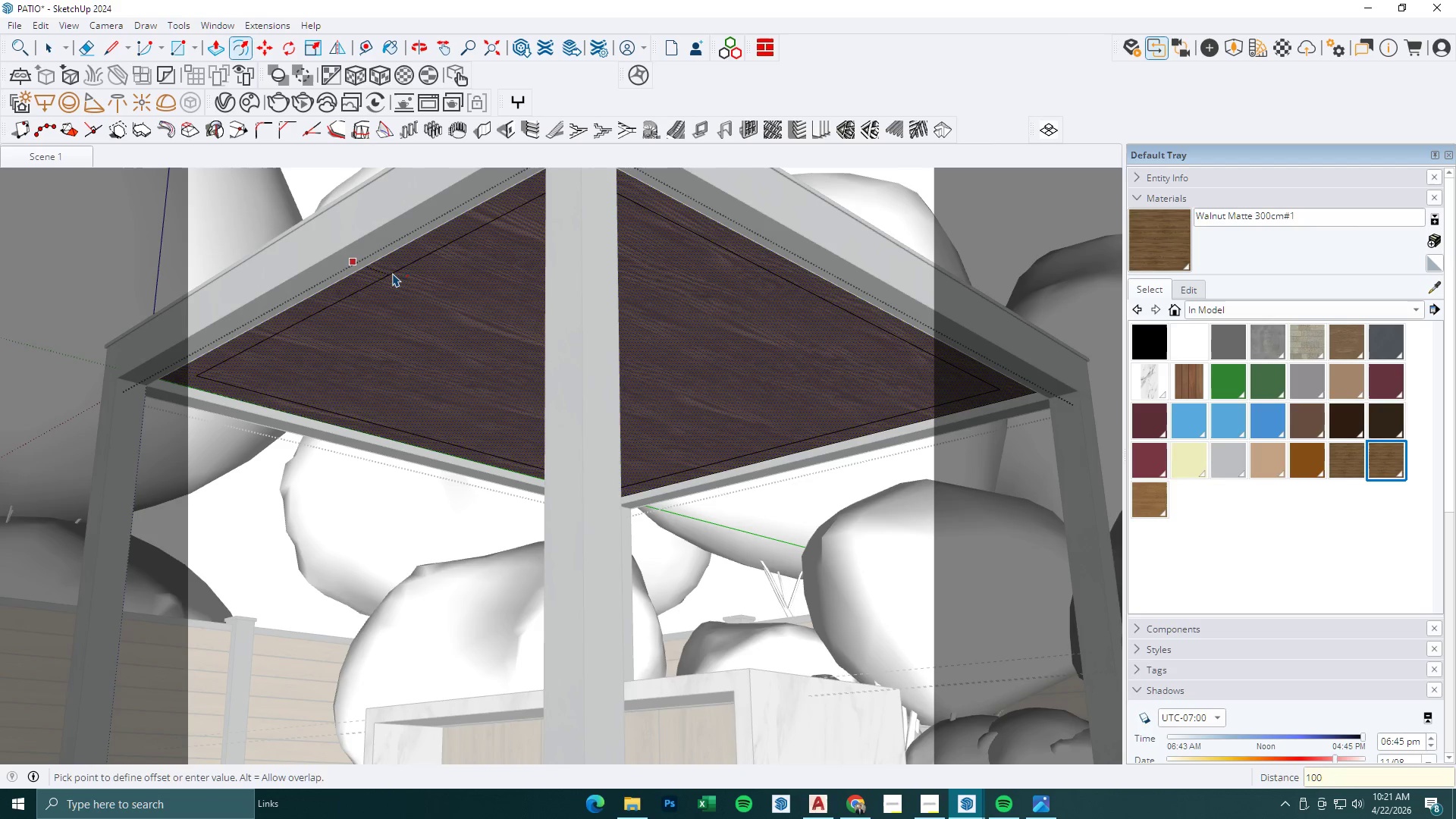 
key(NumpadEnter)
 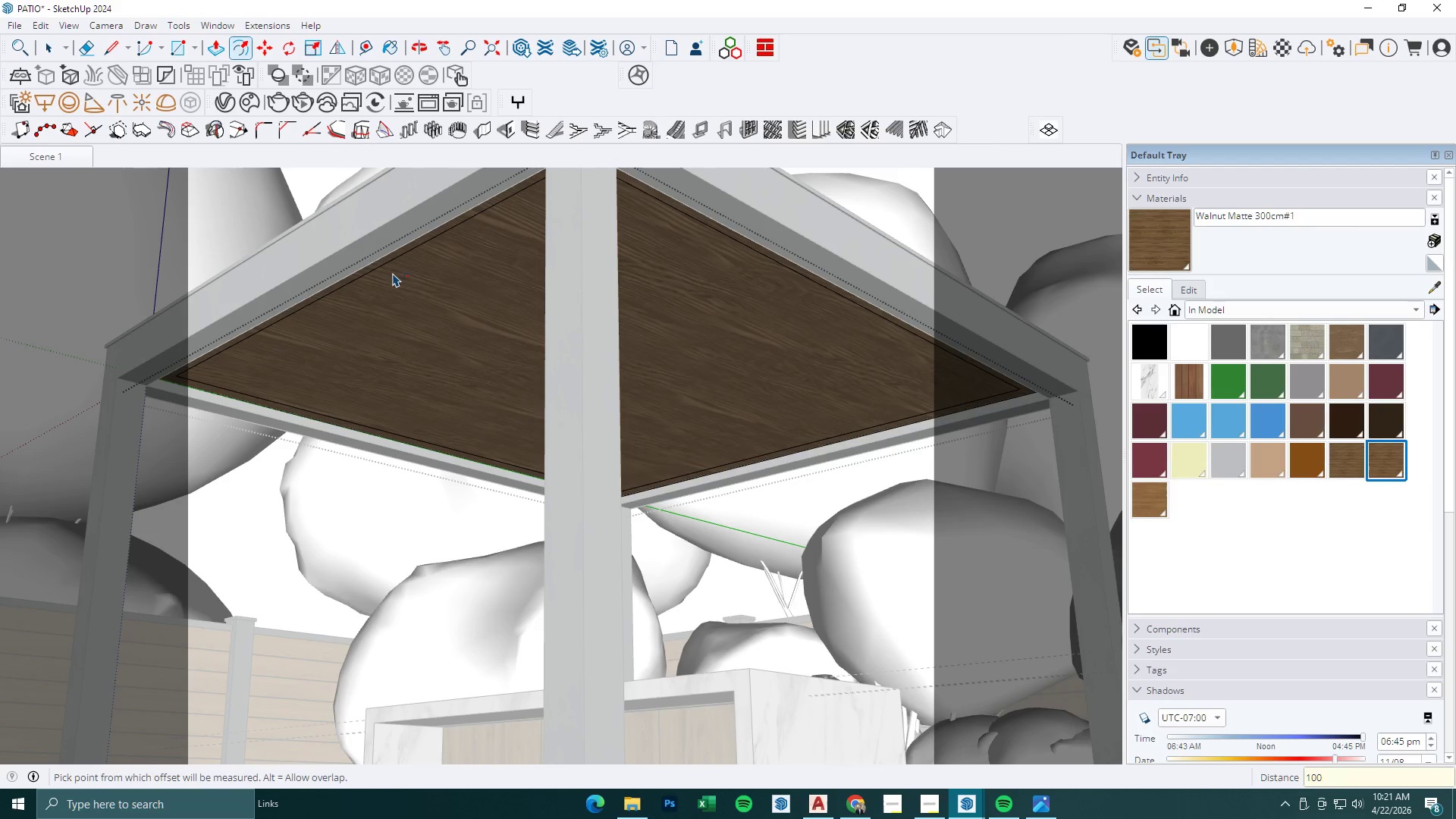 
scroll: coordinate [369, 306], scroll_direction: up, amount: 3.0
 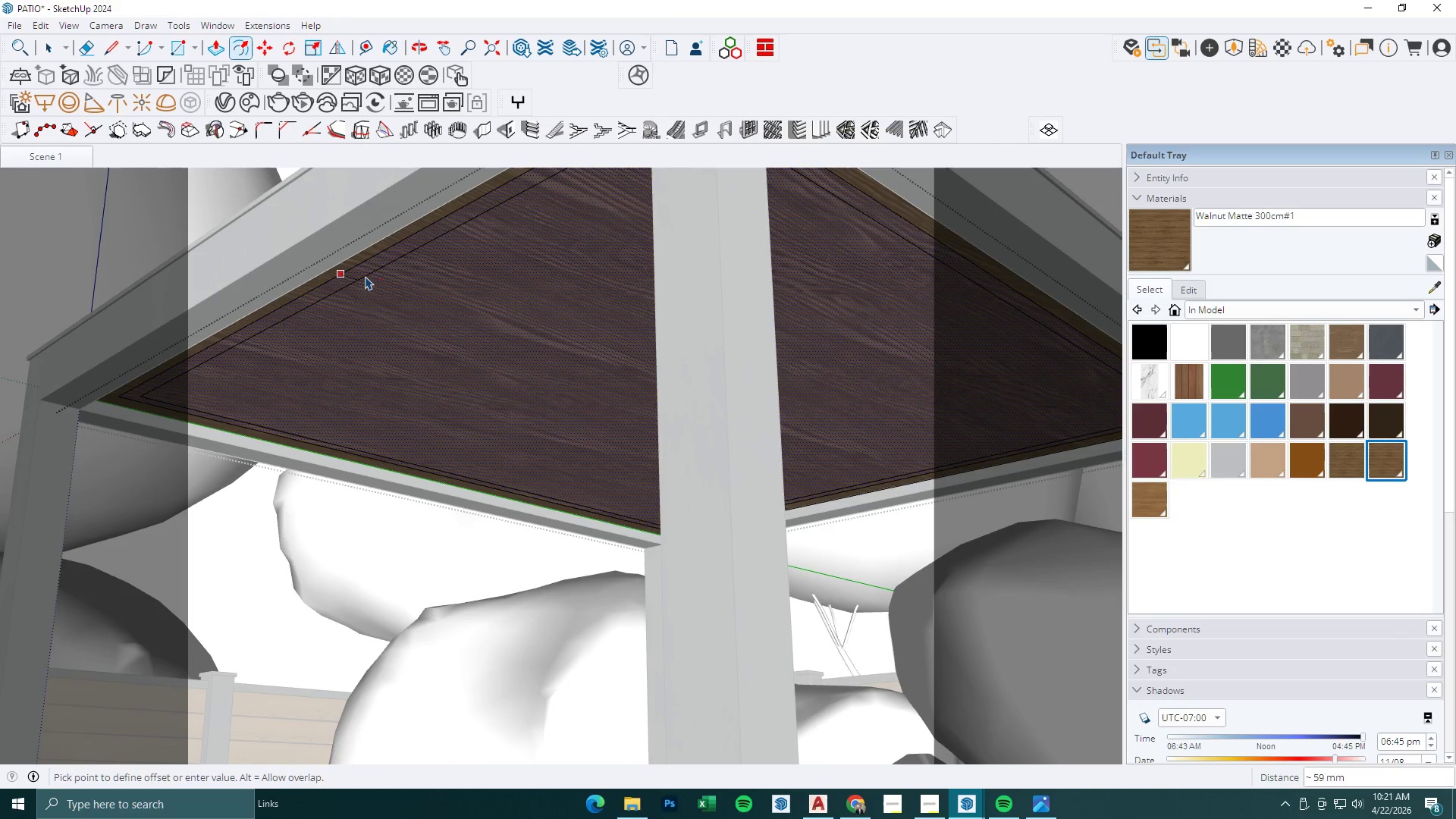 
key(Numpad2)
 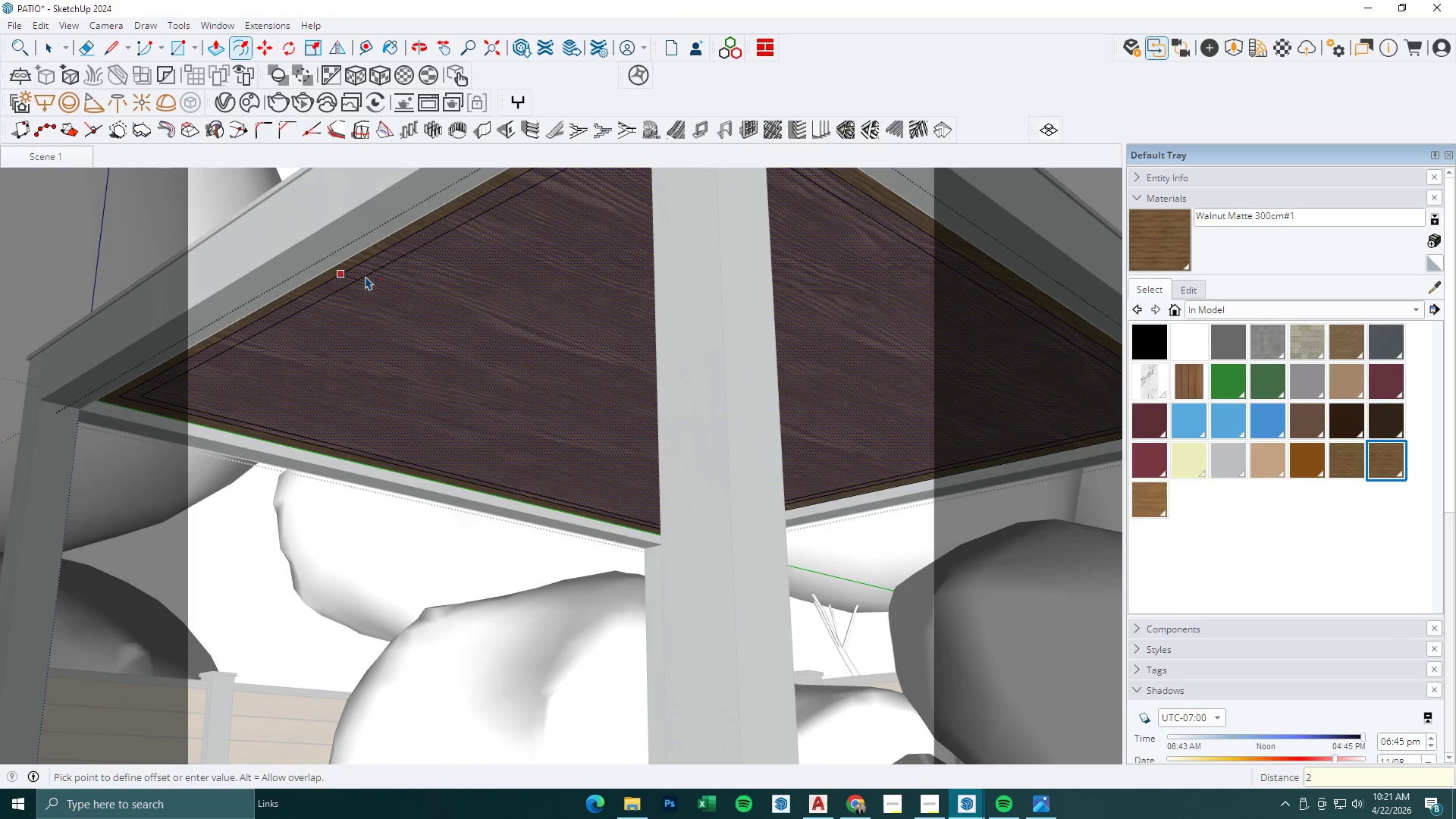 
key(Numpad5)
 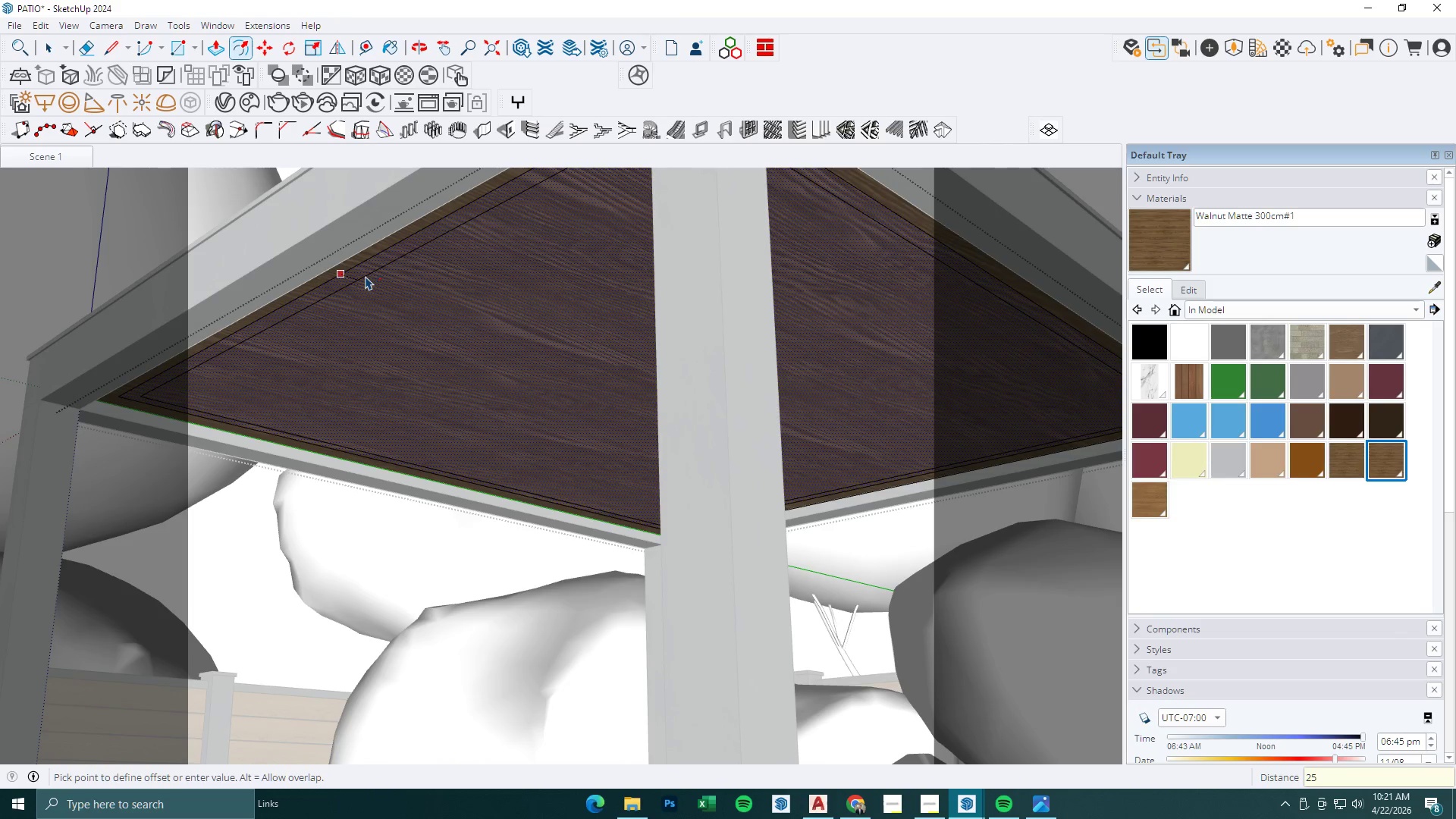 
key(NumpadEnter)
 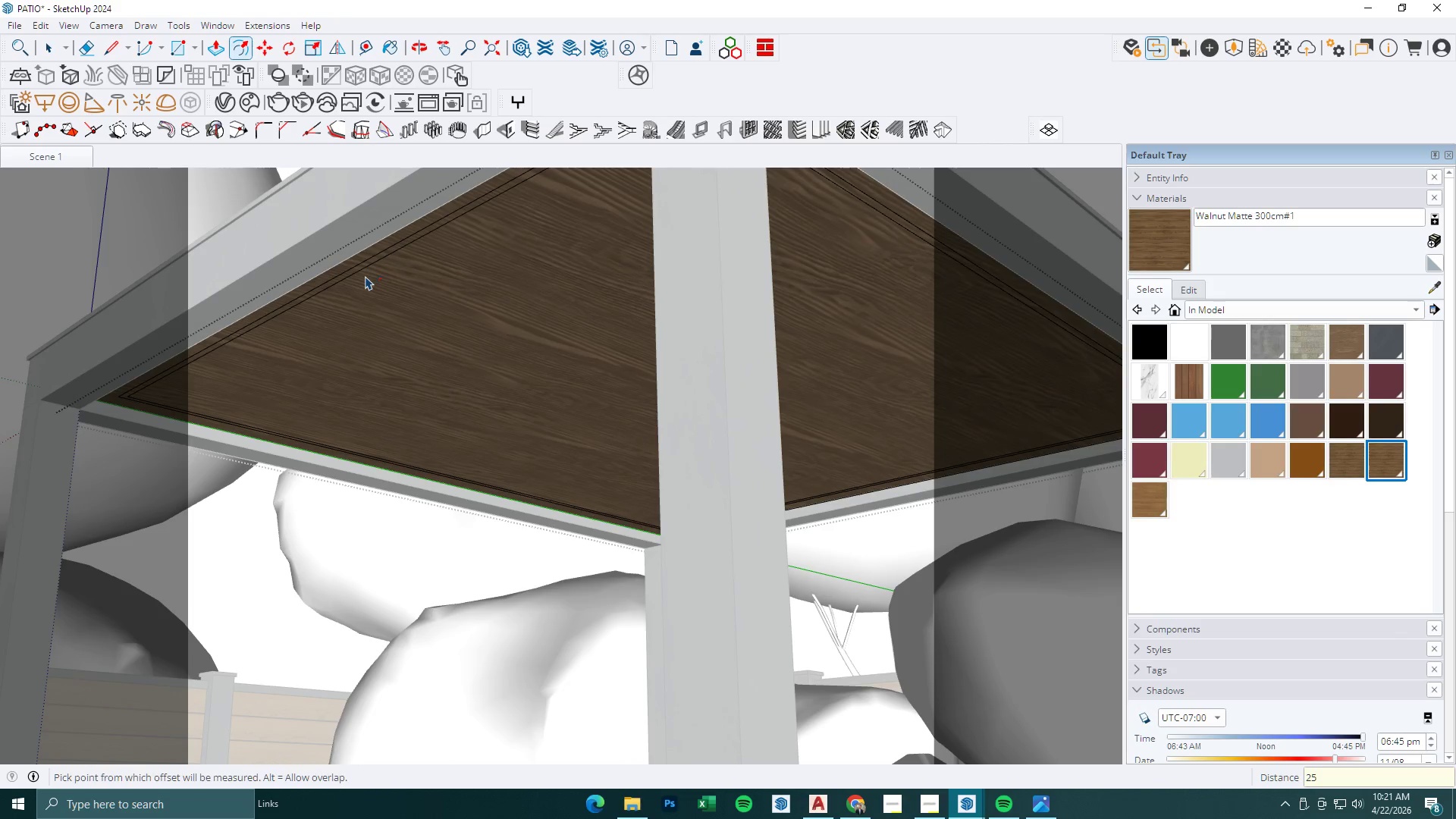 
scroll: coordinate [456, 337], scroll_direction: down, amount: 9.0
 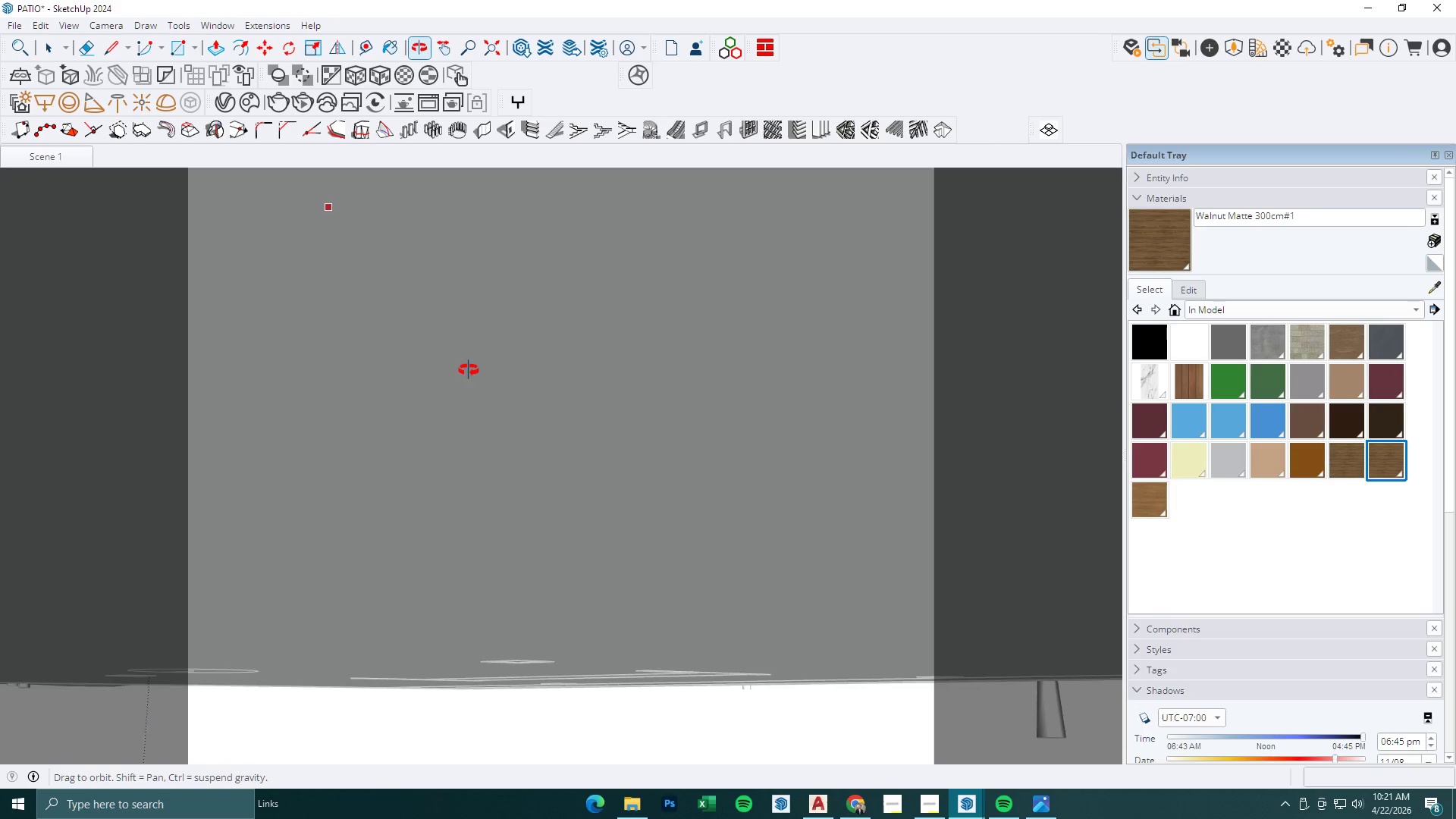 
key(Space)
 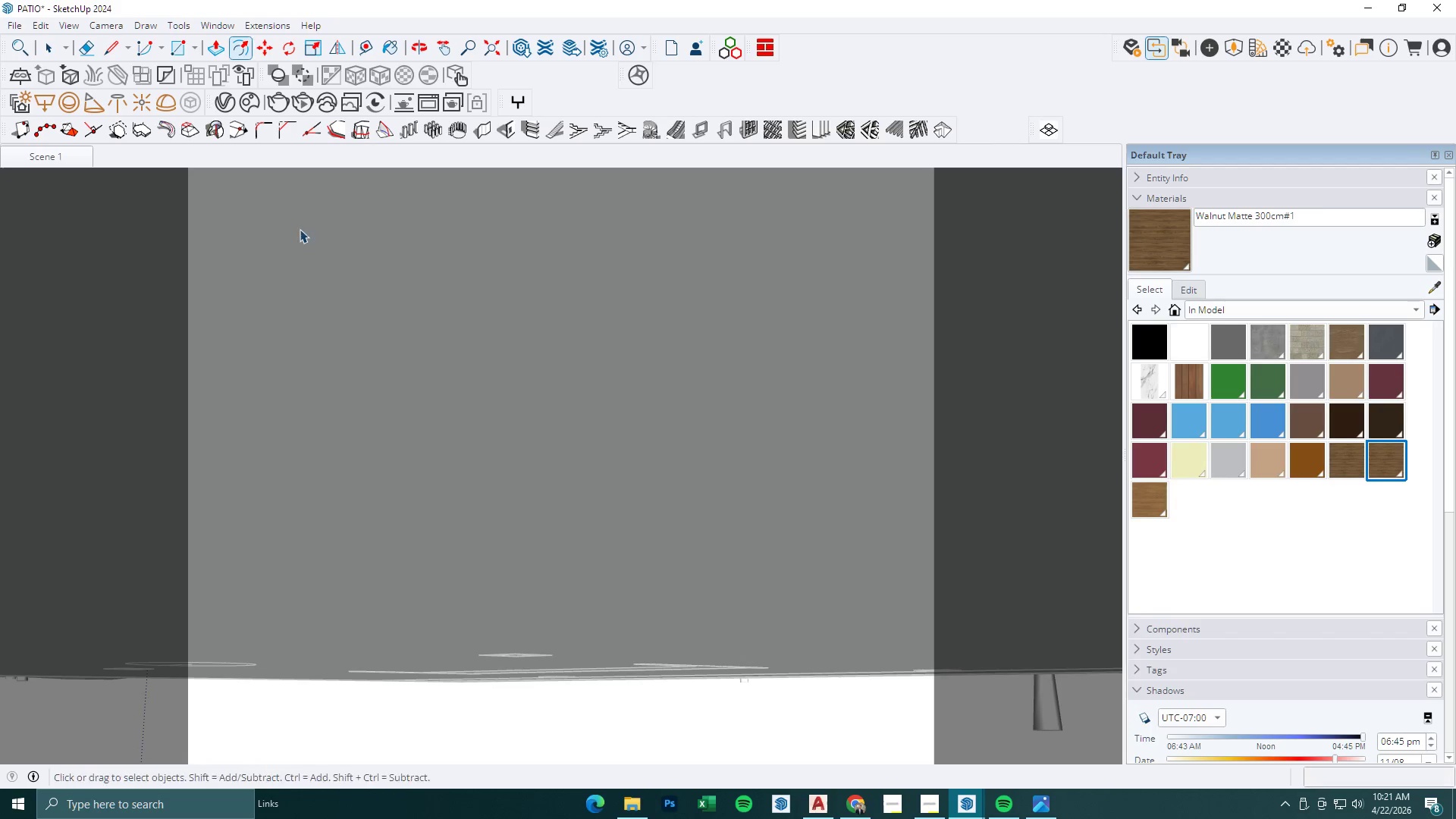 
key(Escape)
 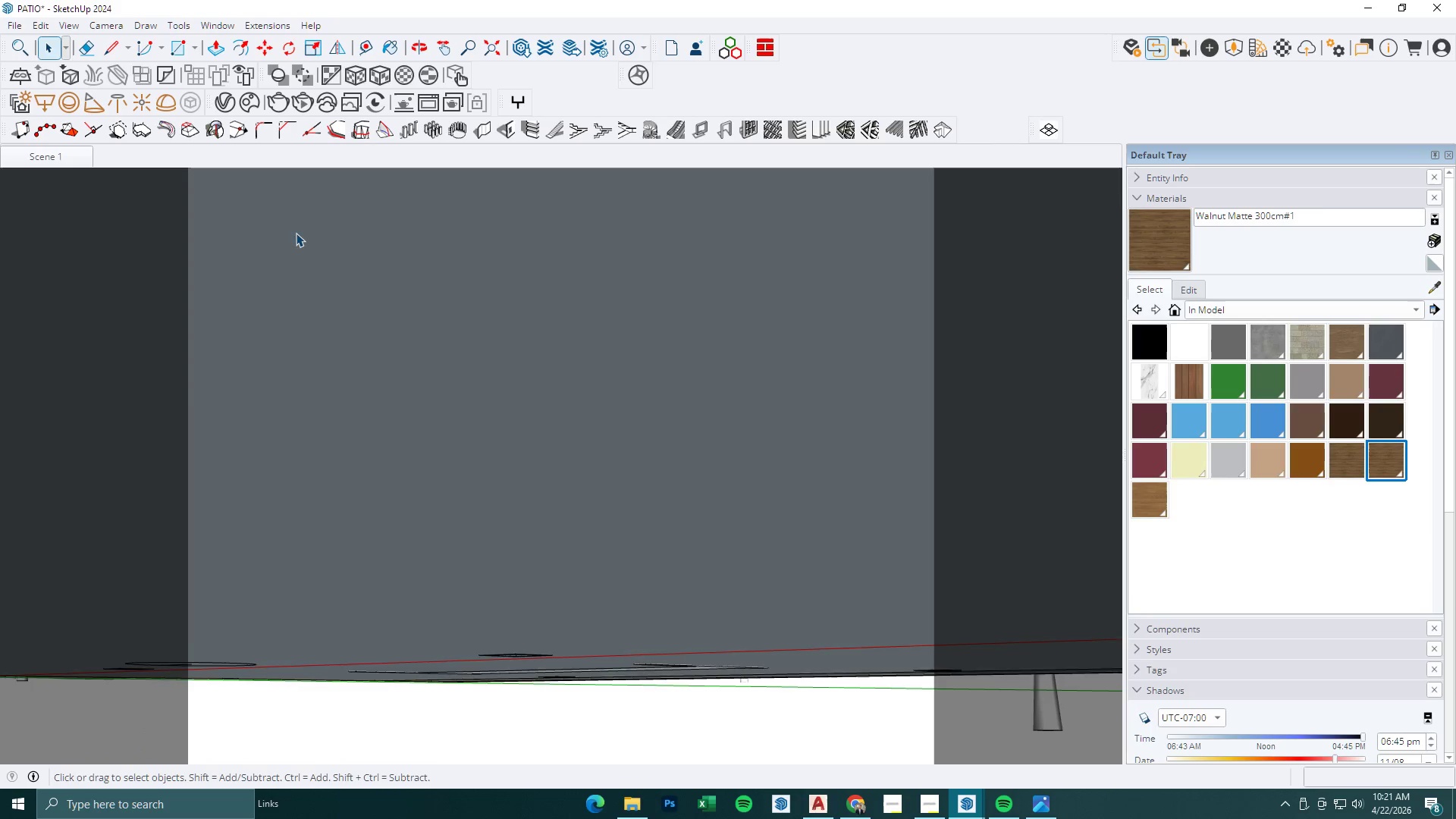 
key(Escape)
 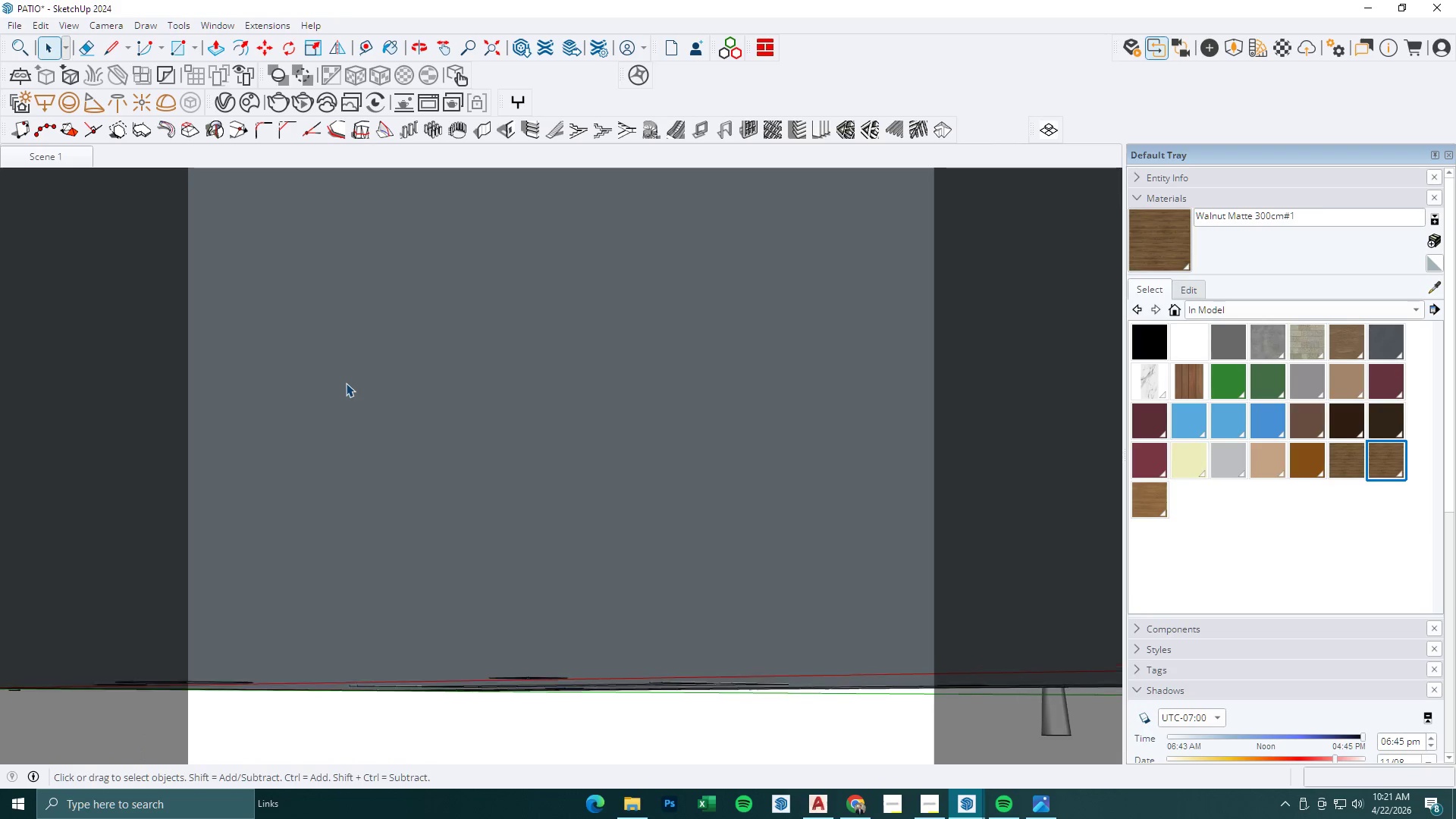 
key(Escape)
 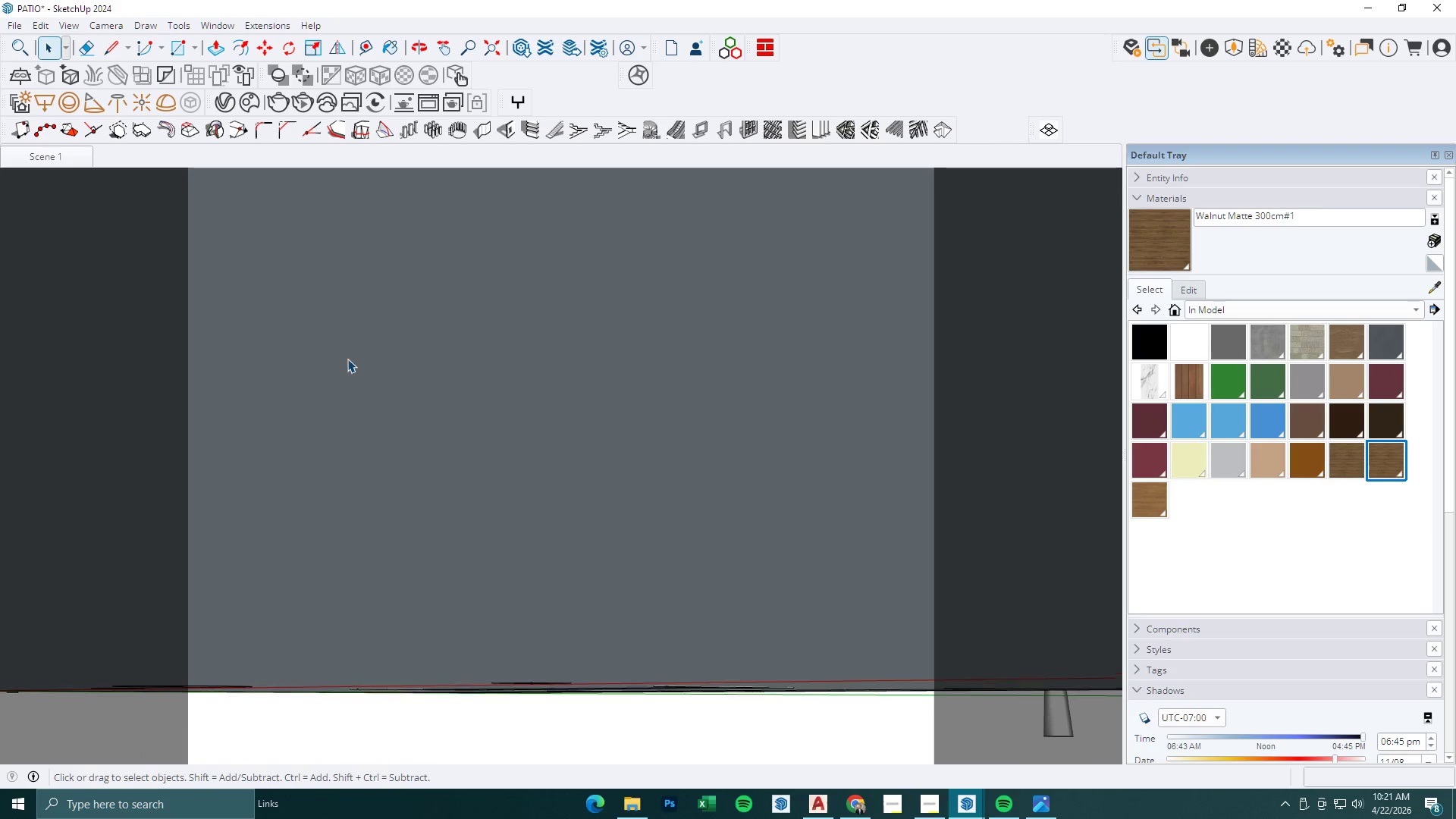 
key(Escape)
 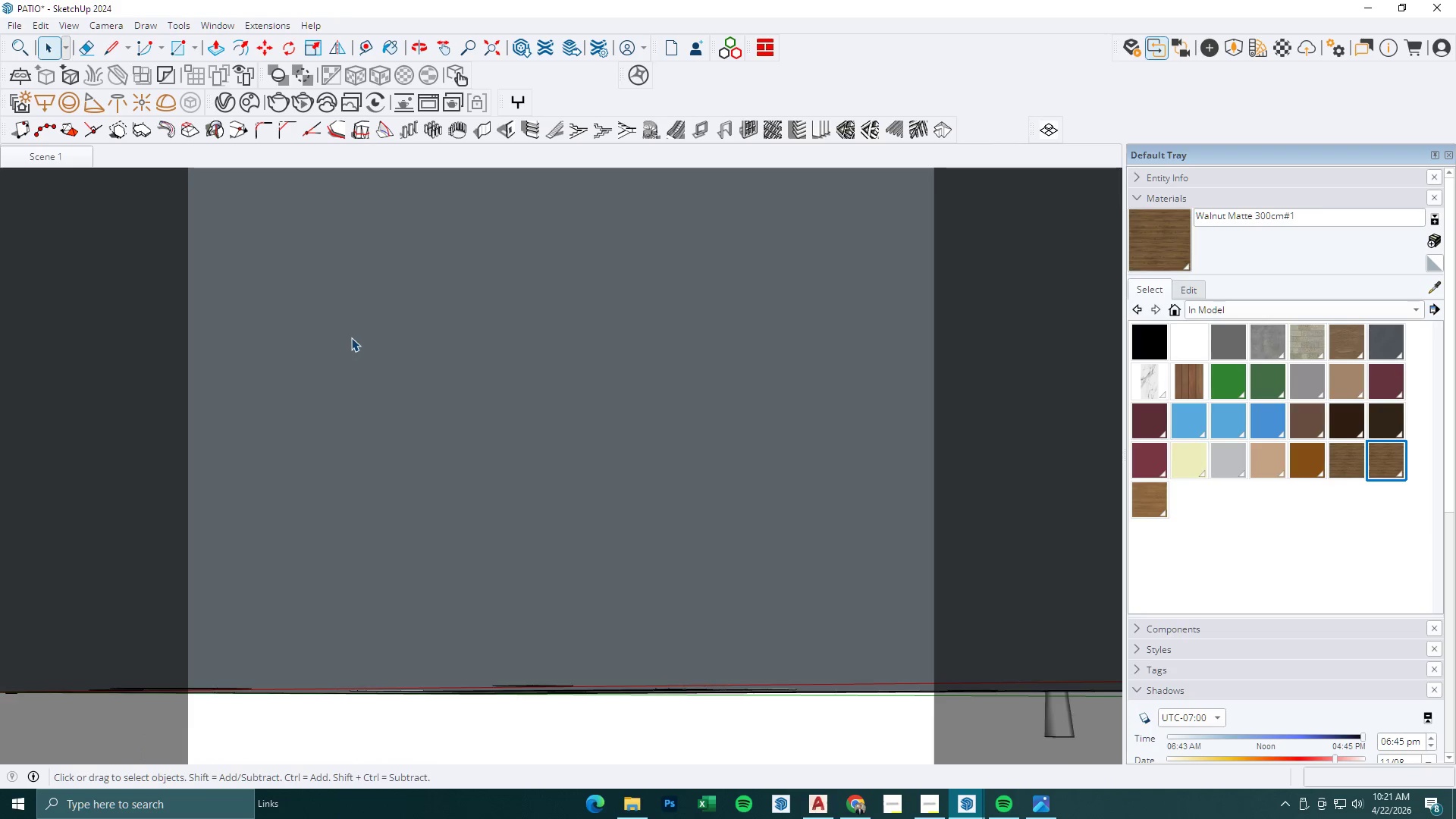 
key(Escape)
 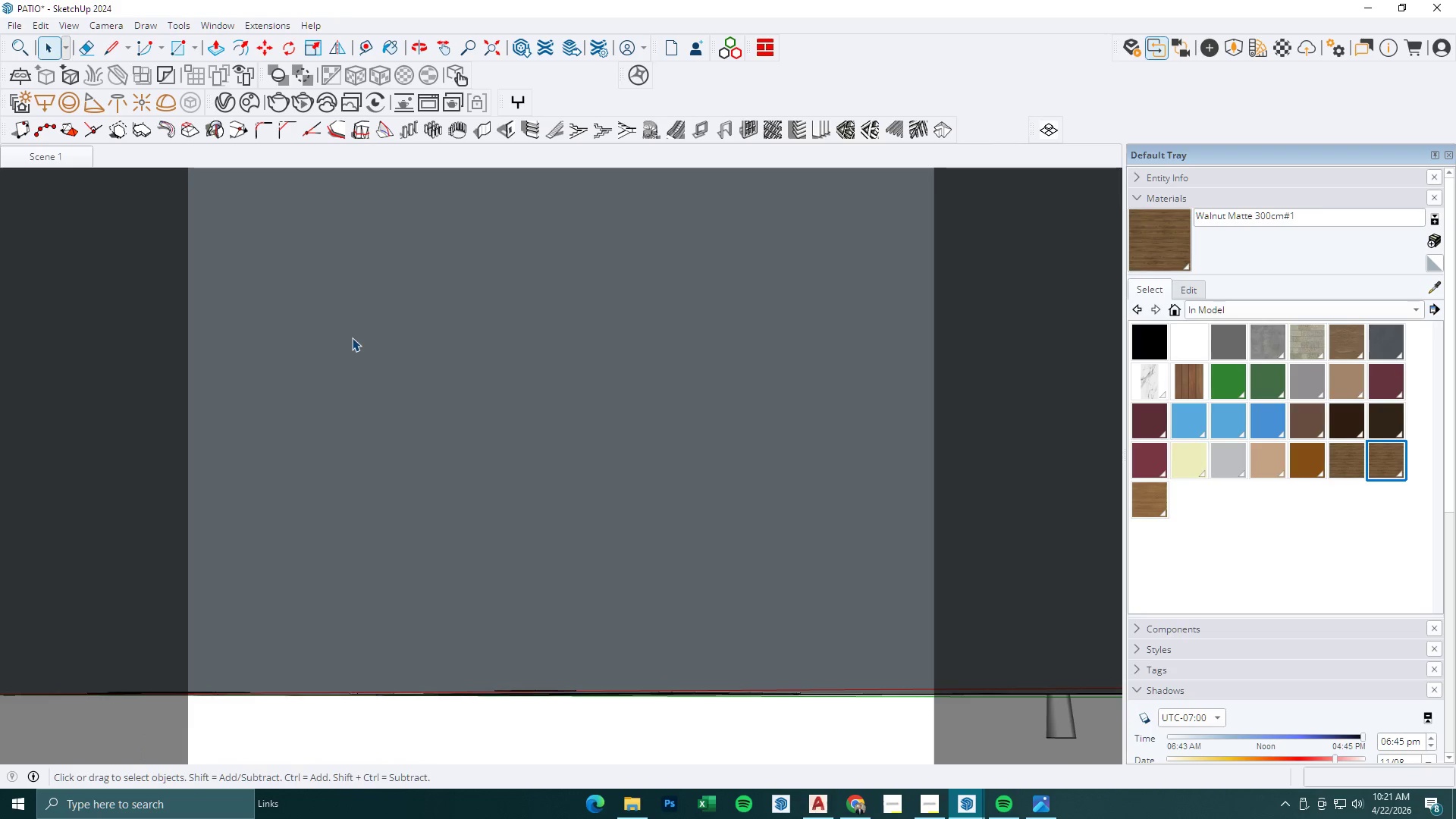 
key(Escape)
 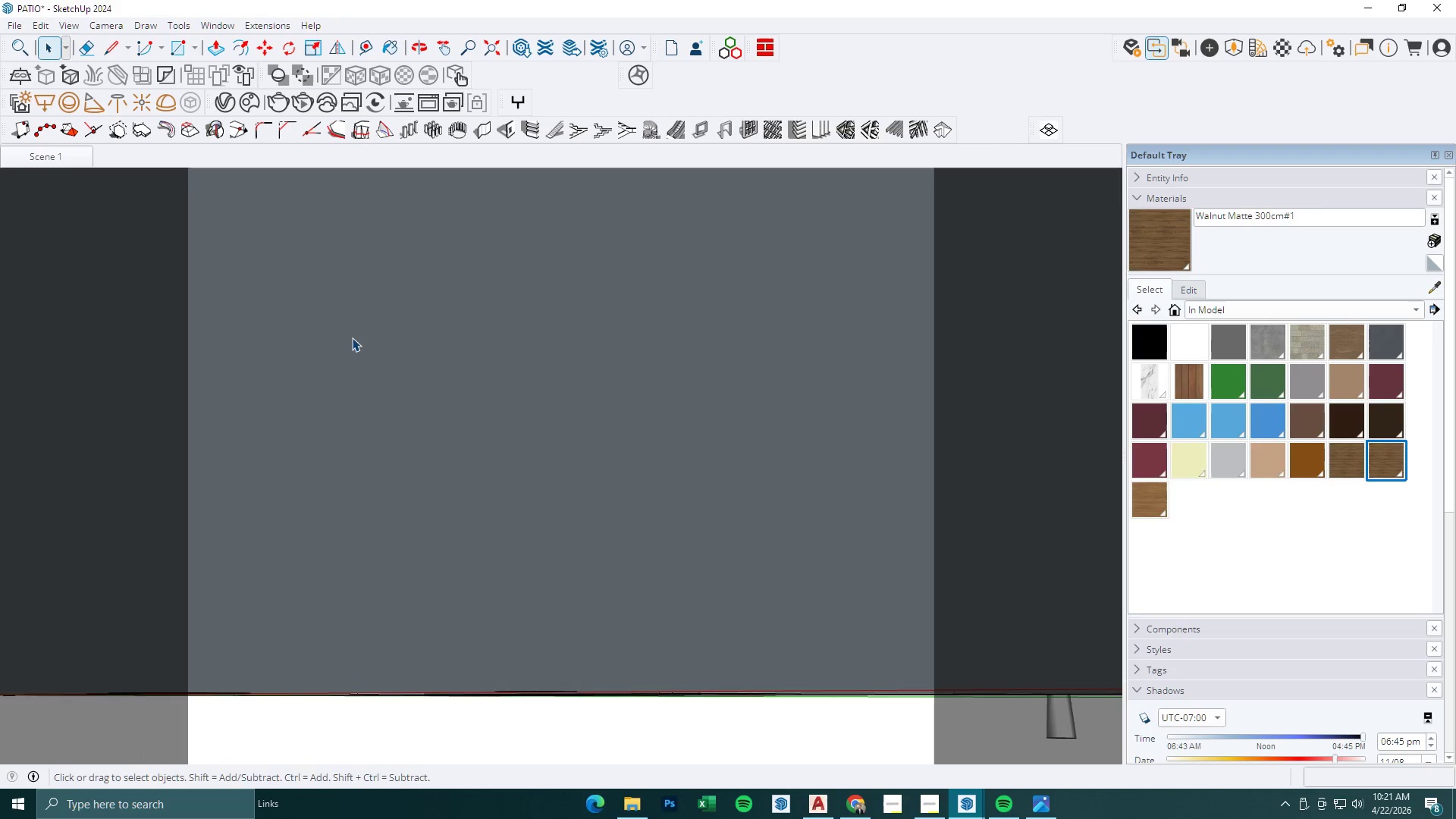 
key(Escape)
 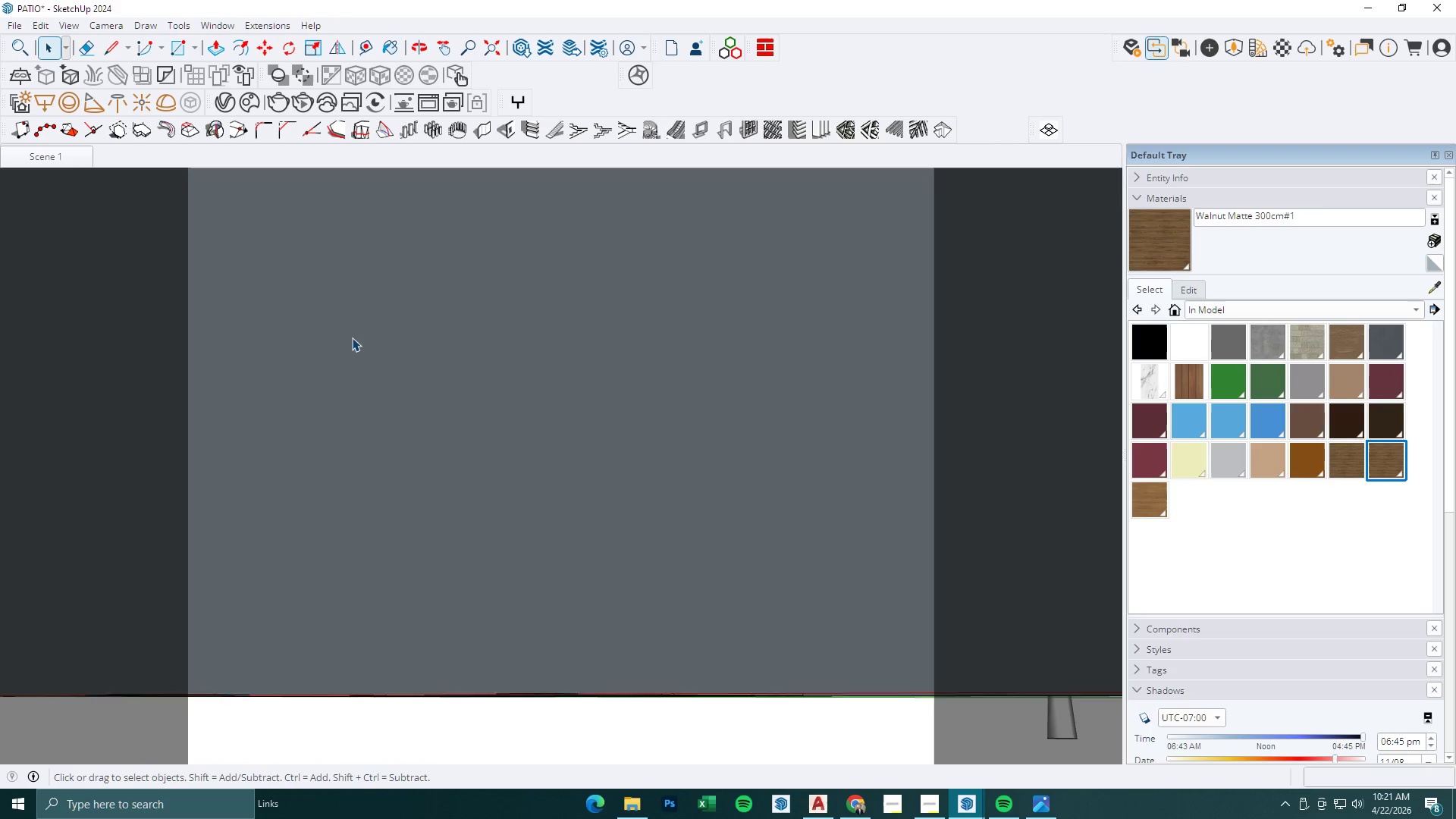 
key(Escape)
 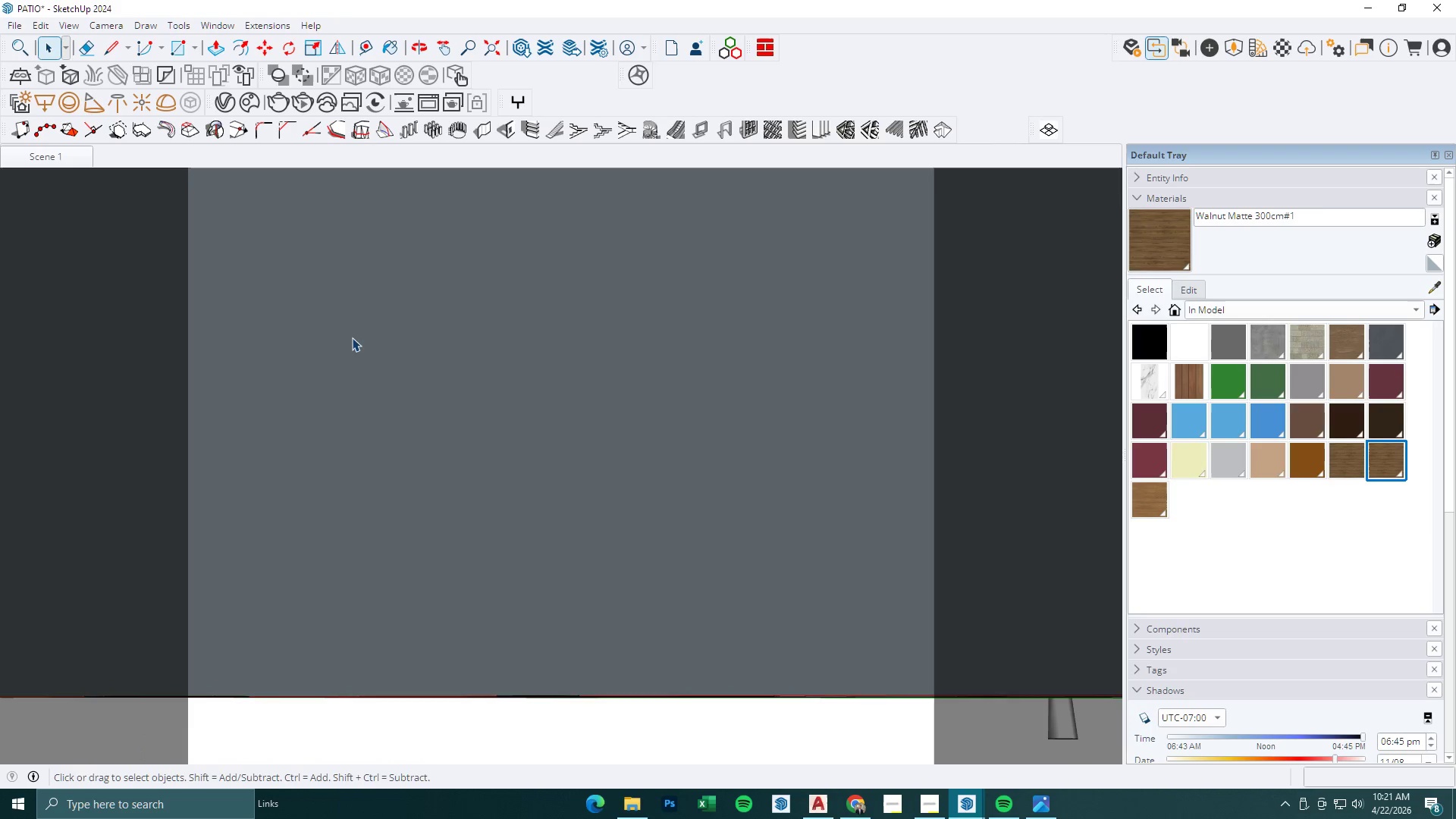 
key(Escape)
 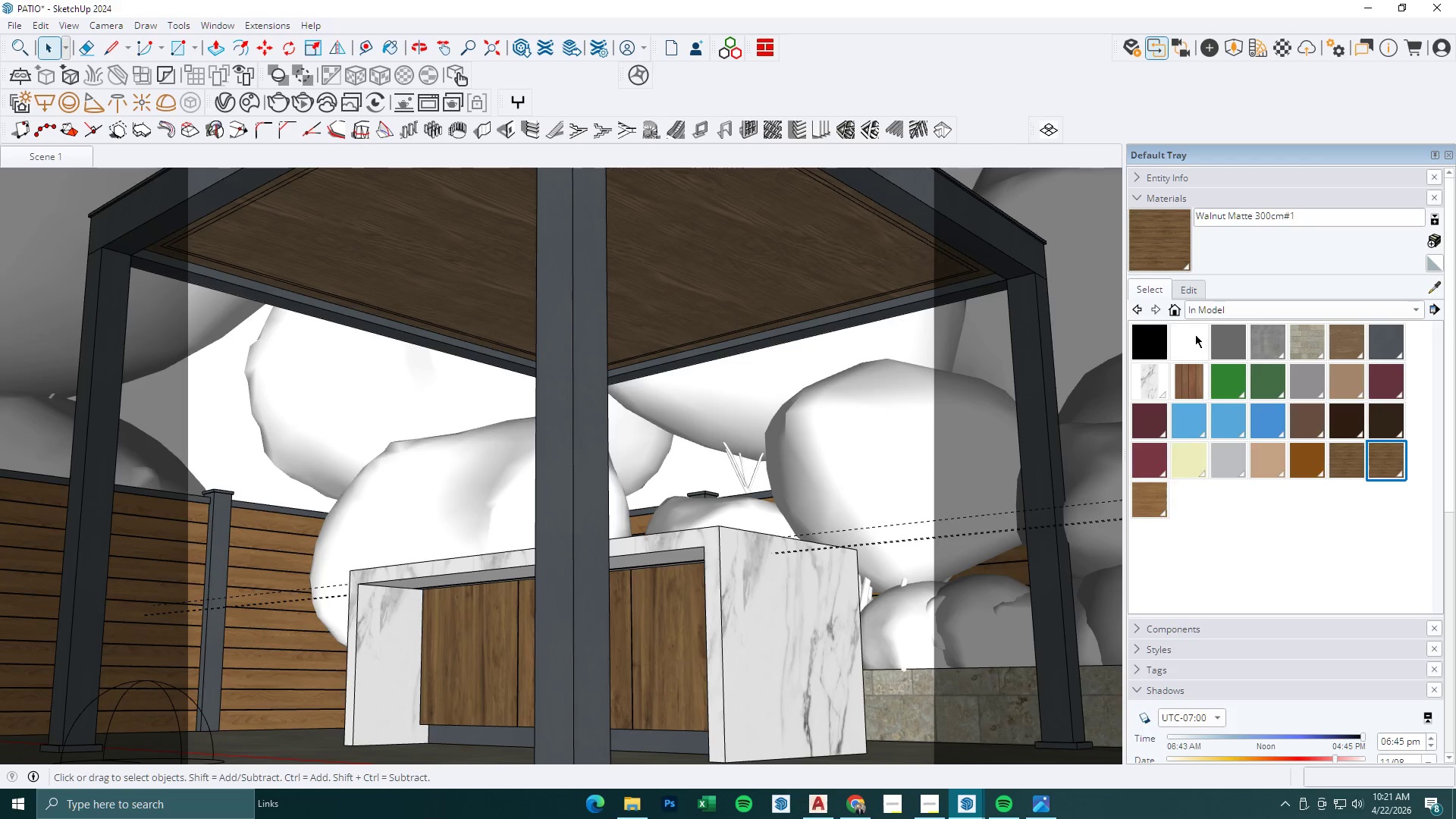 
scroll: coordinate [394, 320], scroll_direction: up, amount: 40.0
 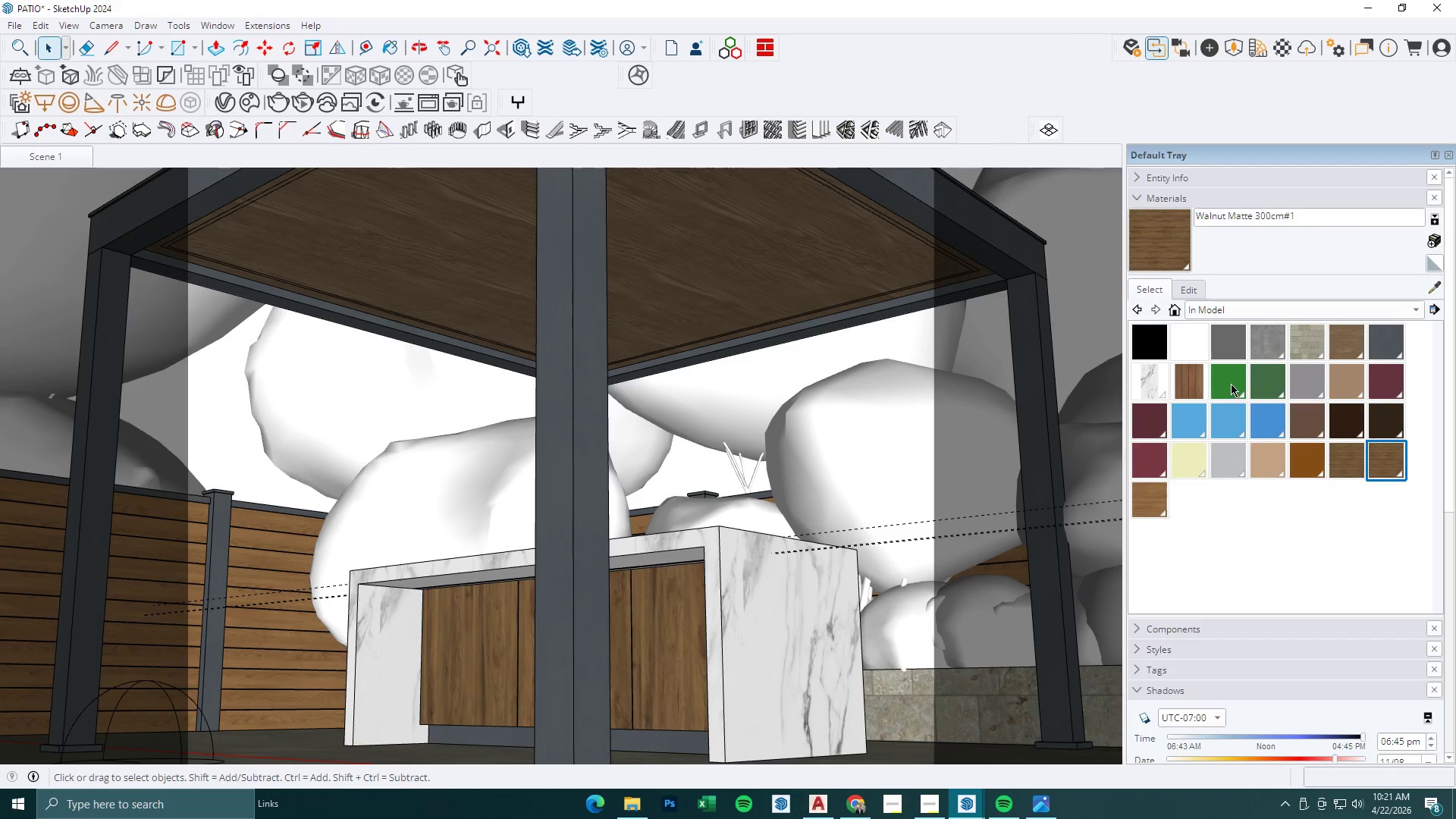 
left_click([1228, 304])
 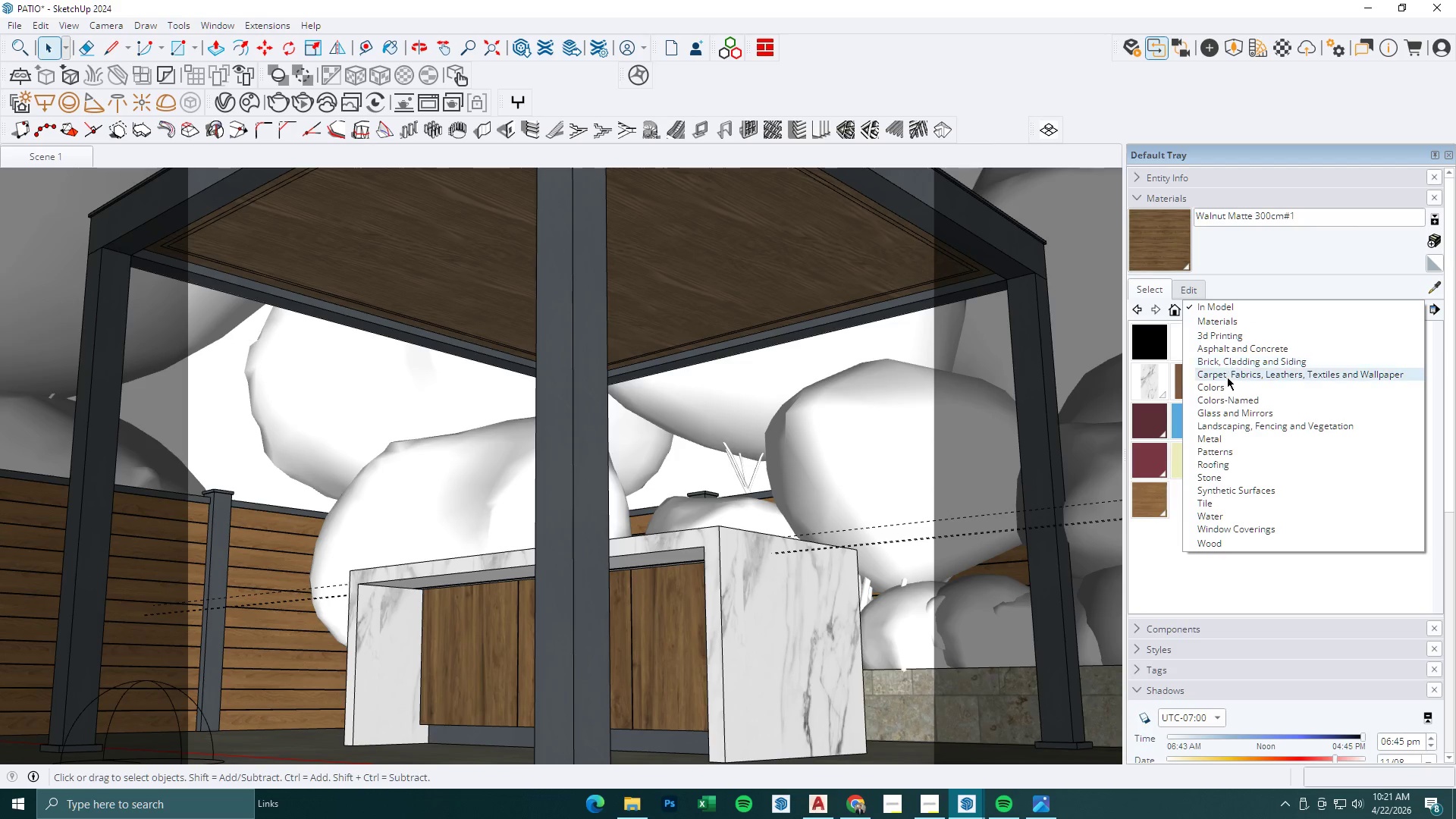 
left_click([1233, 400])
 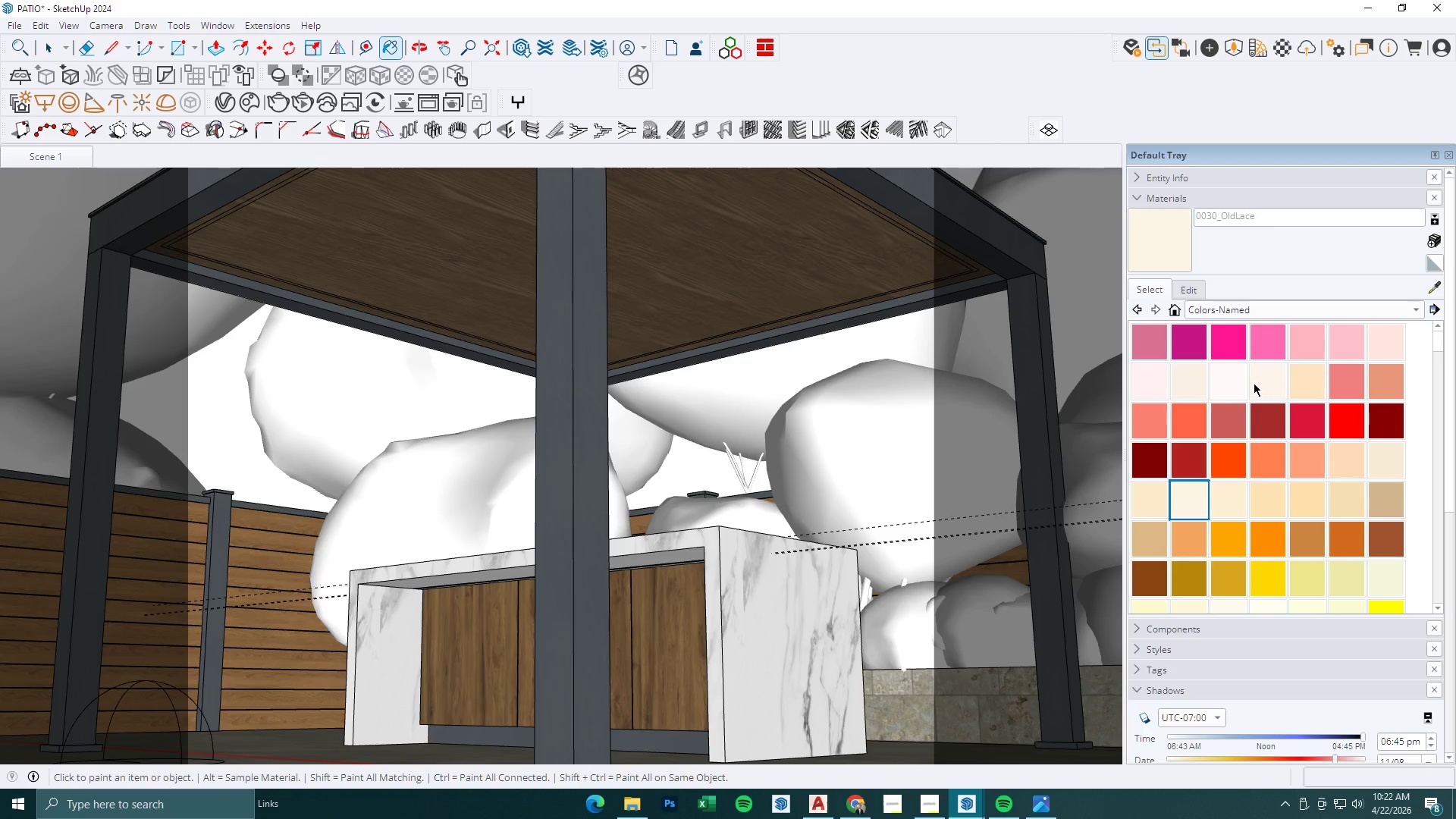 
double_click([1223, 380])
 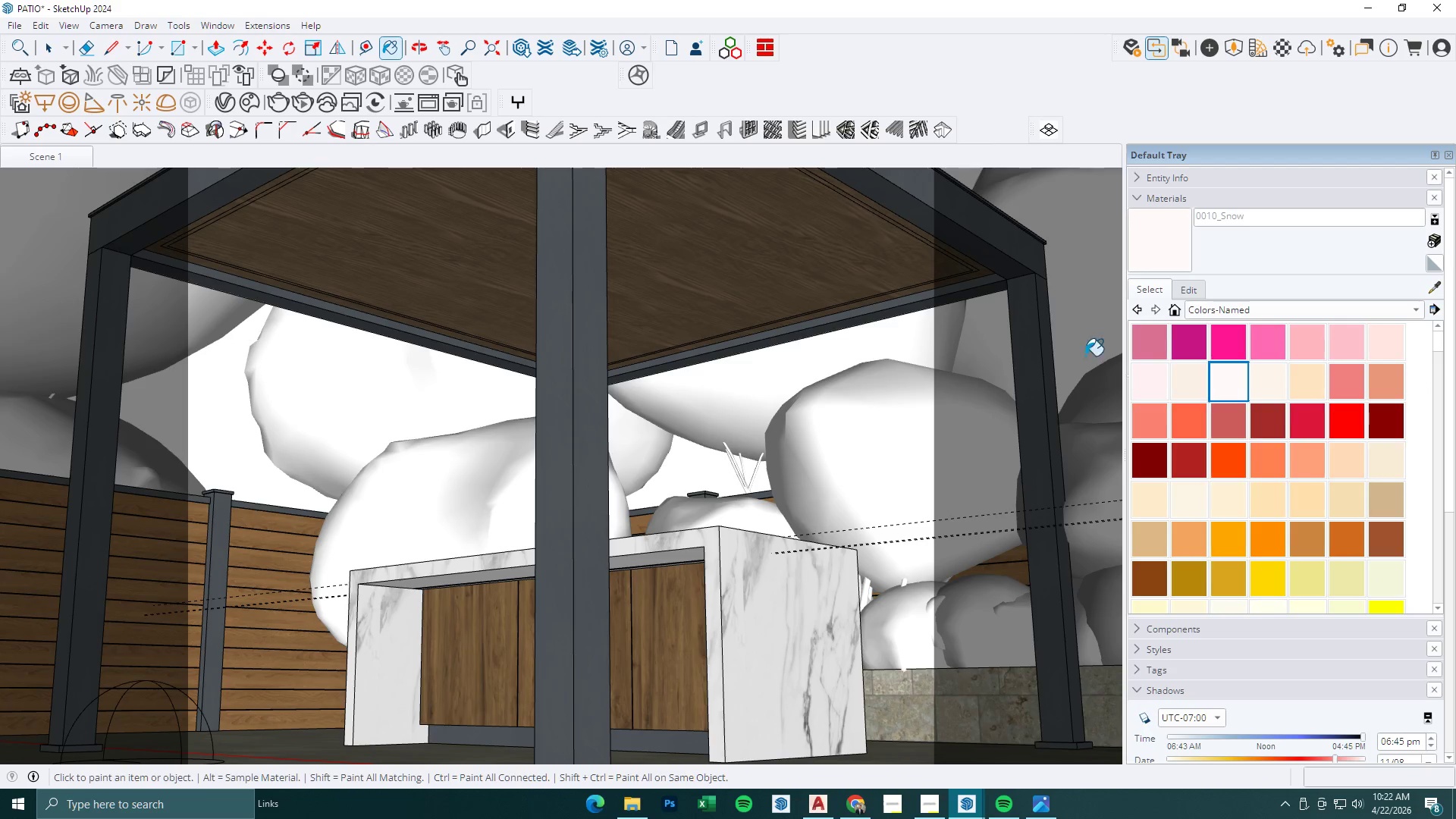 
key(Space)
 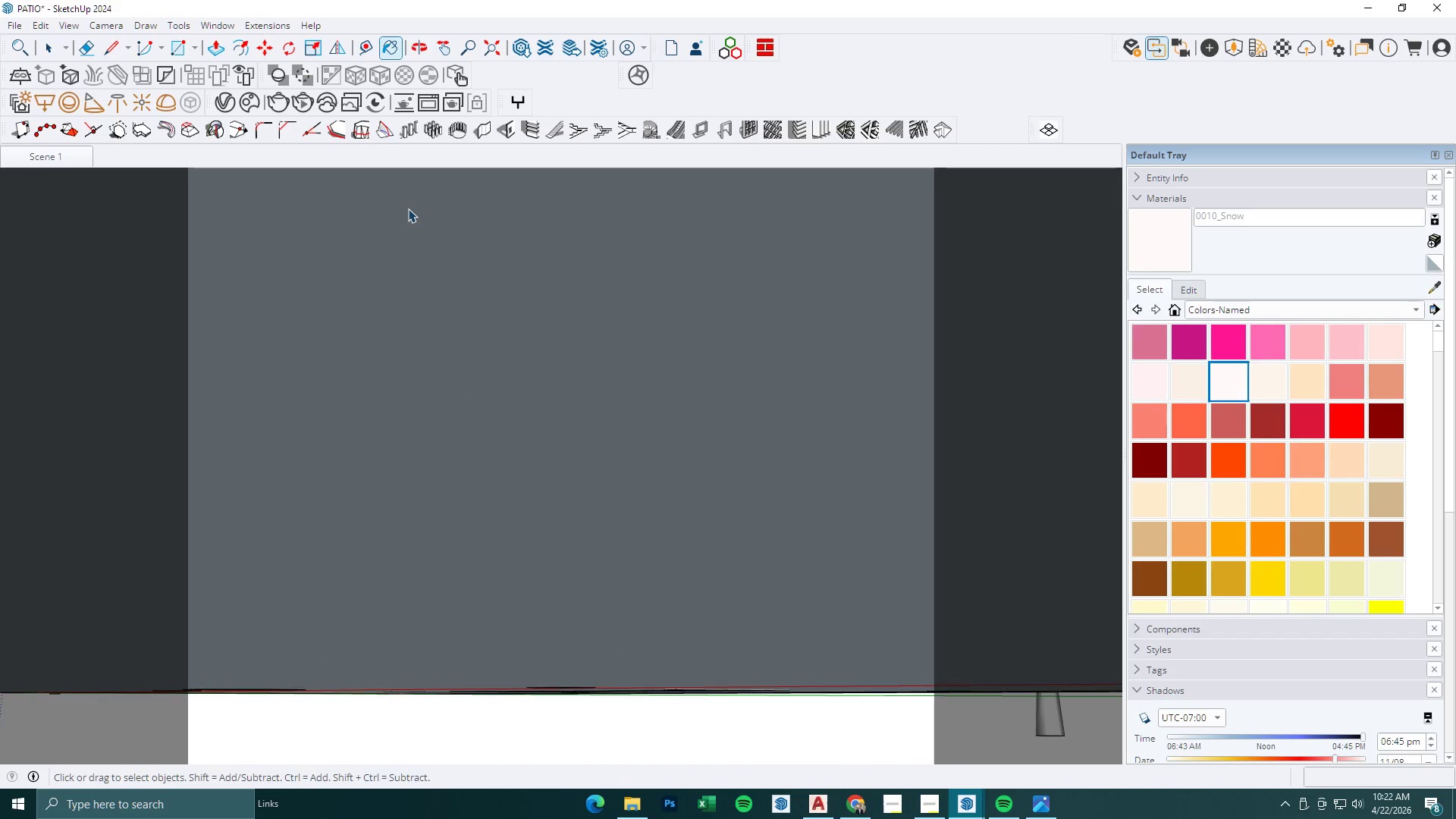 
key(Escape)
 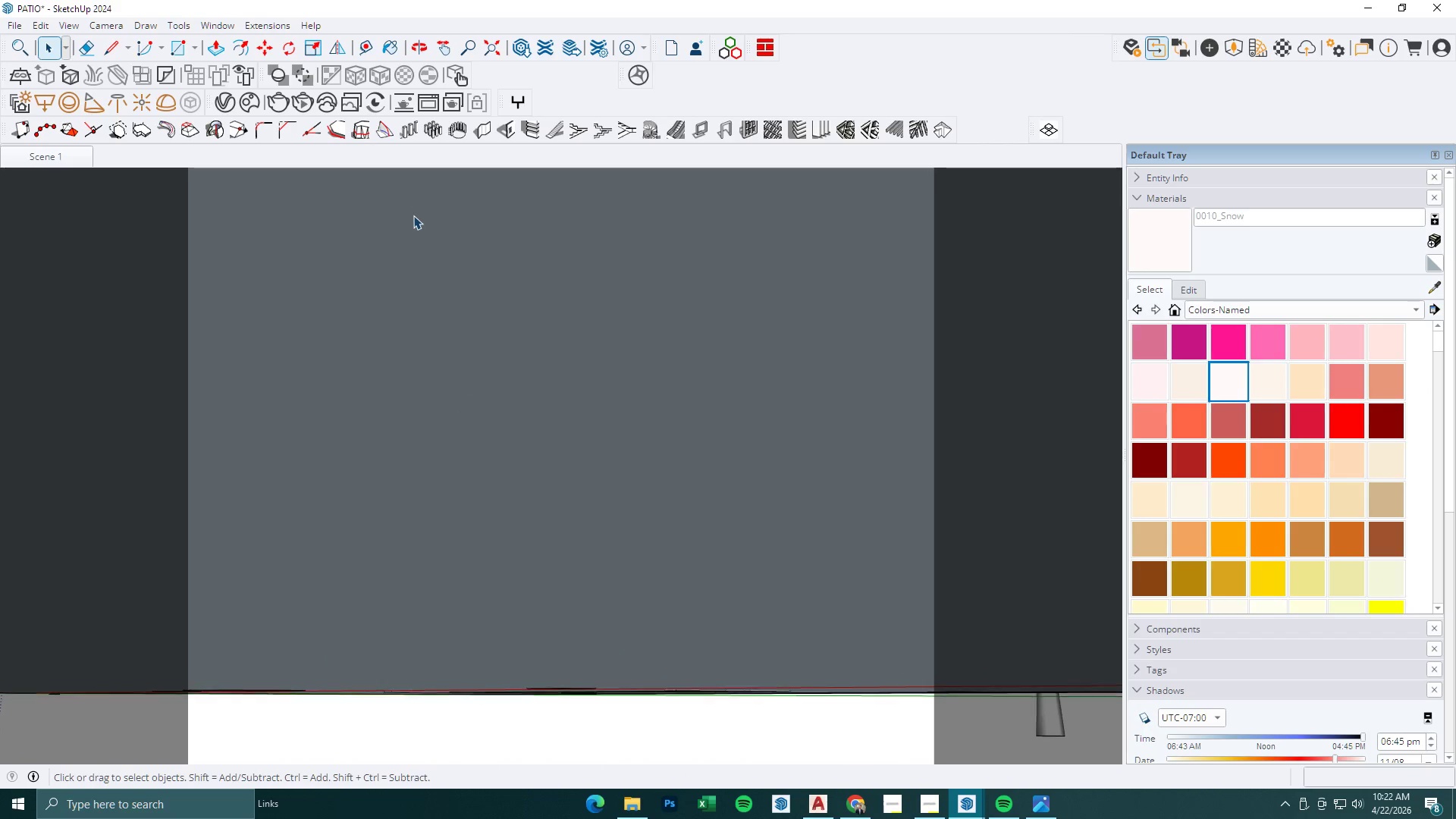 
key(Escape)
 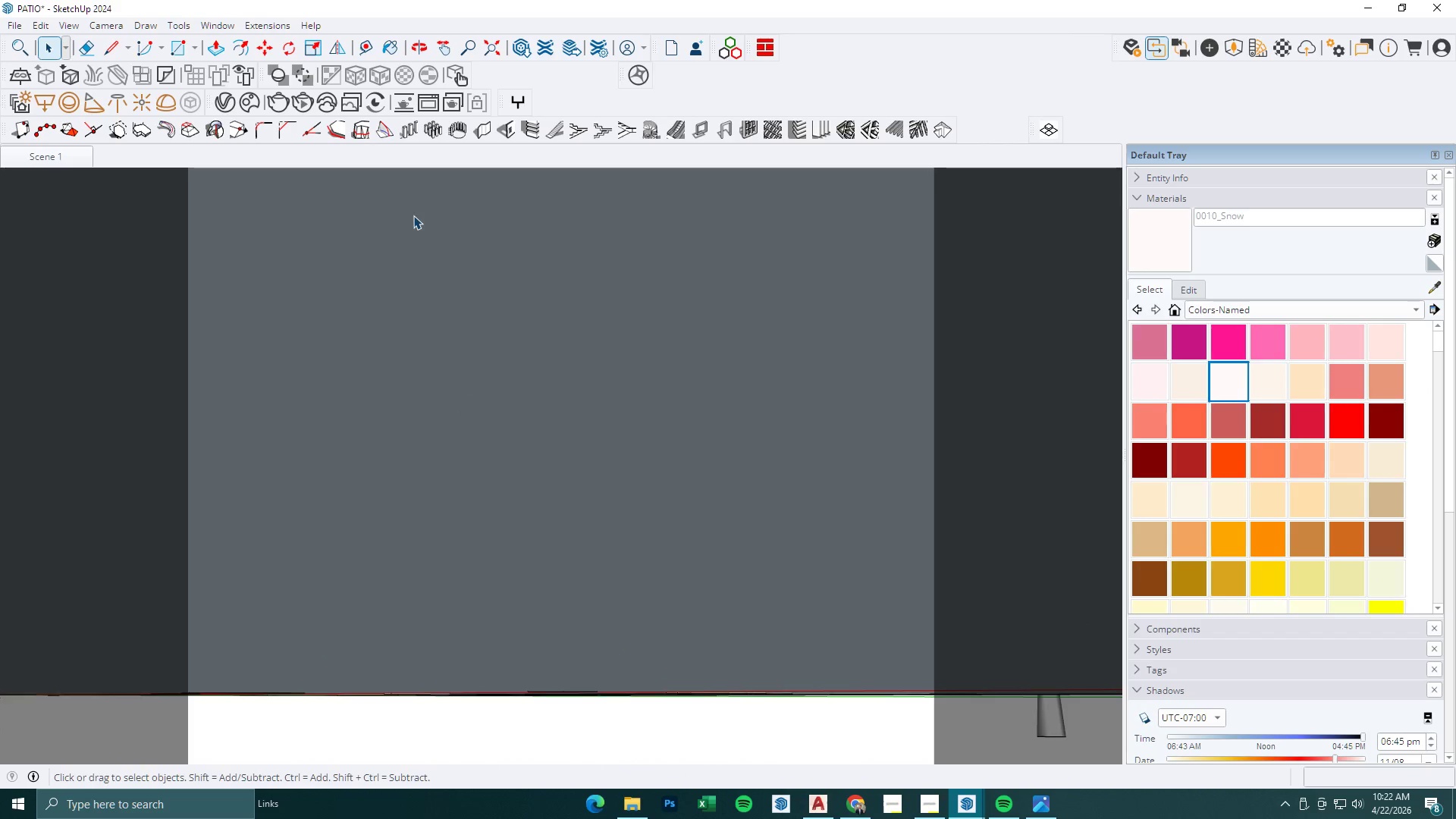 
key(Escape)
 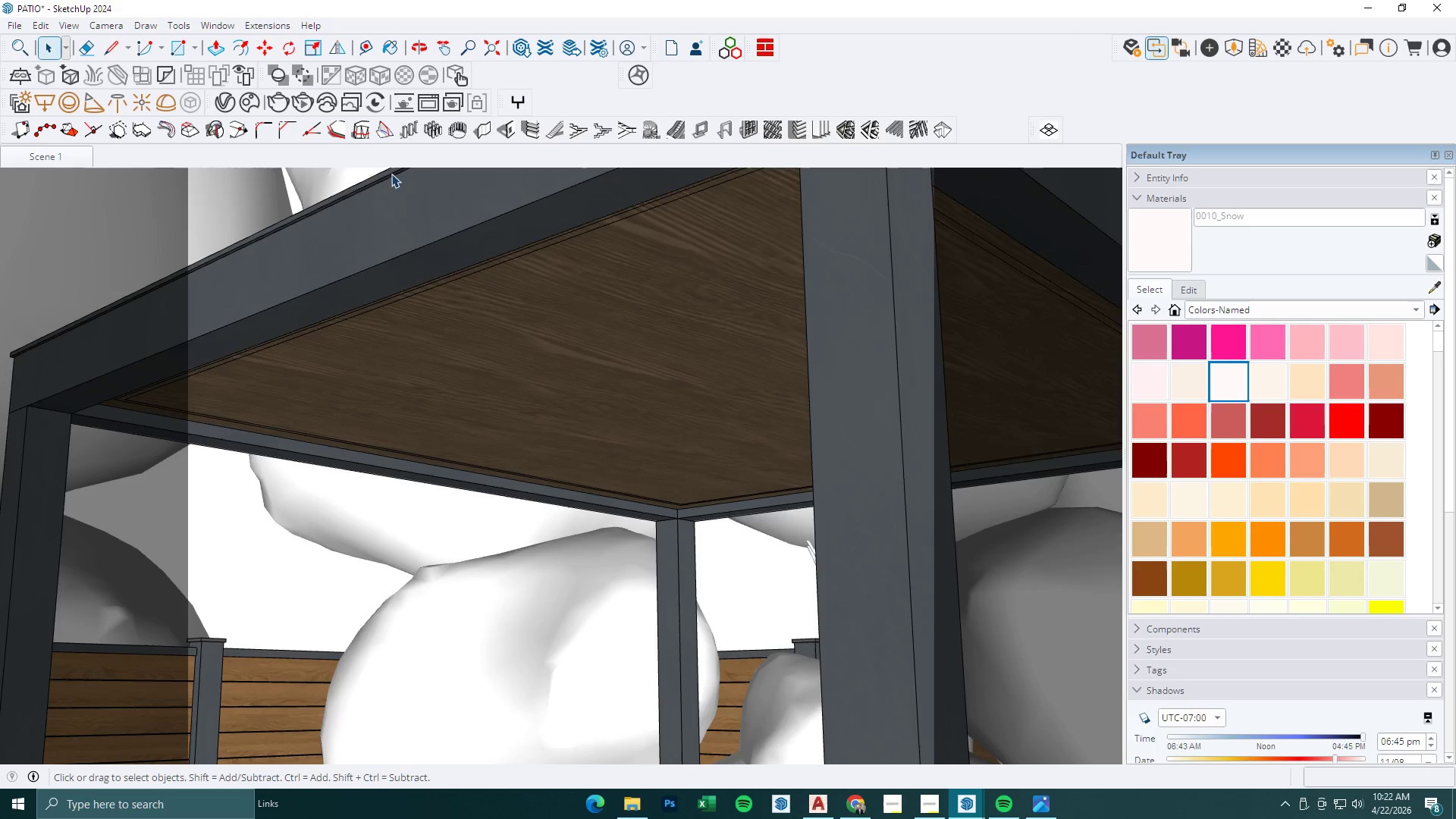 
left_click_drag(start_coordinate=[488, 292], to_coordinate=[494, 298])
 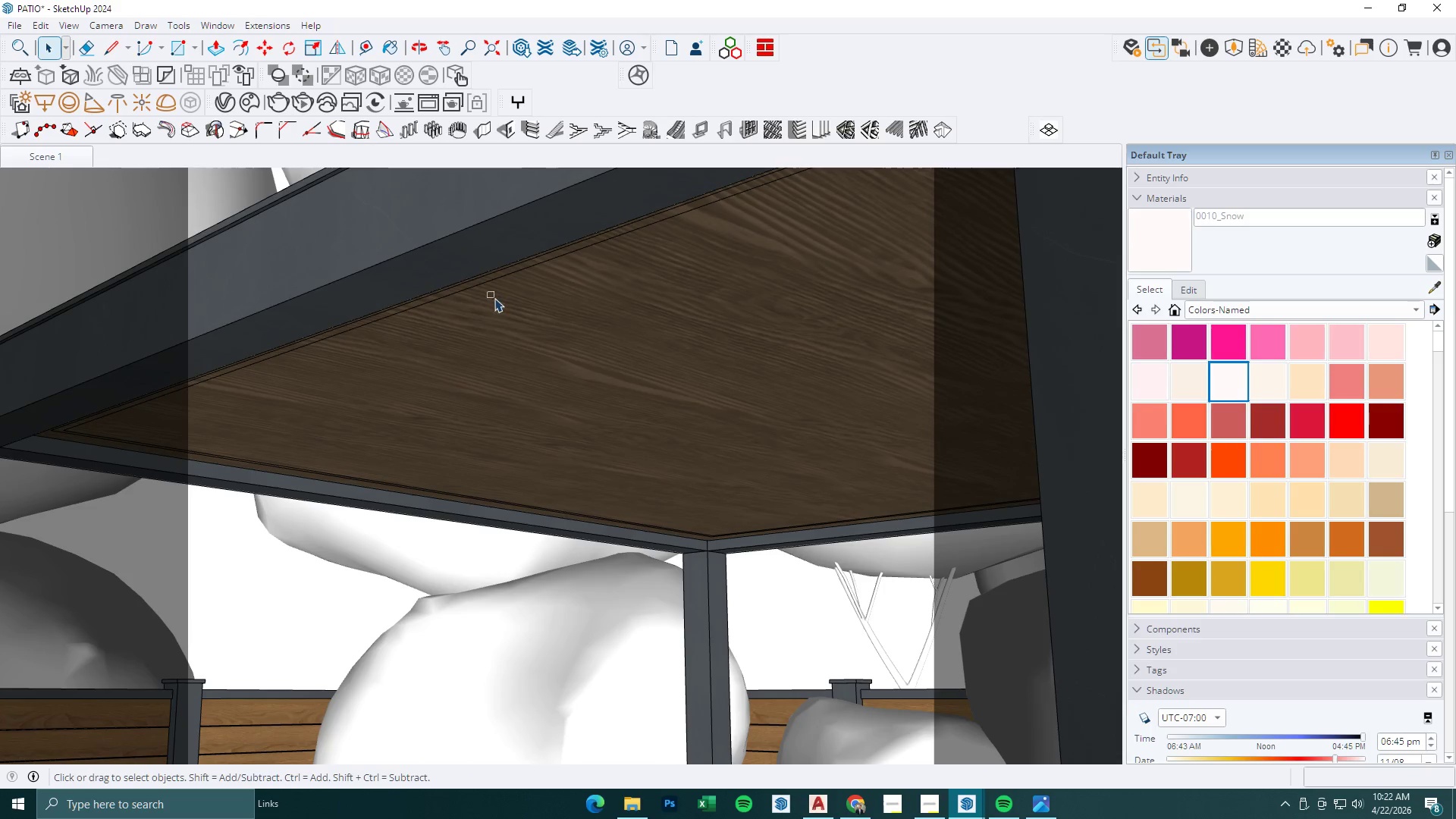 
double_click([494, 298])
 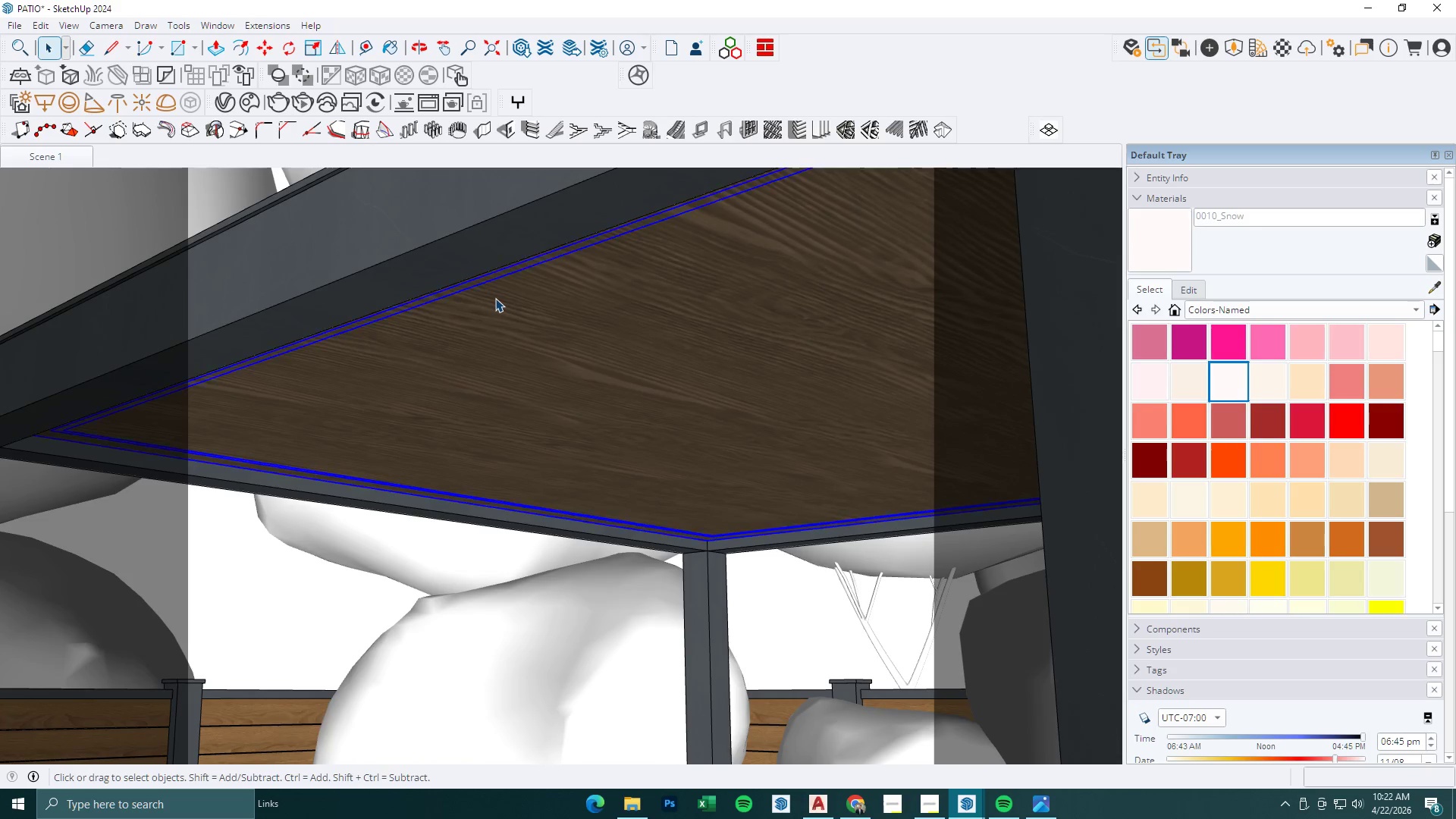 
scroll: coordinate [432, 256], scroll_direction: up, amount: 48.0
 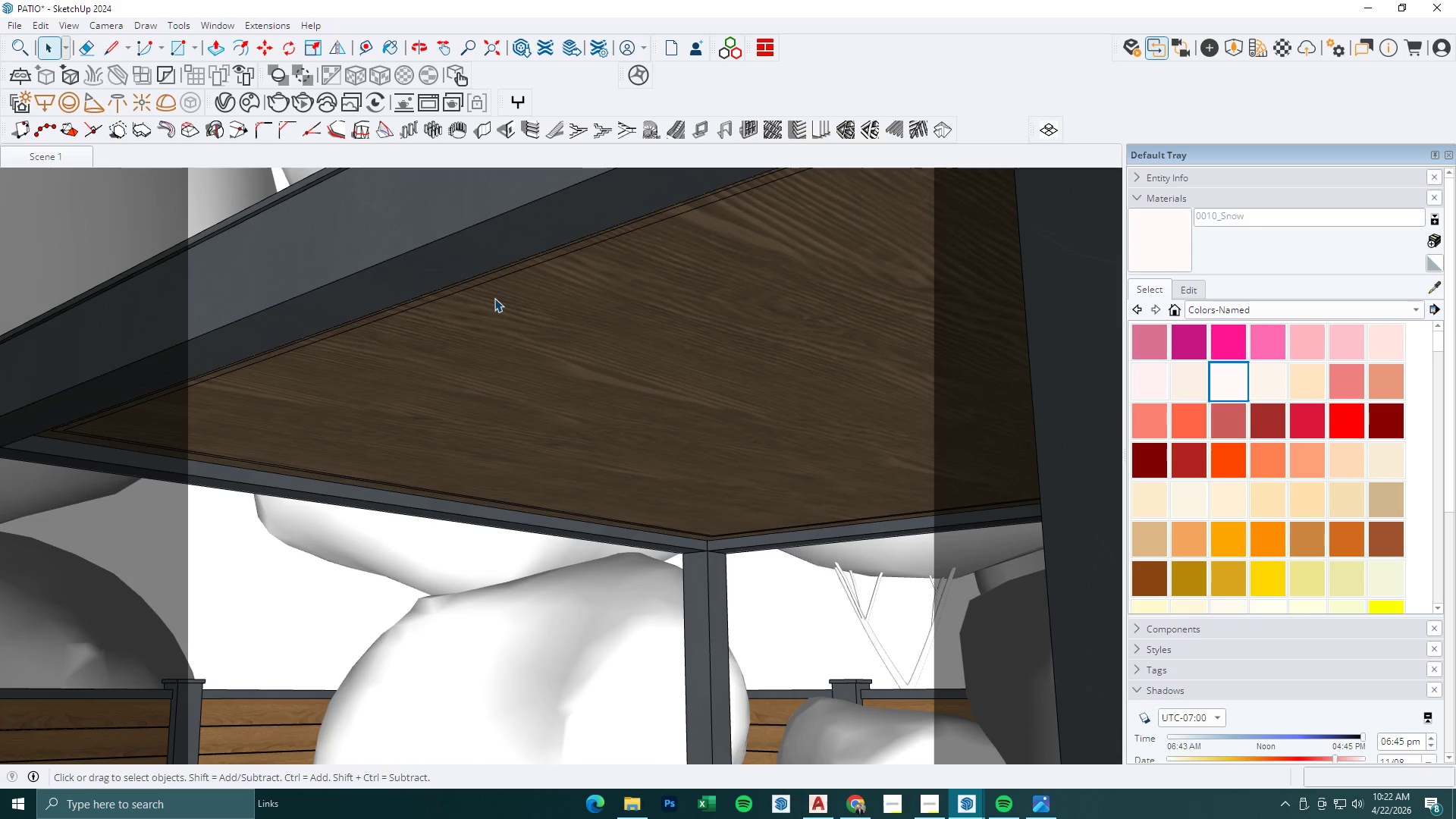 
triple_click([495, 298])
 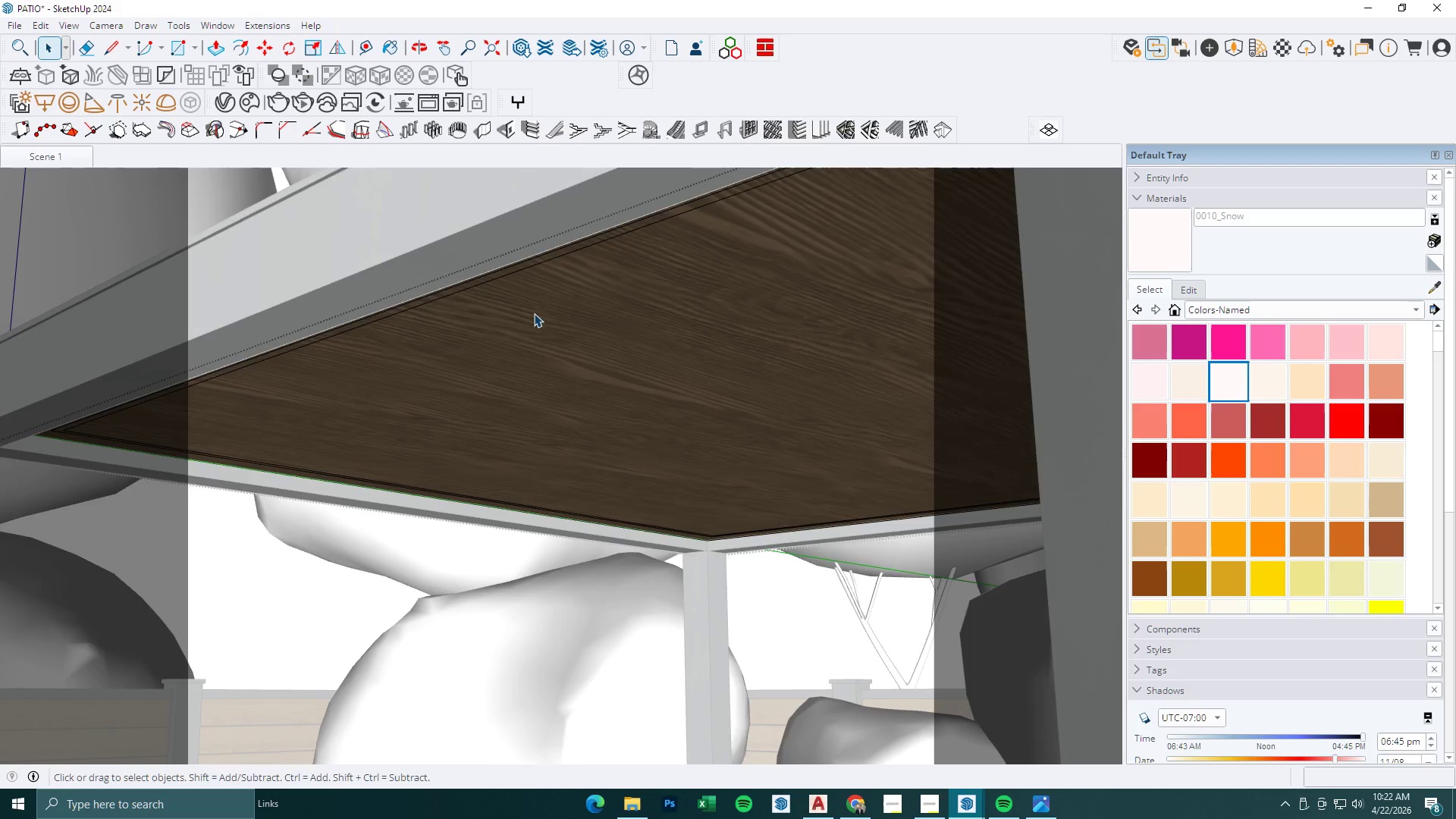 
scroll: coordinate [570, 311], scroll_direction: up, amount: 1.0
 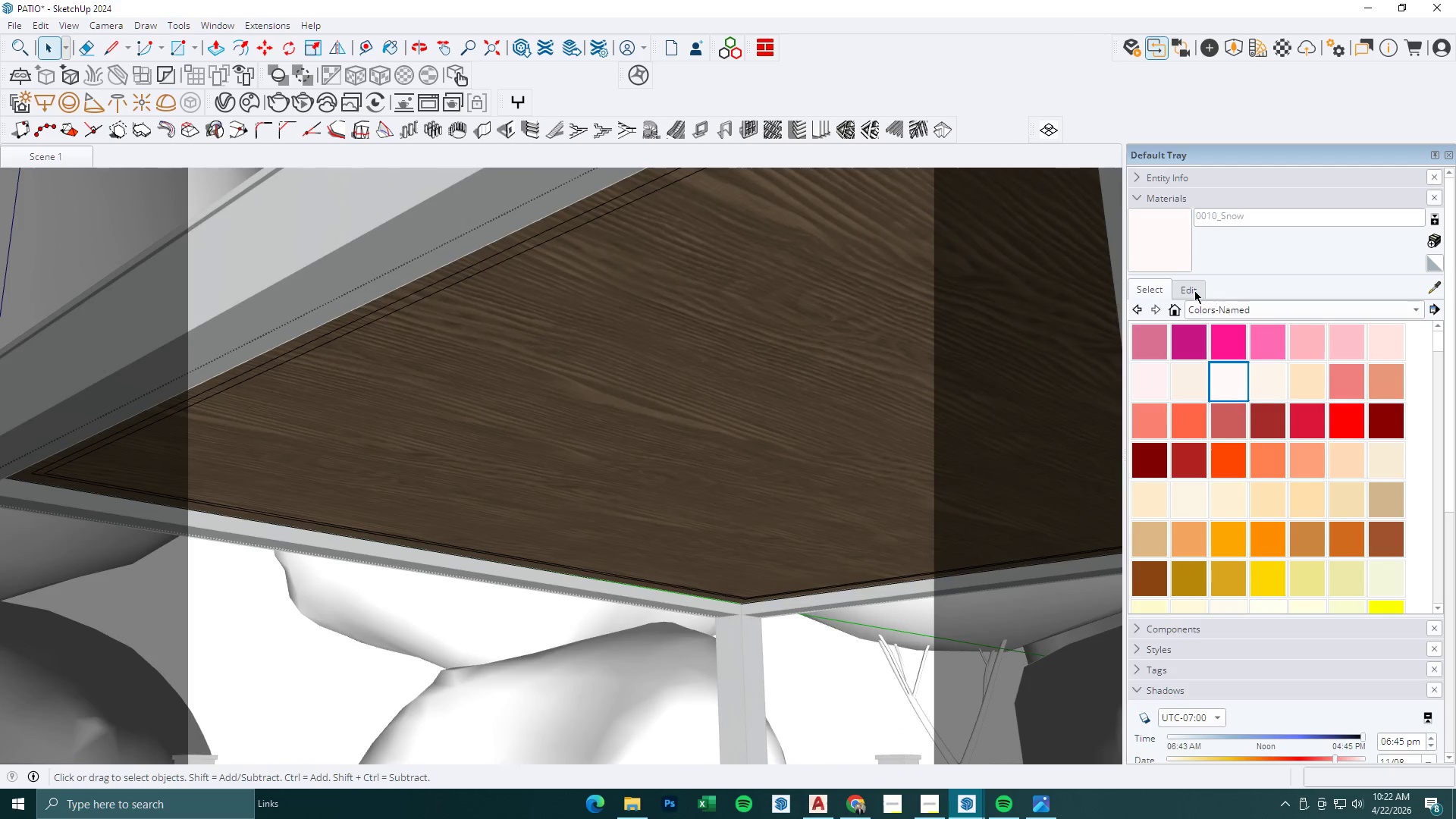 
left_click_drag(start_coordinate=[1159, 250], to_coordinate=[1147, 250])
 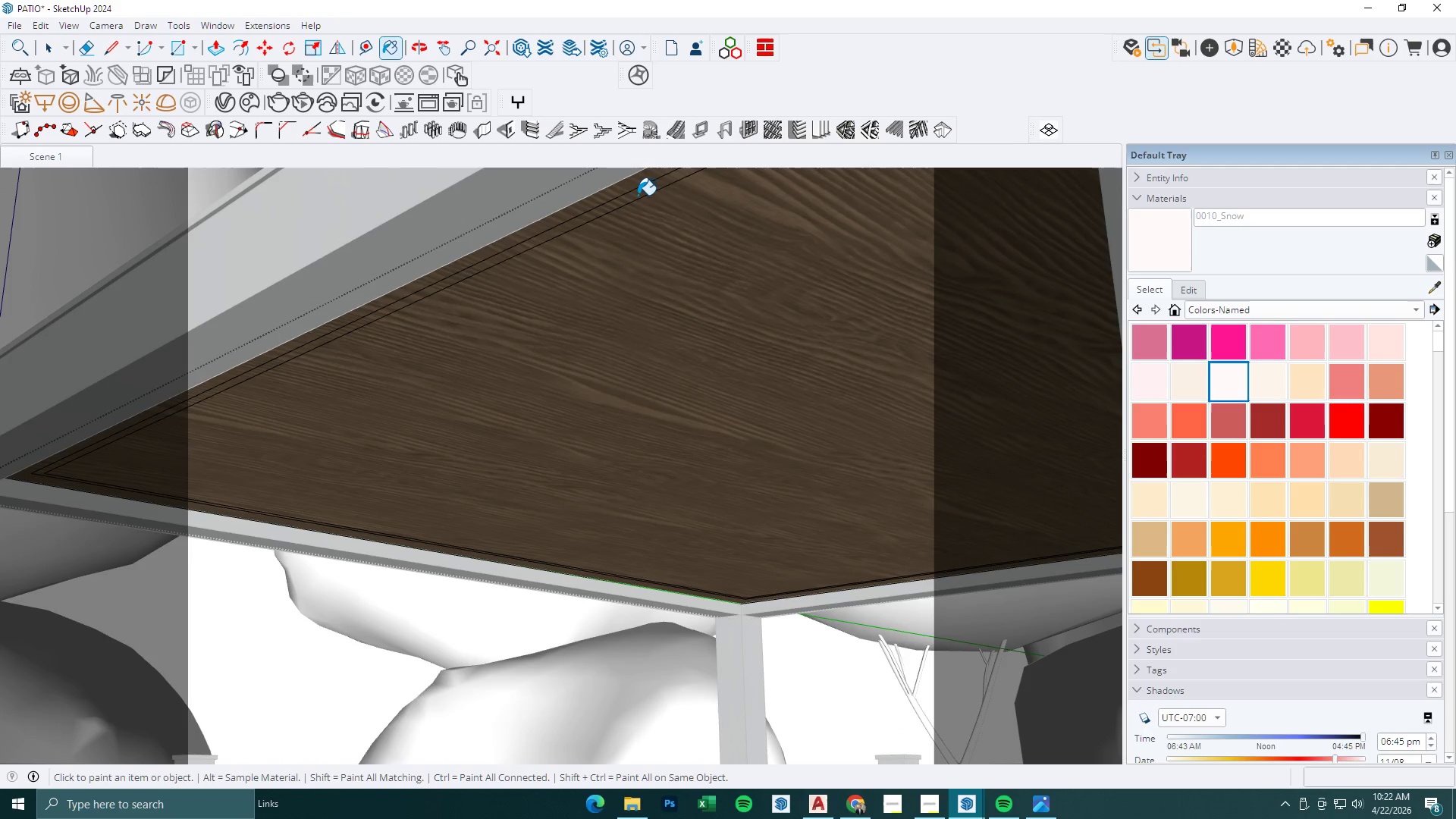 
left_click([629, 193])
 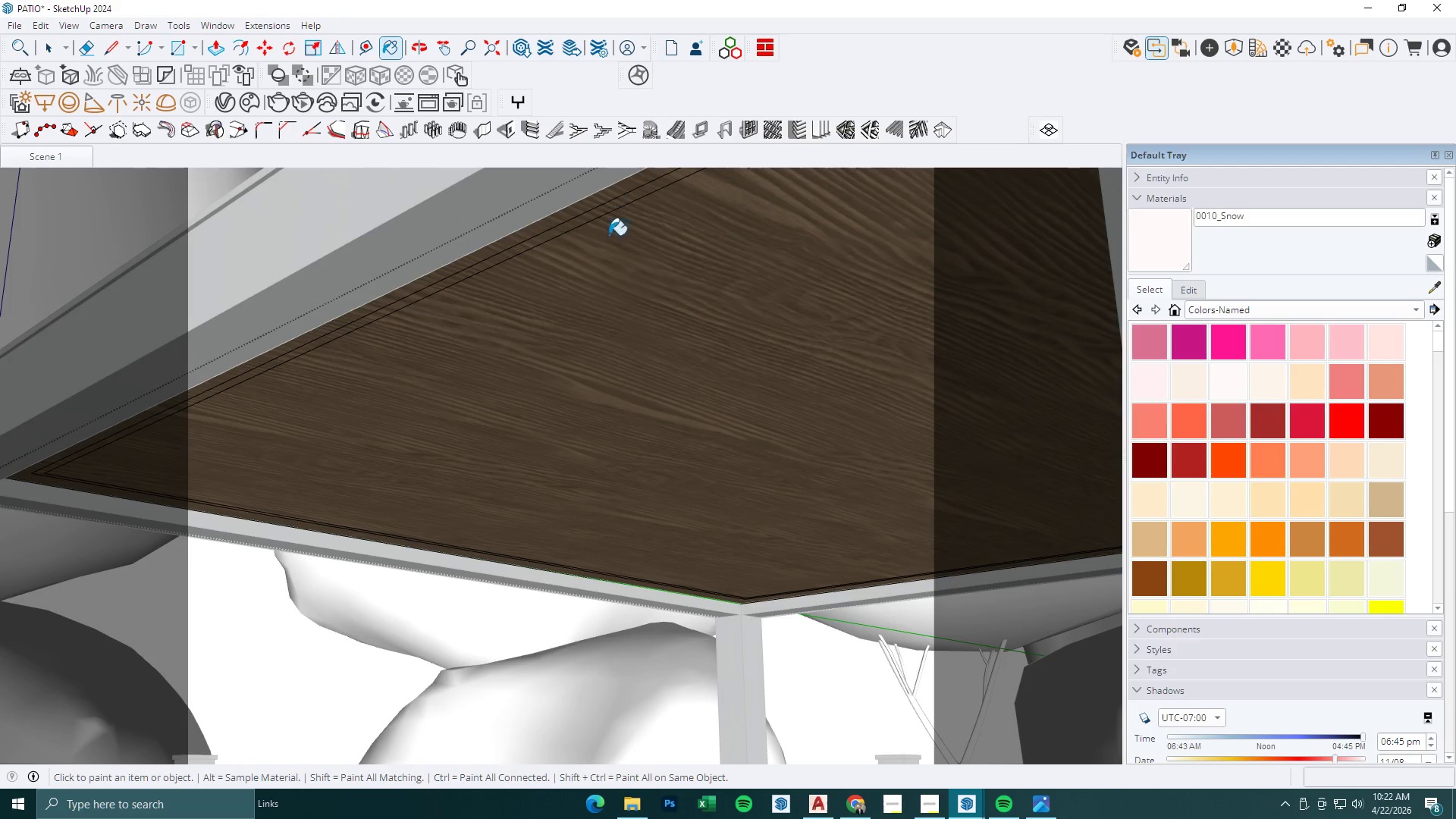 
scroll: coordinate [607, 252], scroll_direction: up, amount: 1.0
 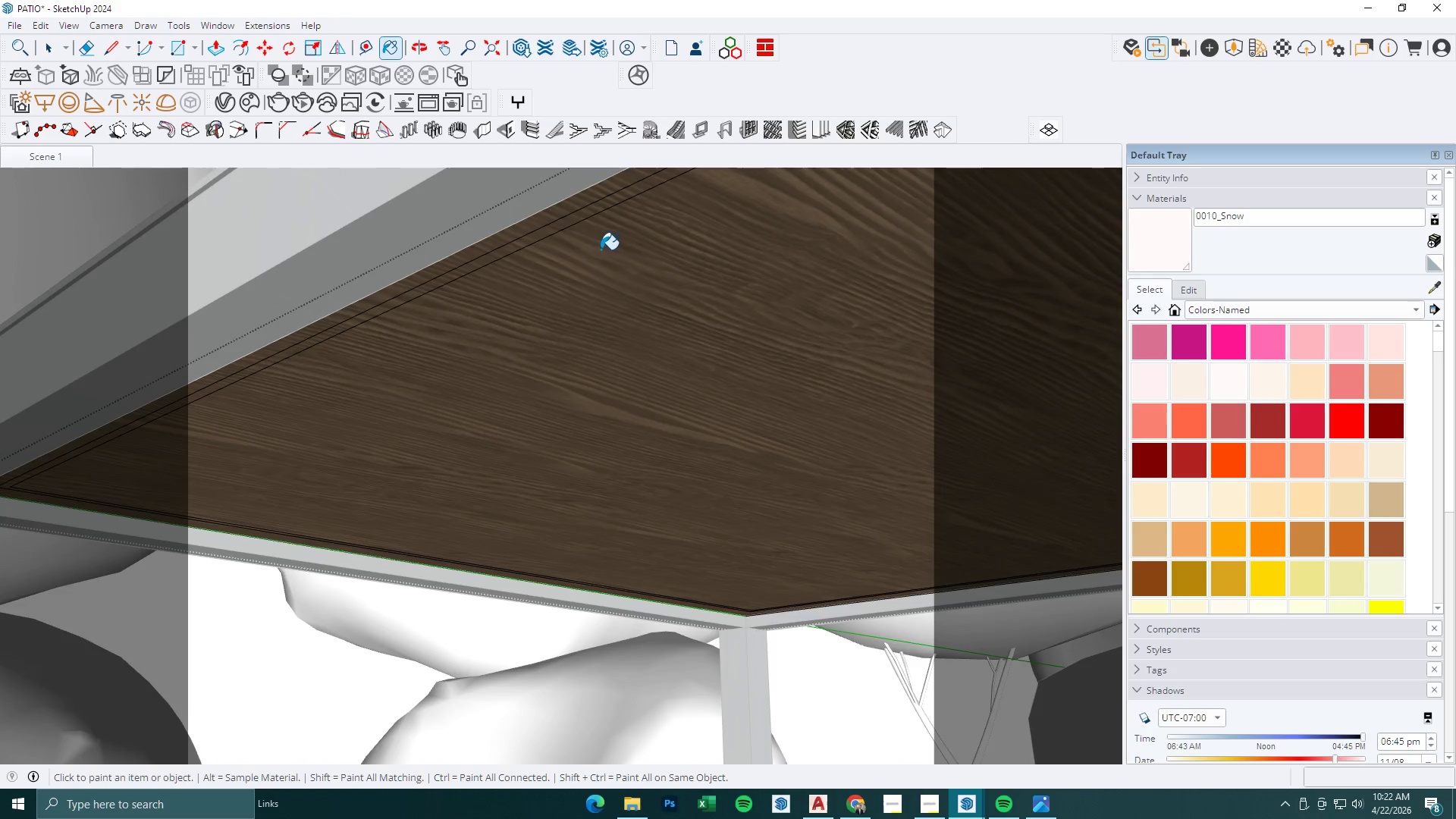 
key(Space)
 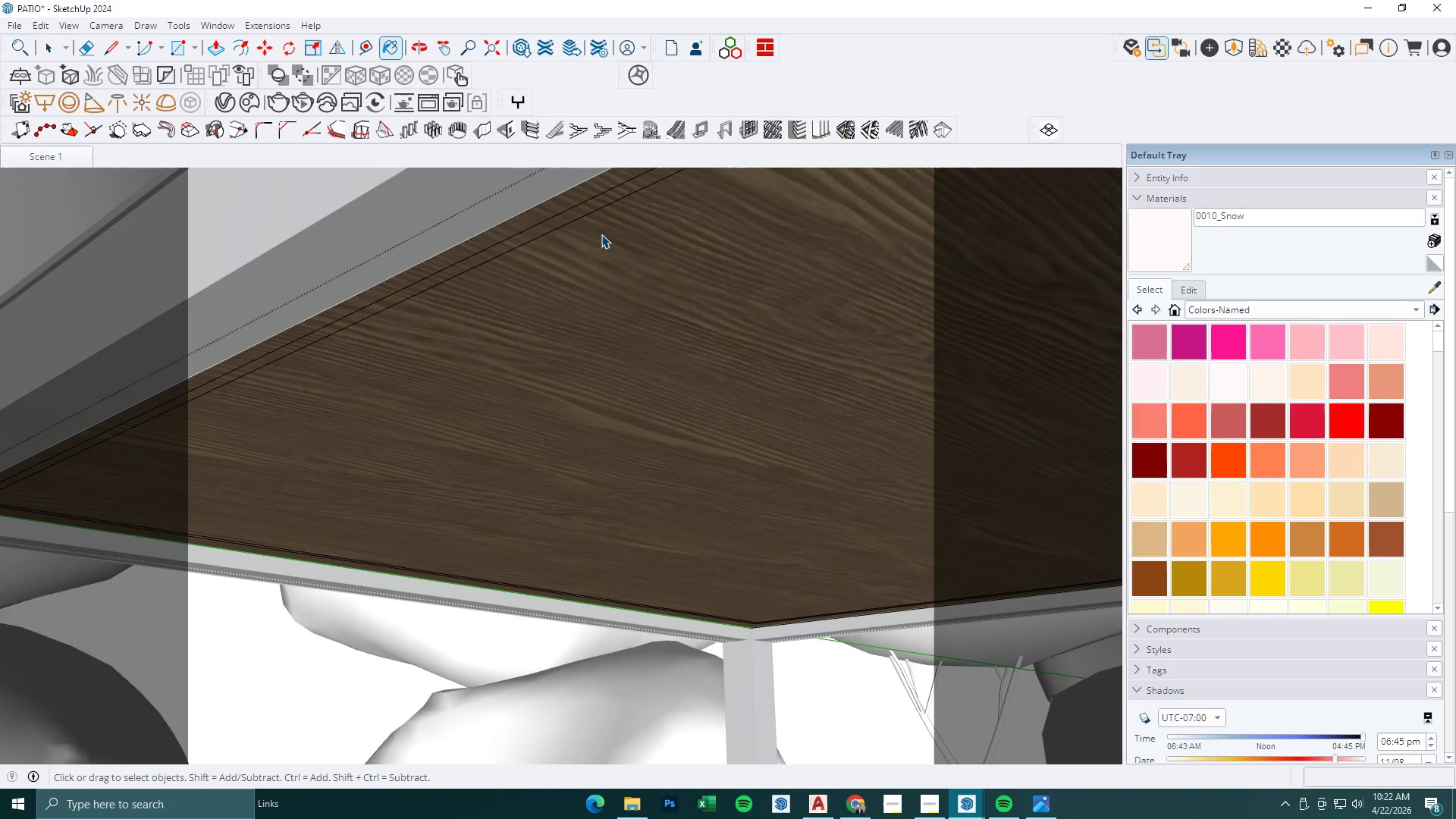 
left_click([601, 234])
 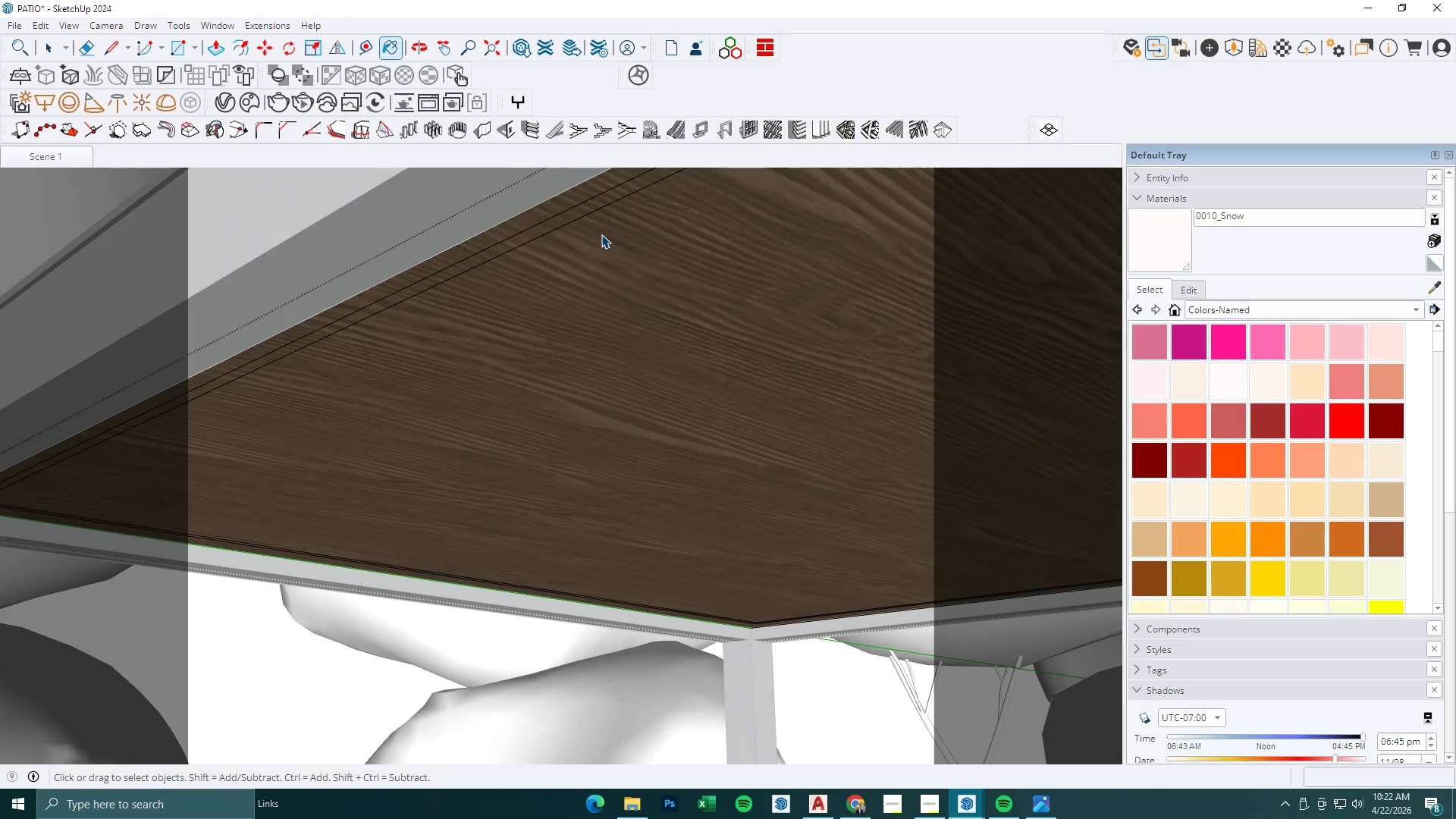 
double_click([601, 234])
 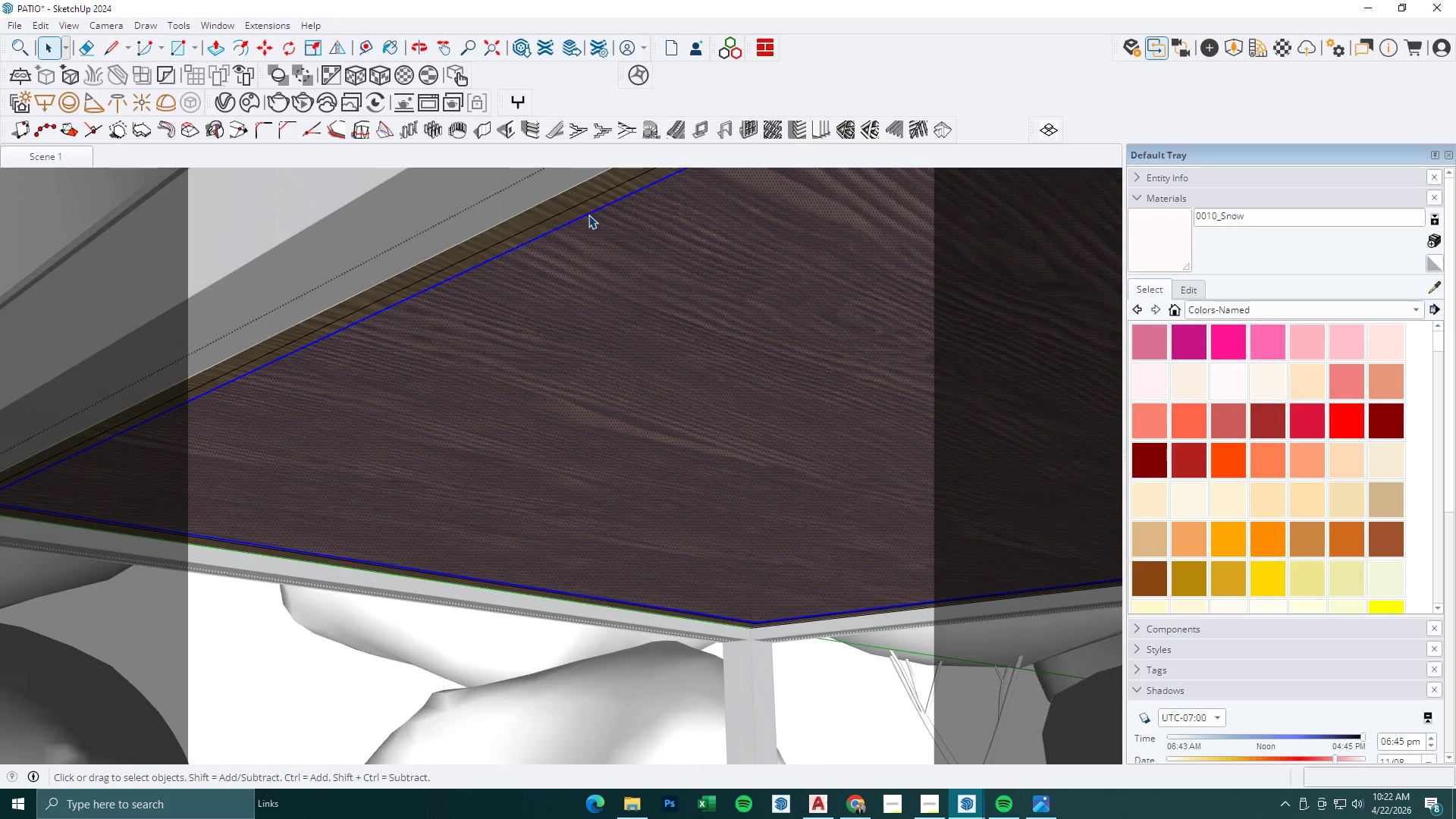 
scroll: coordinate [599, 245], scroll_direction: up, amount: 1.0
 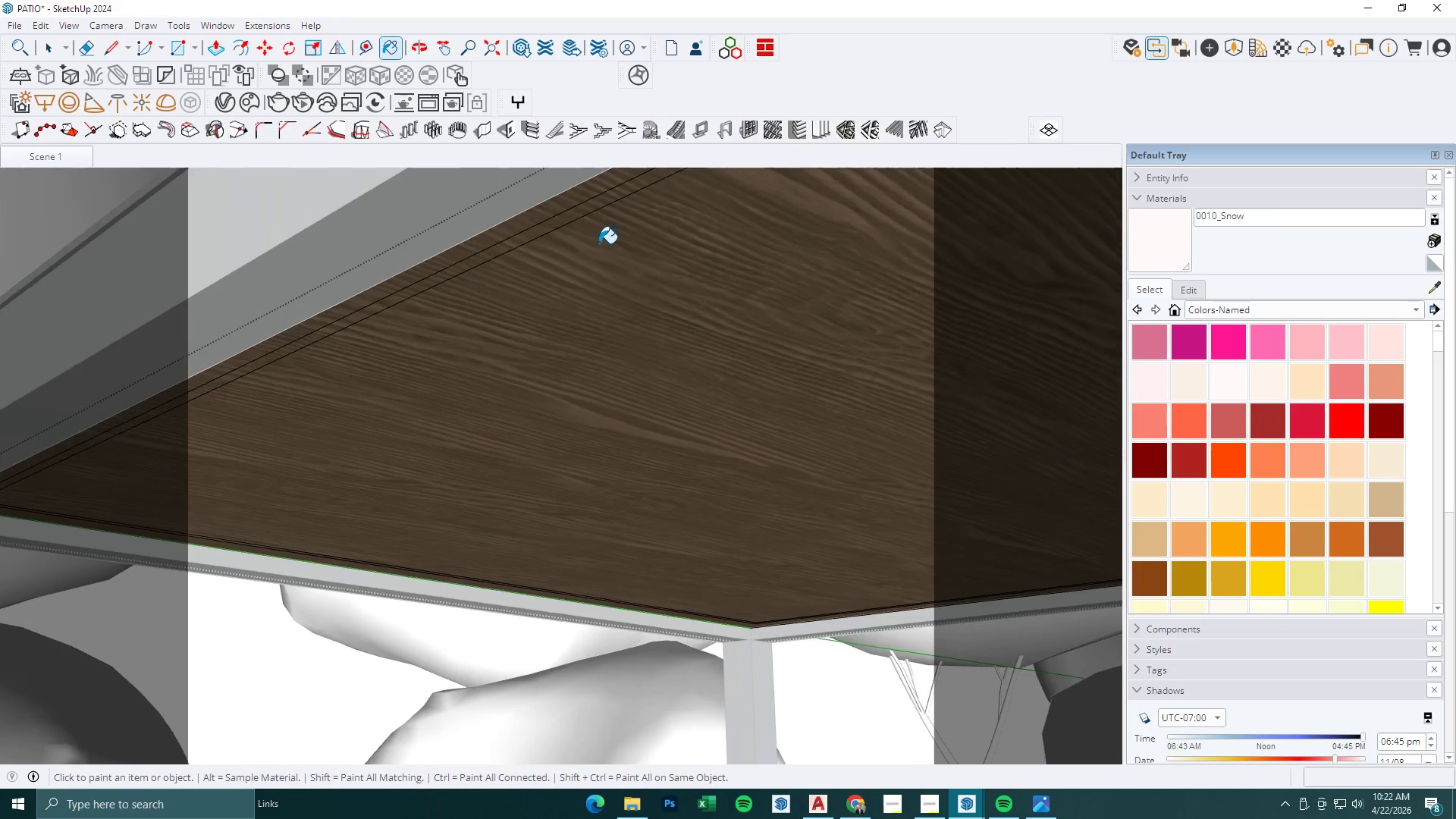 
triple_click([587, 212])
 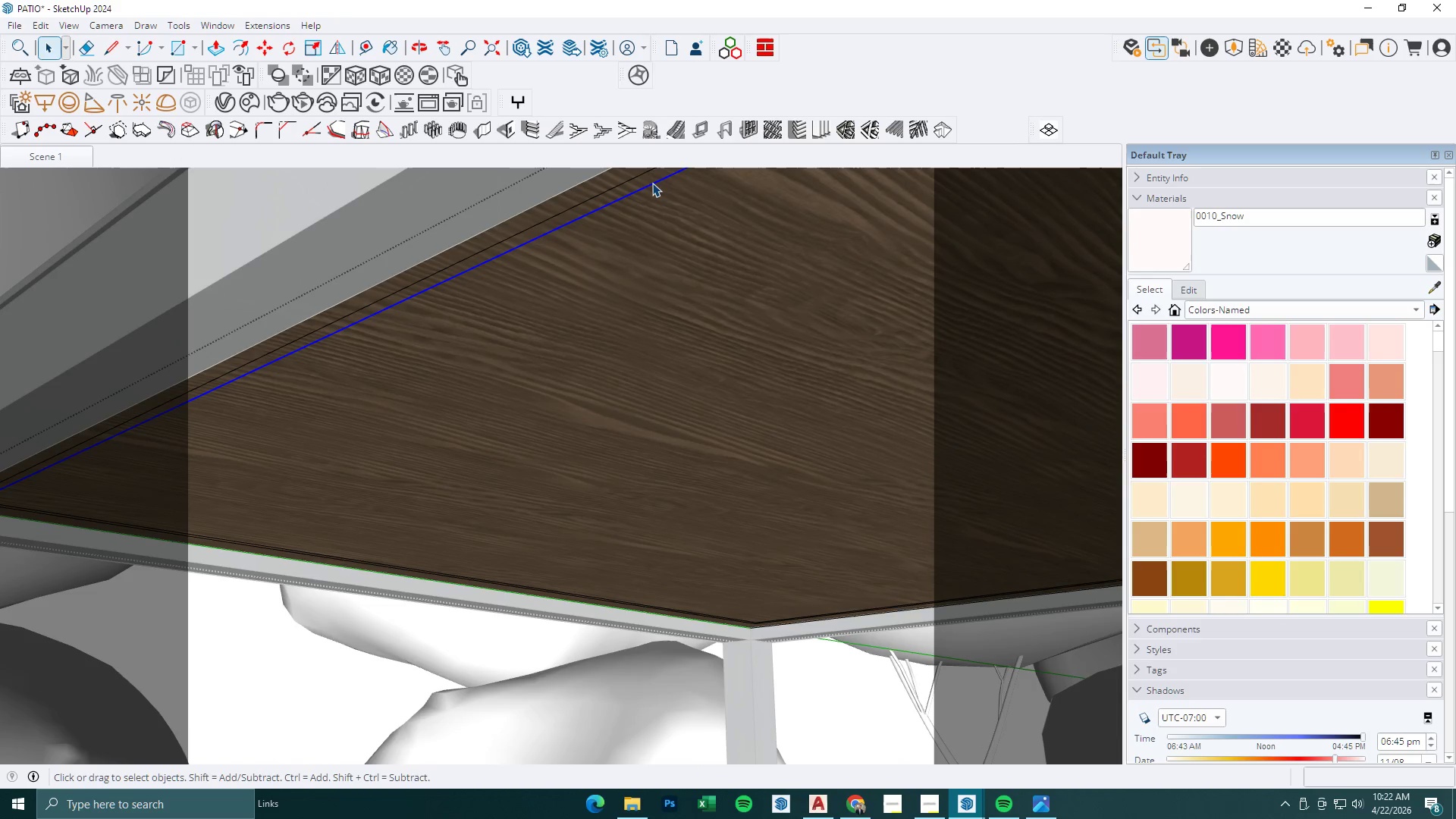 
double_click([632, 181])
 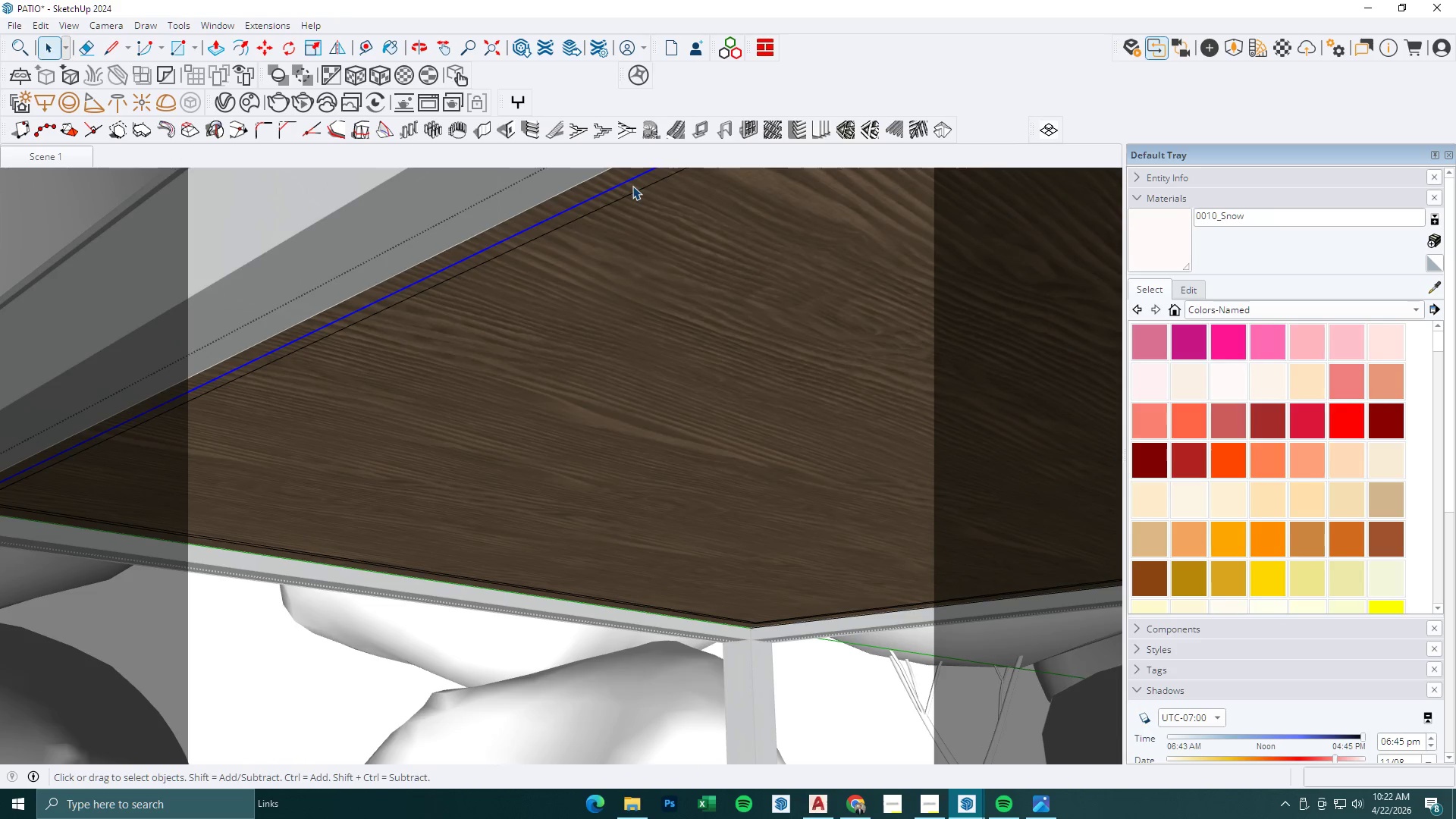 
triple_click([633, 186])
 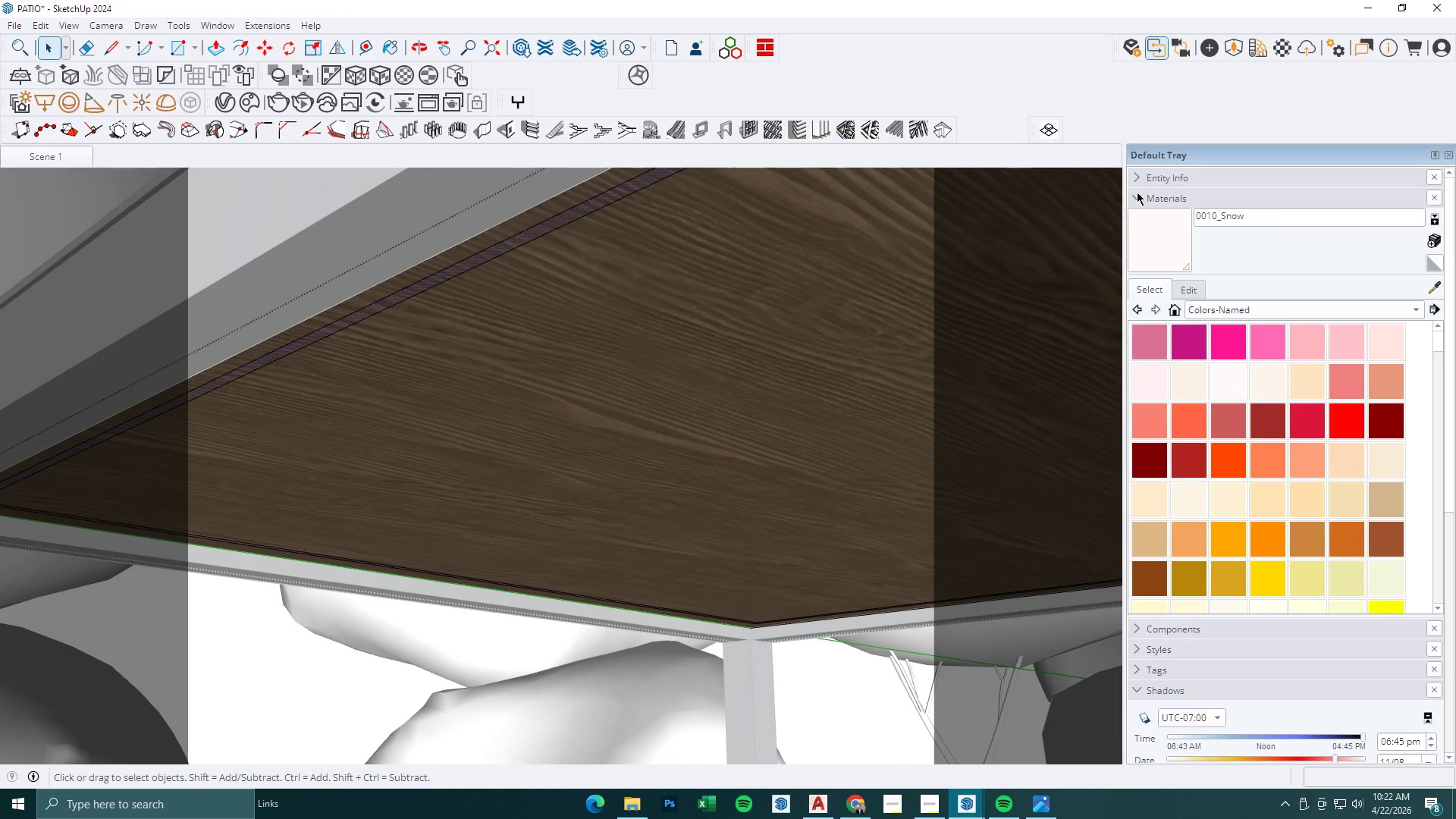 
left_click_drag(start_coordinate=[1167, 240], to_coordinate=[1162, 240])
 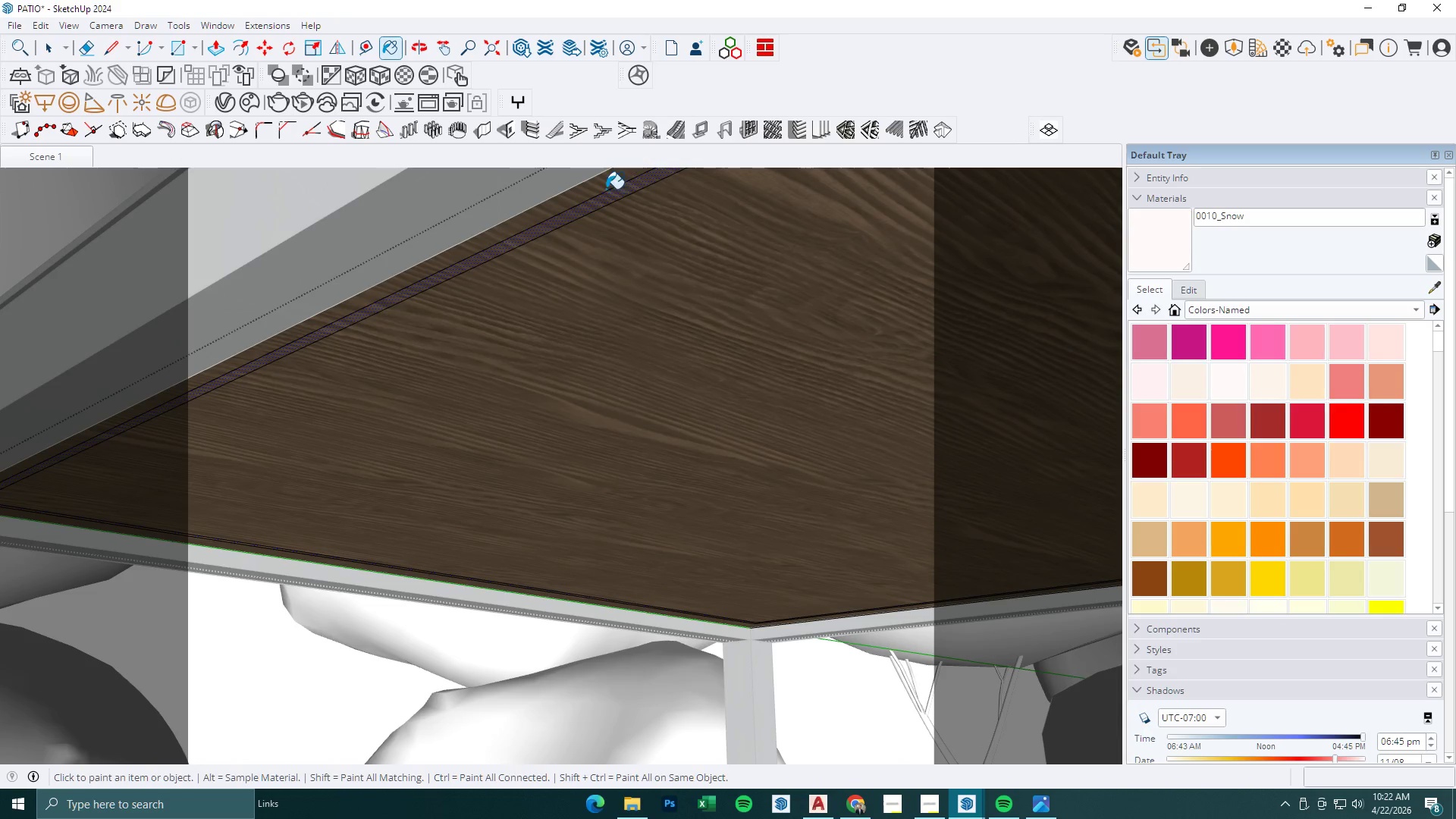 
left_click([610, 194])
 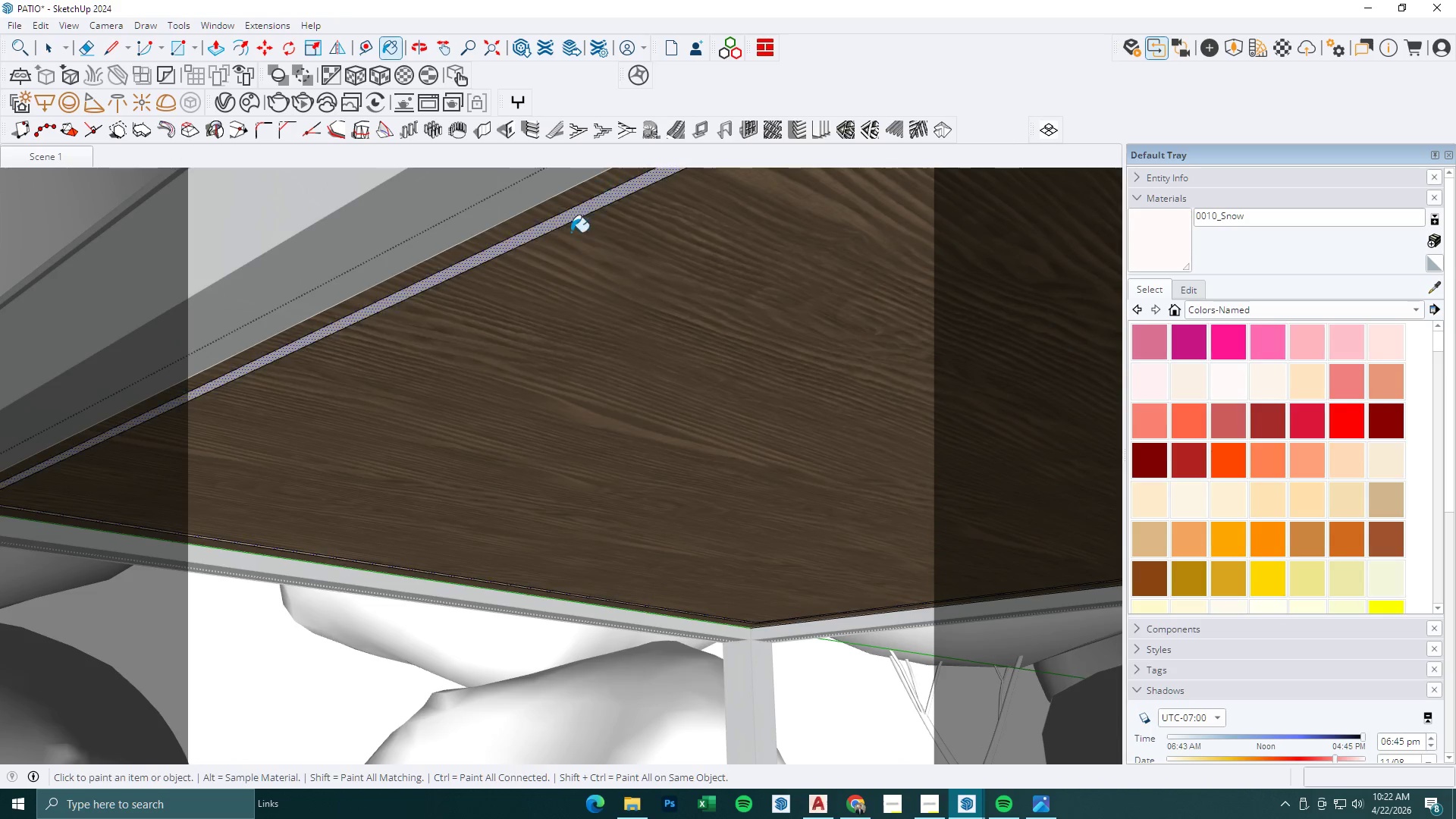 
scroll: coordinate [615, 314], scroll_direction: down, amount: 8.0
 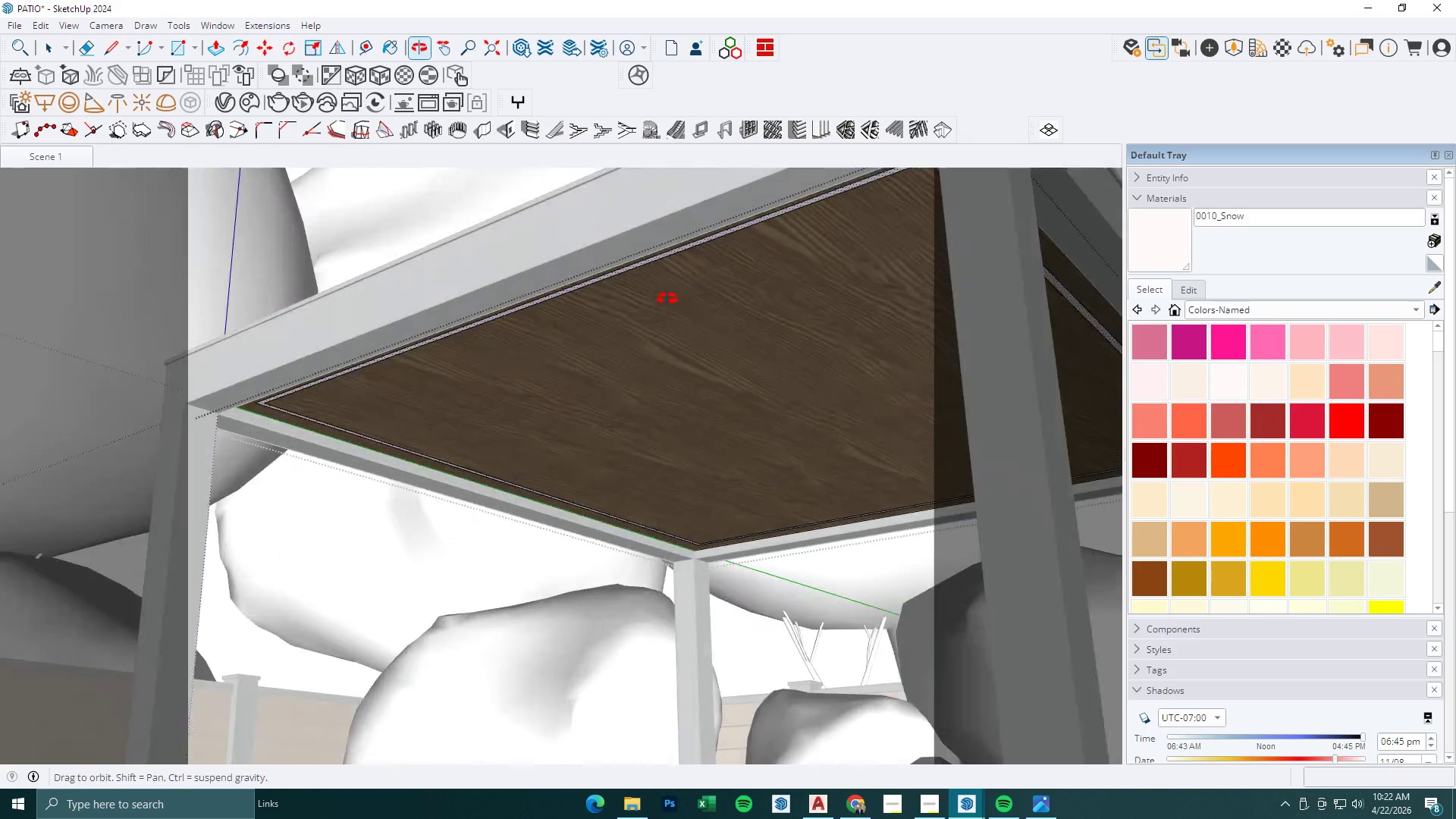 
key(Space)
 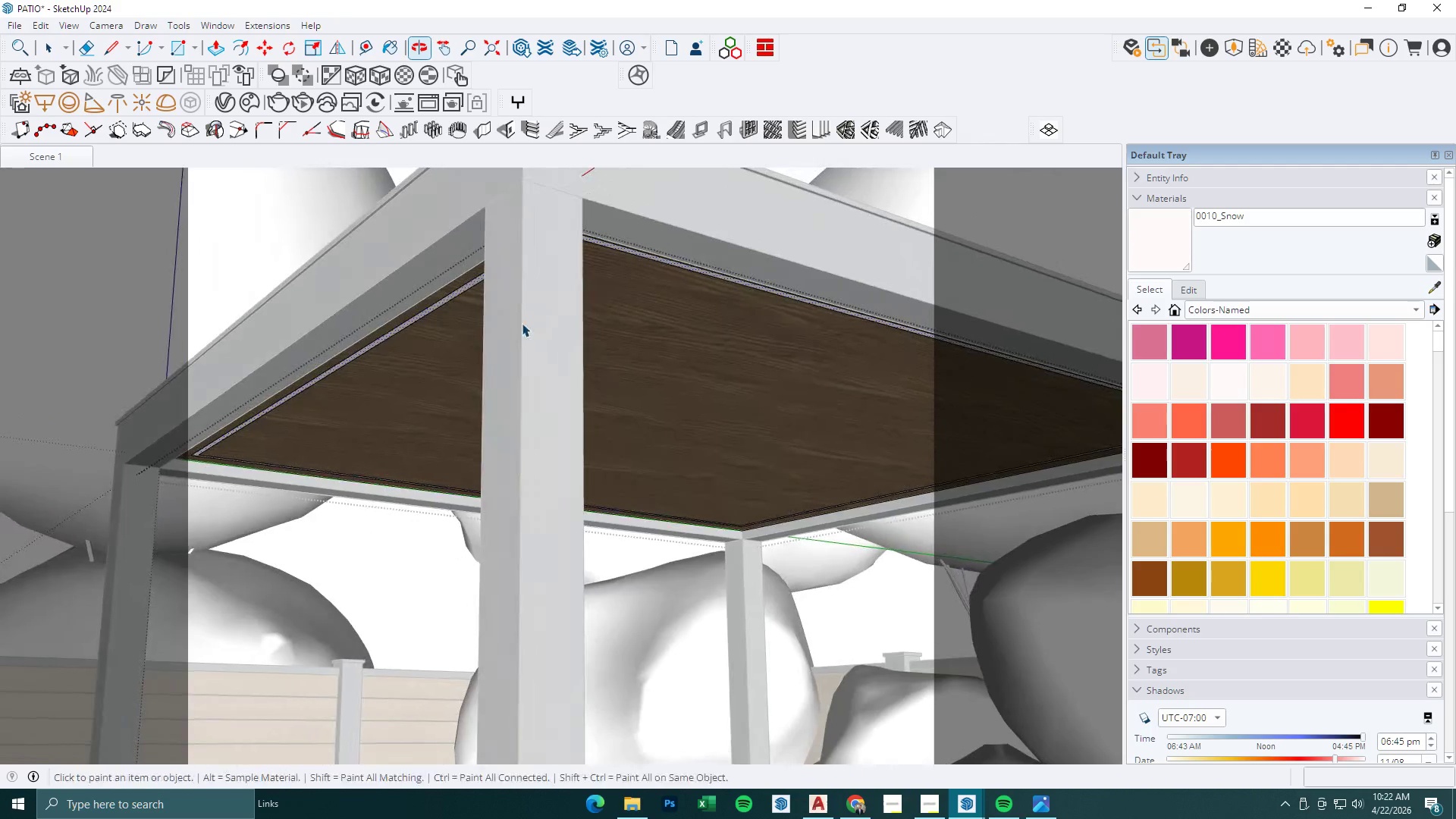 
key(Escape)
 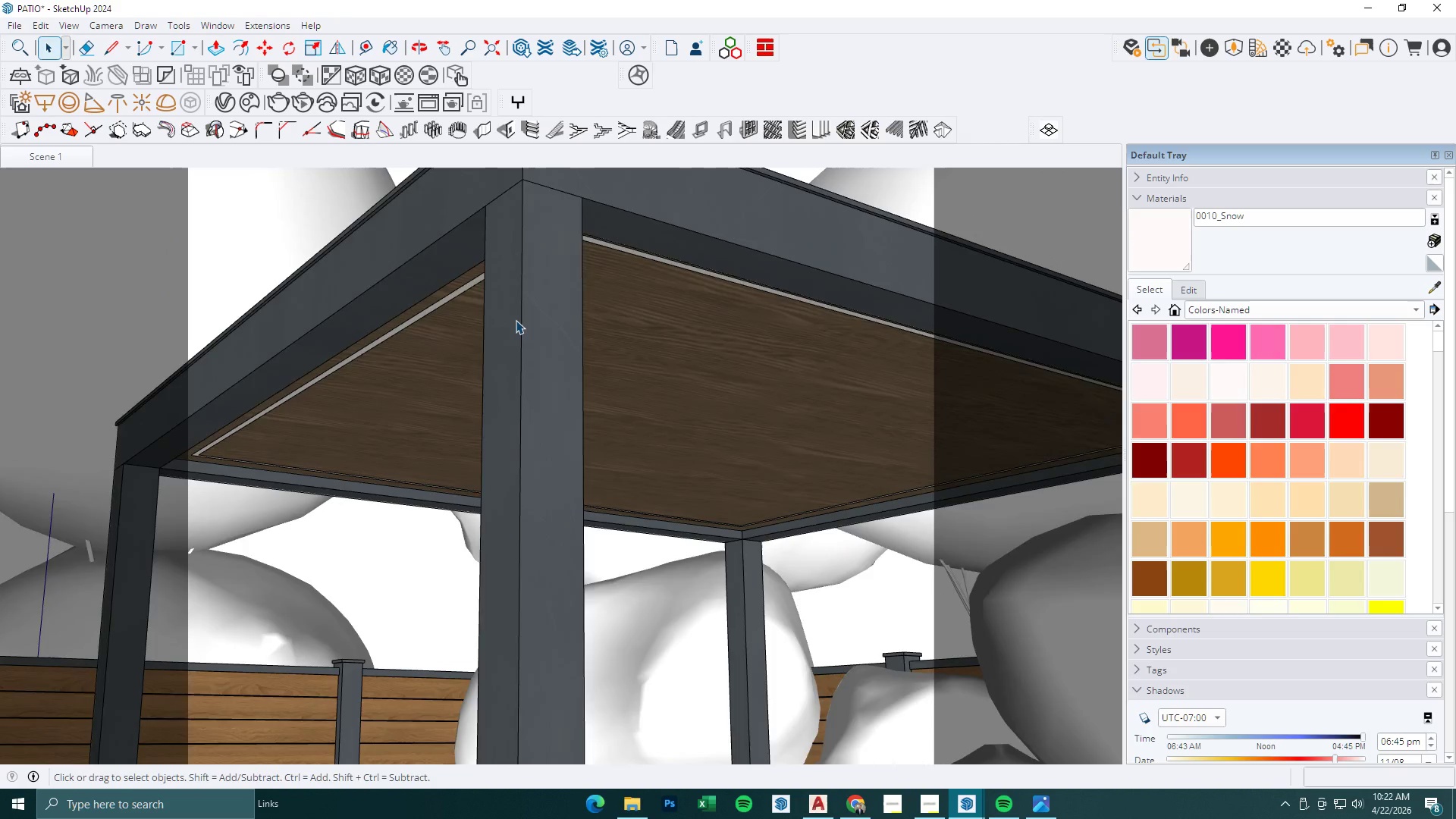 
key(Escape)
 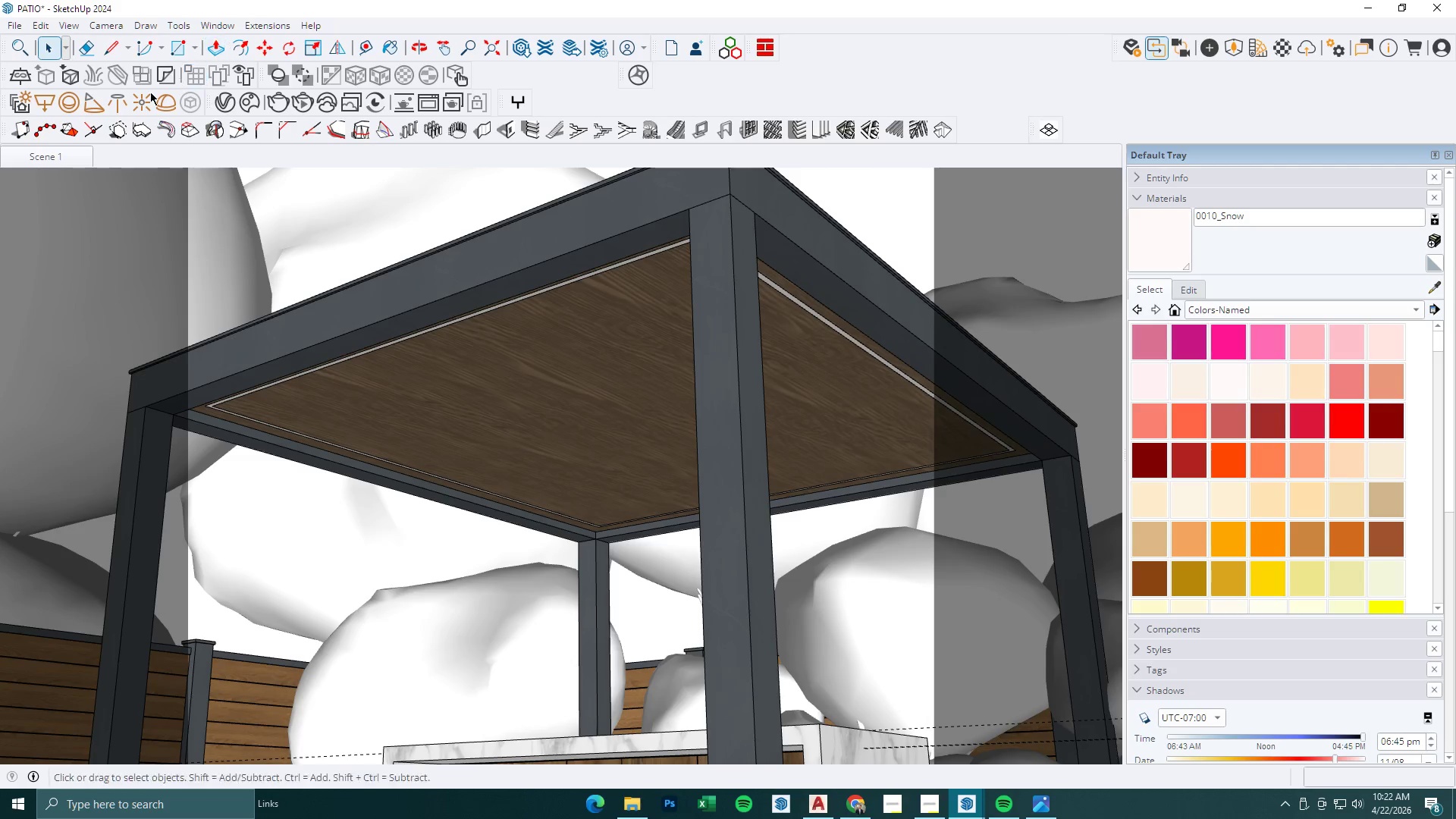 
scroll: coordinate [516, 320], scroll_direction: down, amount: 4.0
 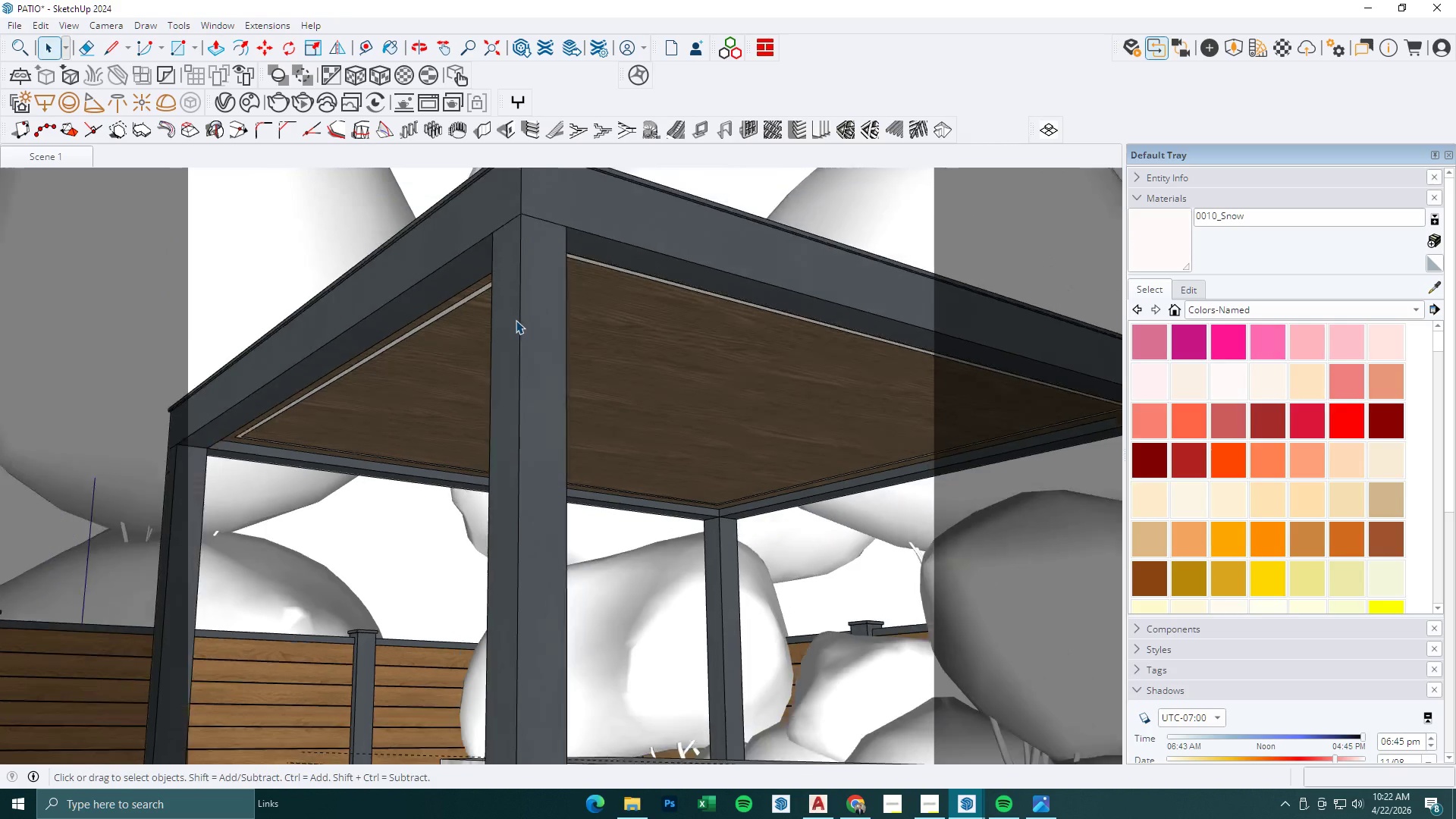 
left_click([46, 105])
 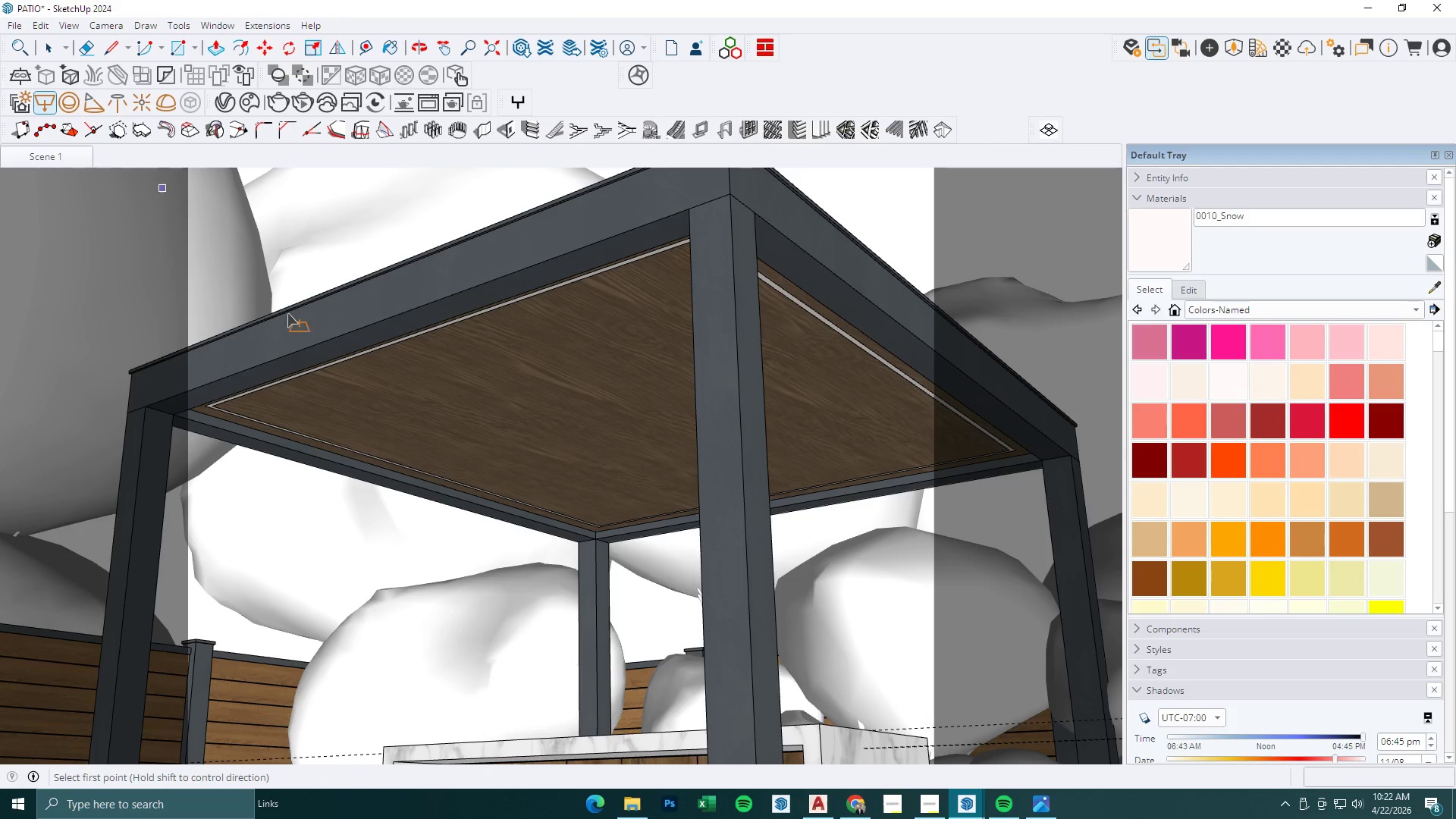 
scroll: coordinate [265, 377], scroll_direction: up, amount: 8.0
 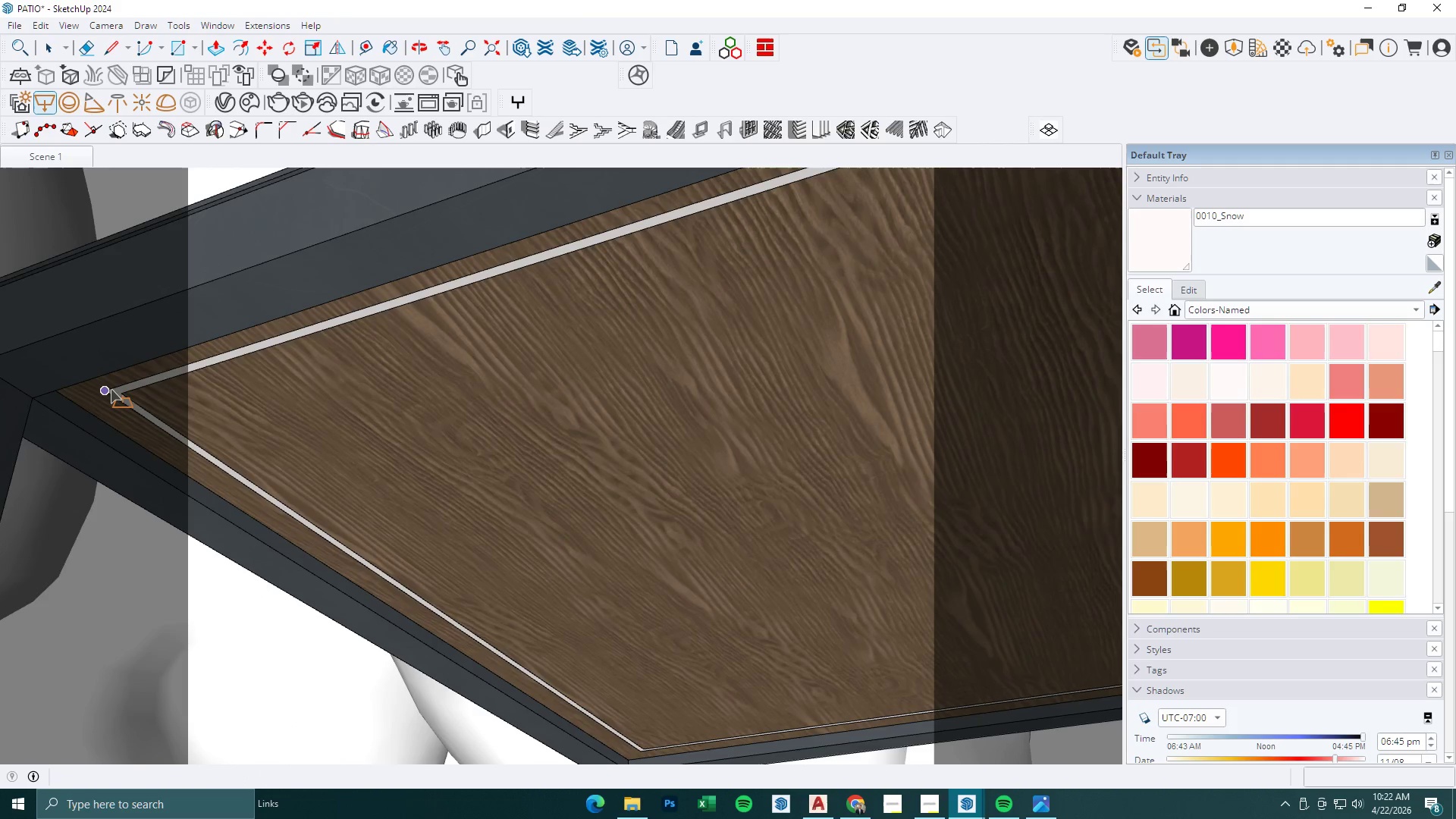 
left_click([111, 389])
 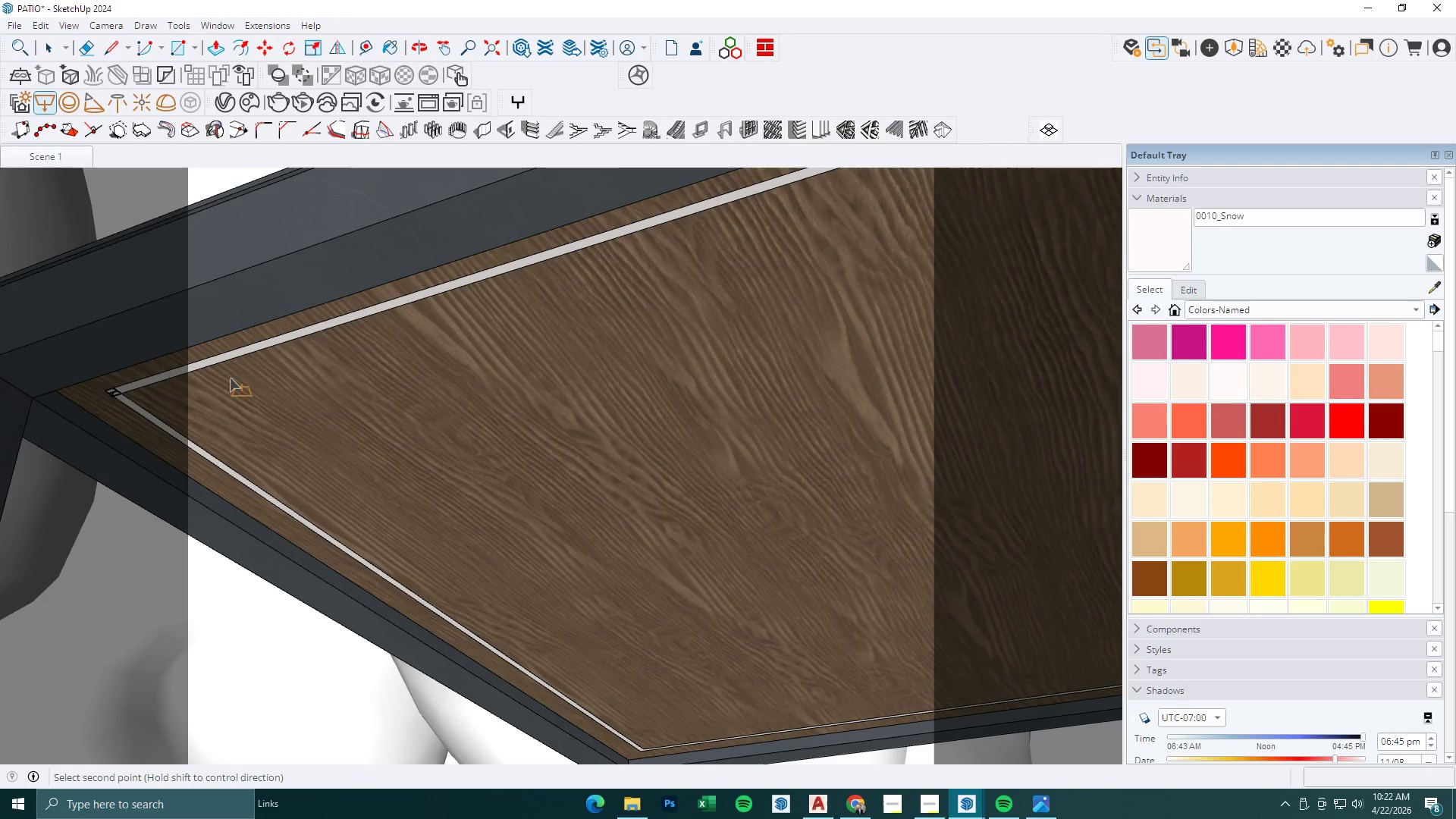 
scroll: coordinate [212, 406], scroll_direction: down, amount: 7.0
 